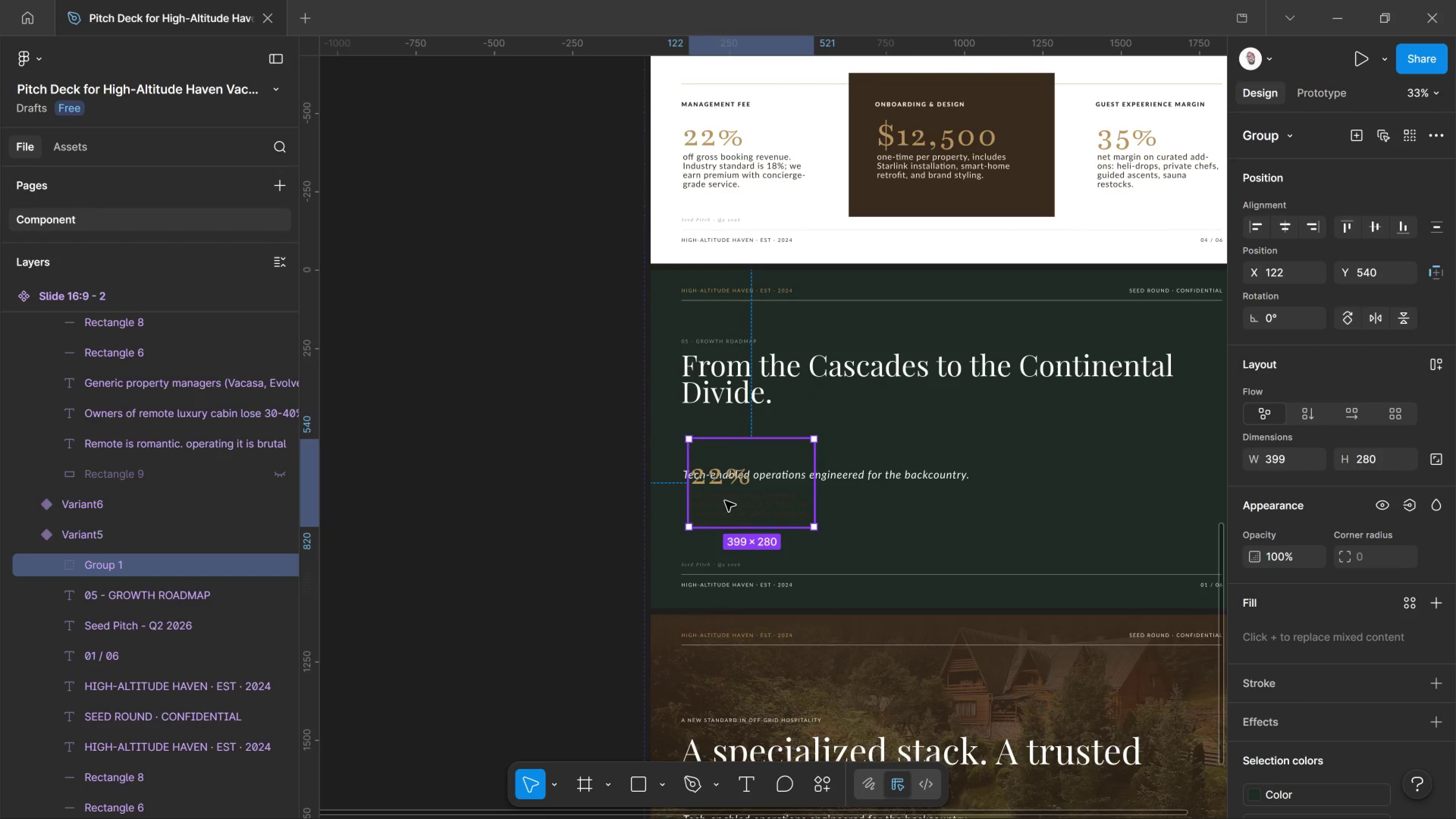 
key(Control+Z)
 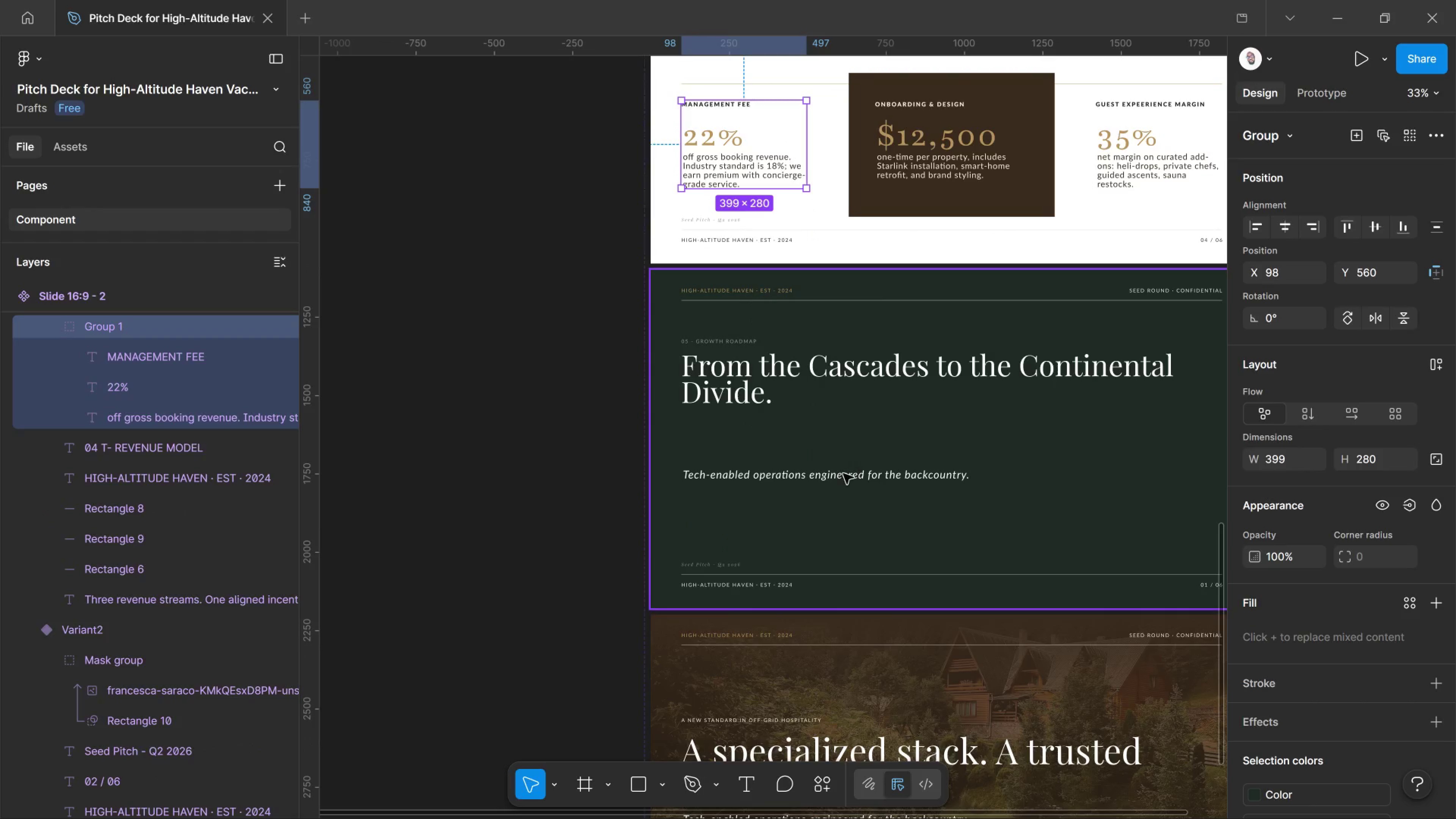 
hold_key(key=ControlLeft, duration=0.75)
left_click([838, 479])
 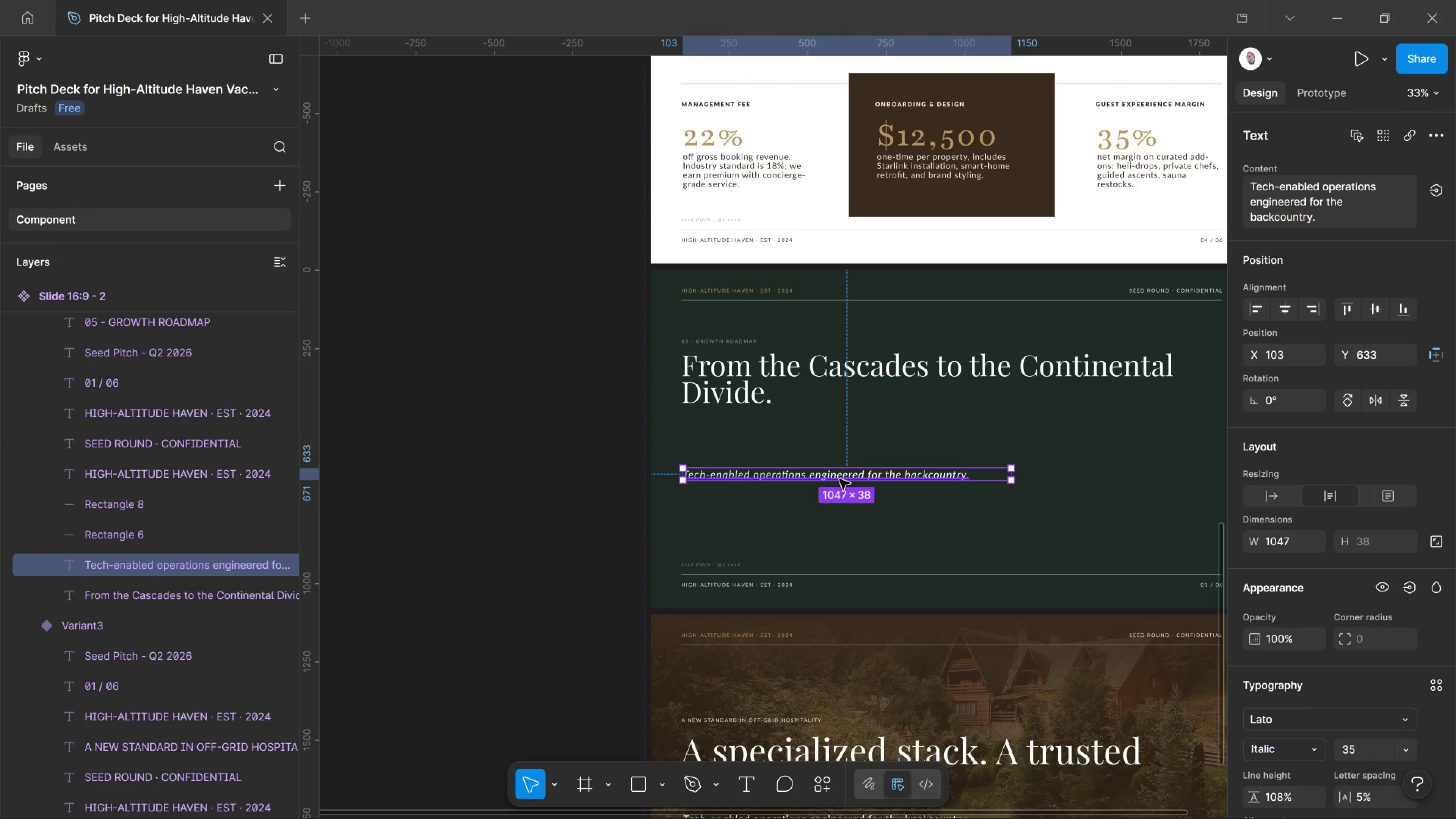 
key(Delete)
 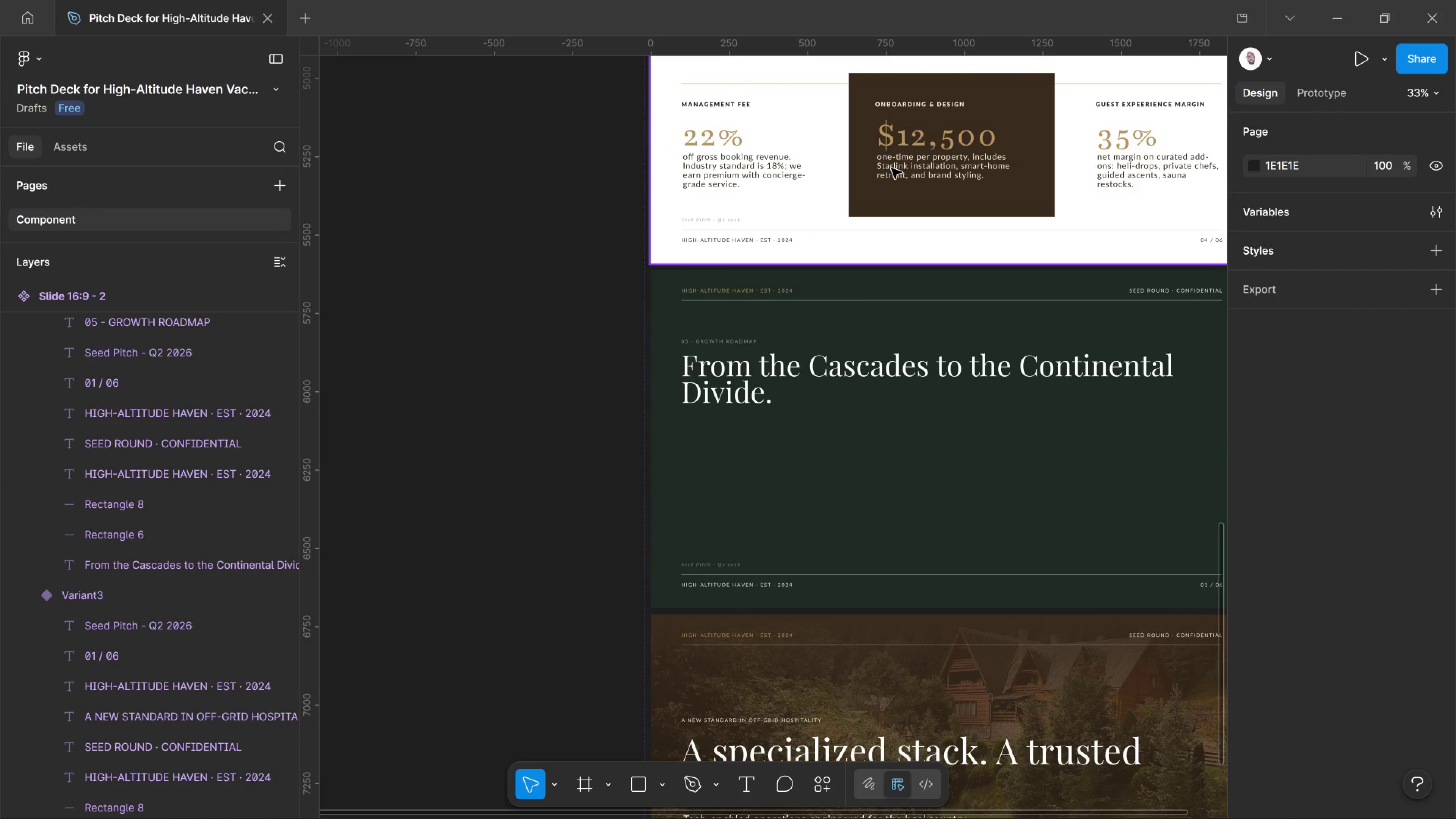 
hold_key(key=ControlLeft, duration=0.95)
left_click([891, 168])
 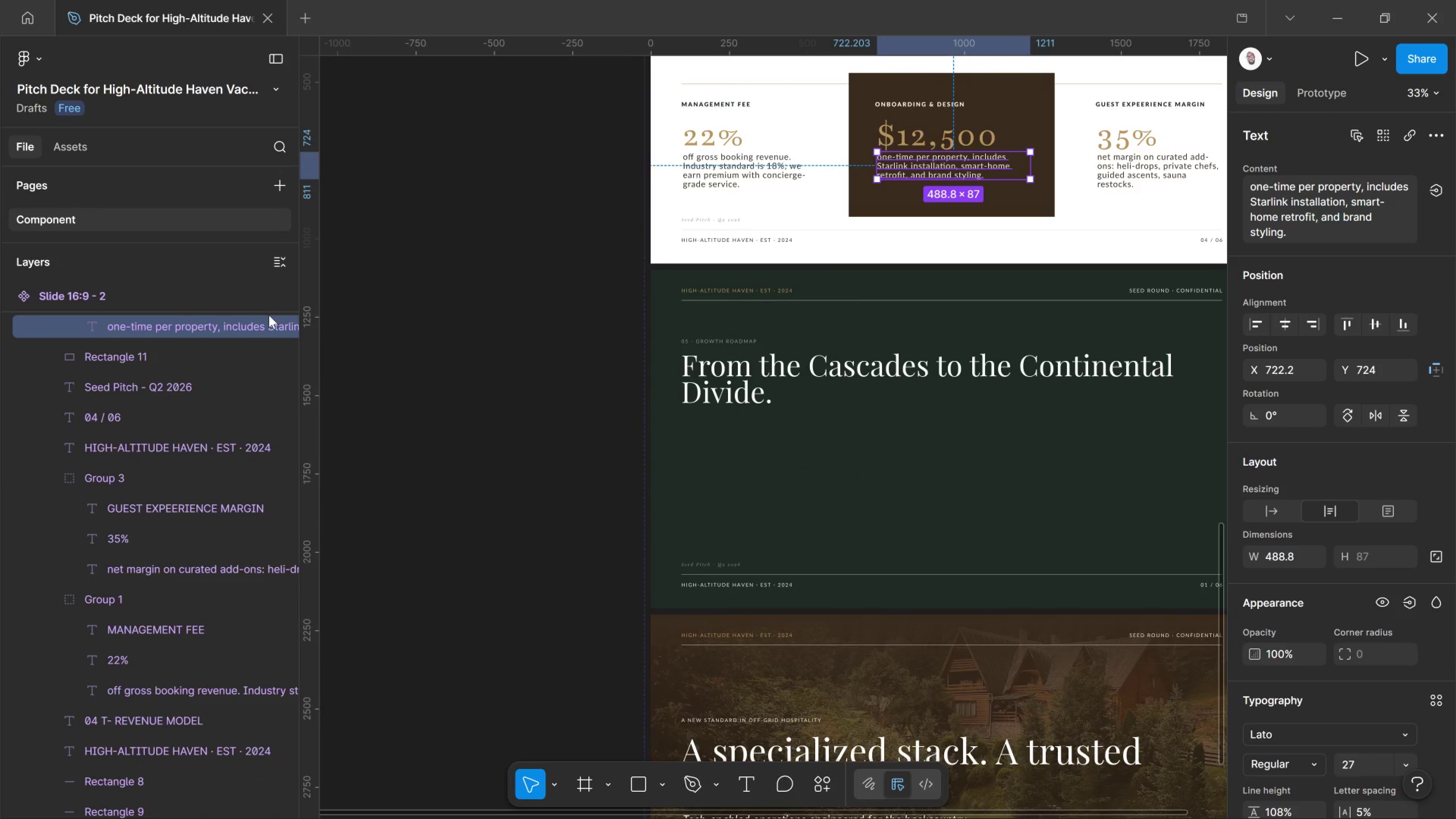 
scroll: coordinate [127, 455], scroll_direction: up, amount: 4.0
 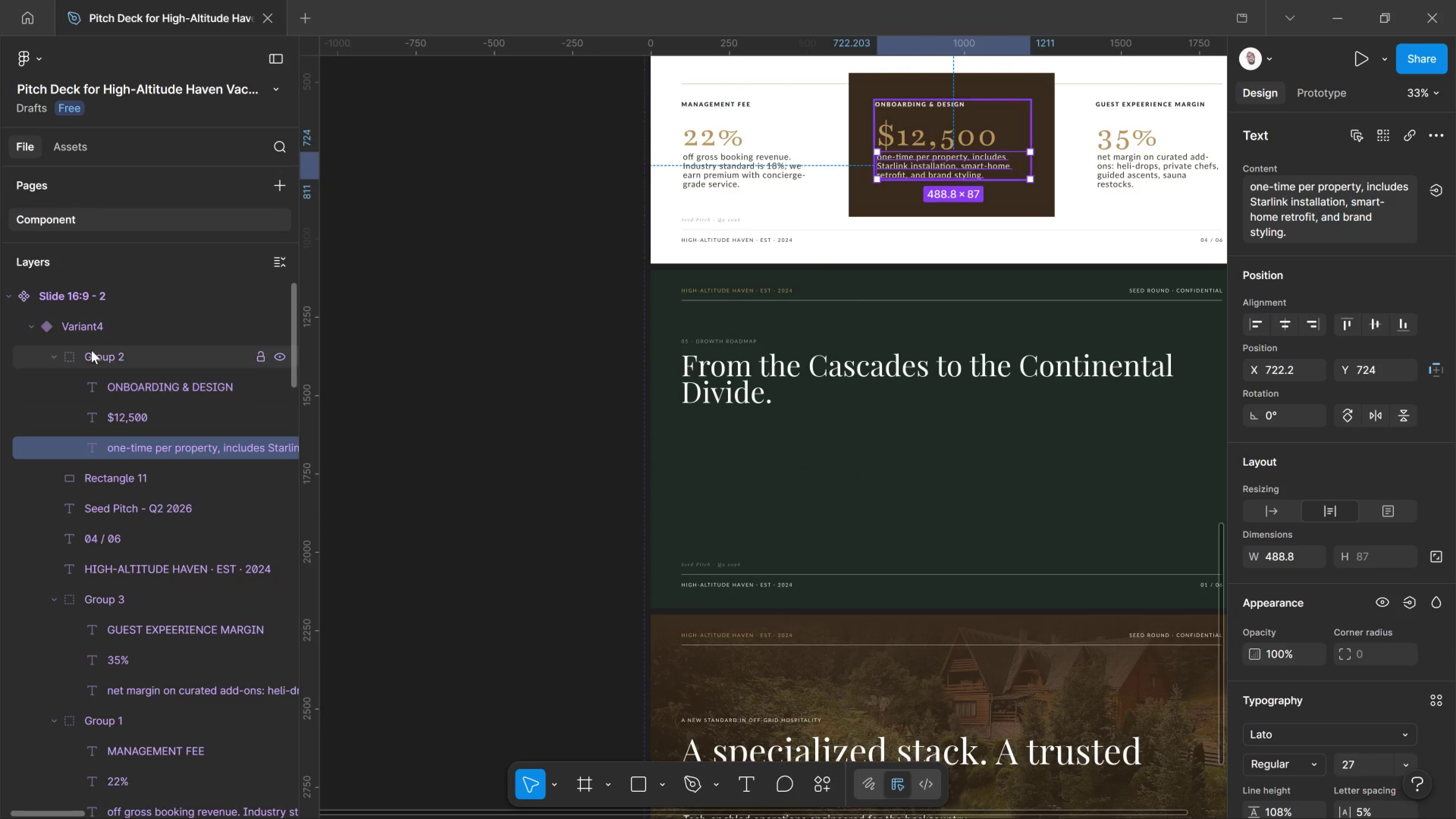 
left_click([93, 348])
 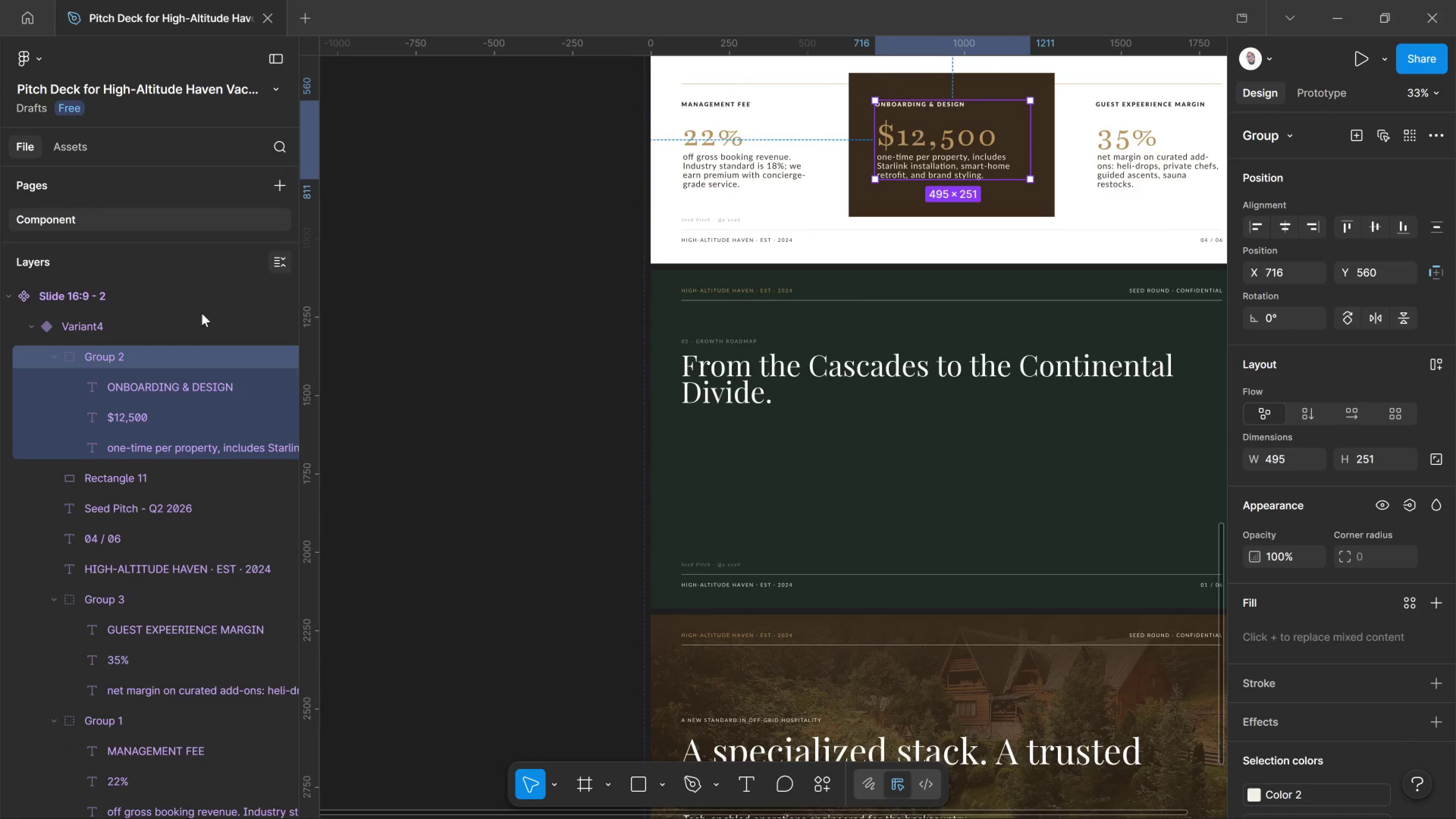 
scroll: coordinate [151, 328], scroll_direction: up, amount: 1.0
 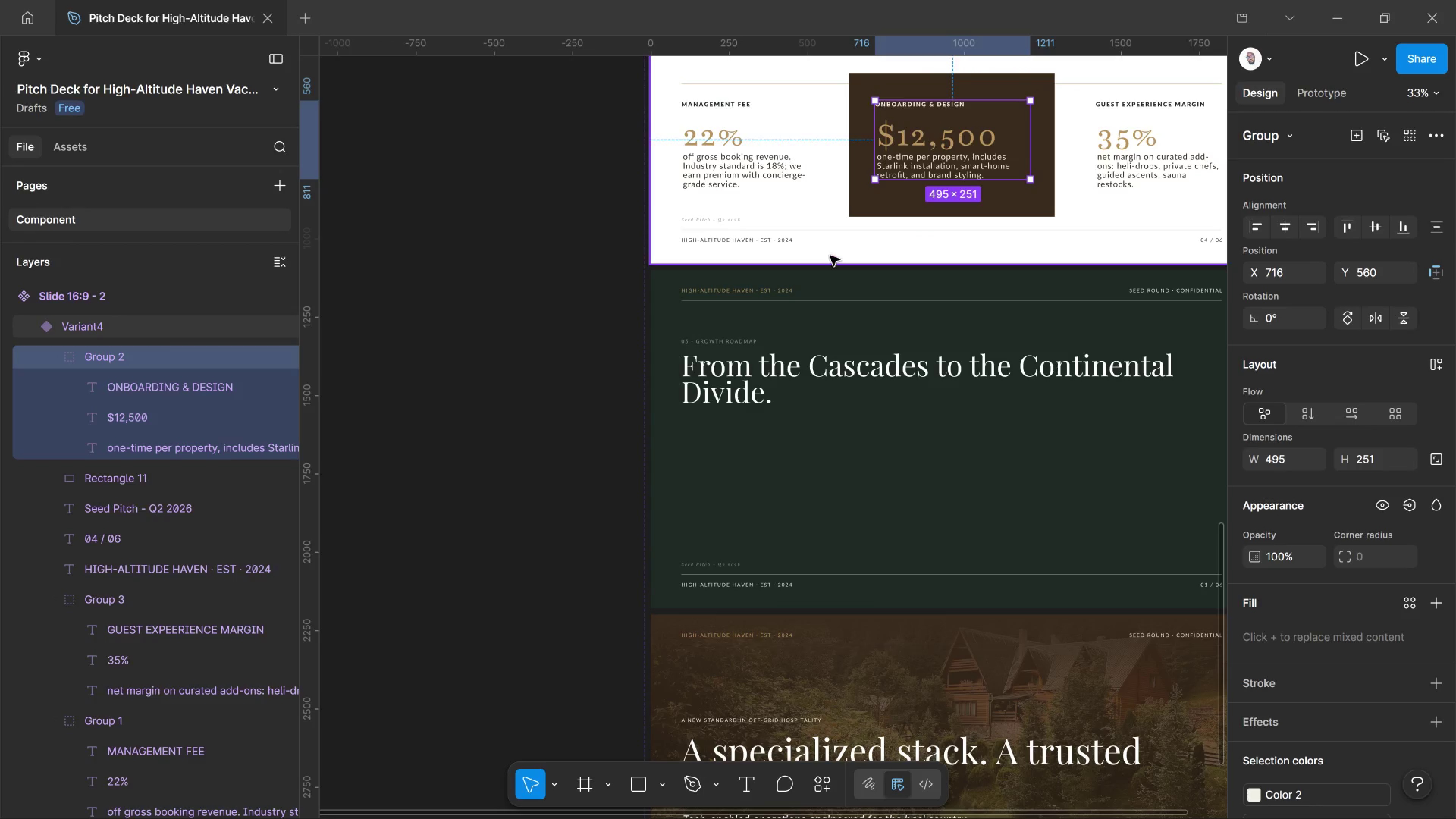 
hold_key(key=AltLeft, duration=7.94)
left_click_drag(start_coordinate=[961, 147], to_coordinate=[771, 493])
 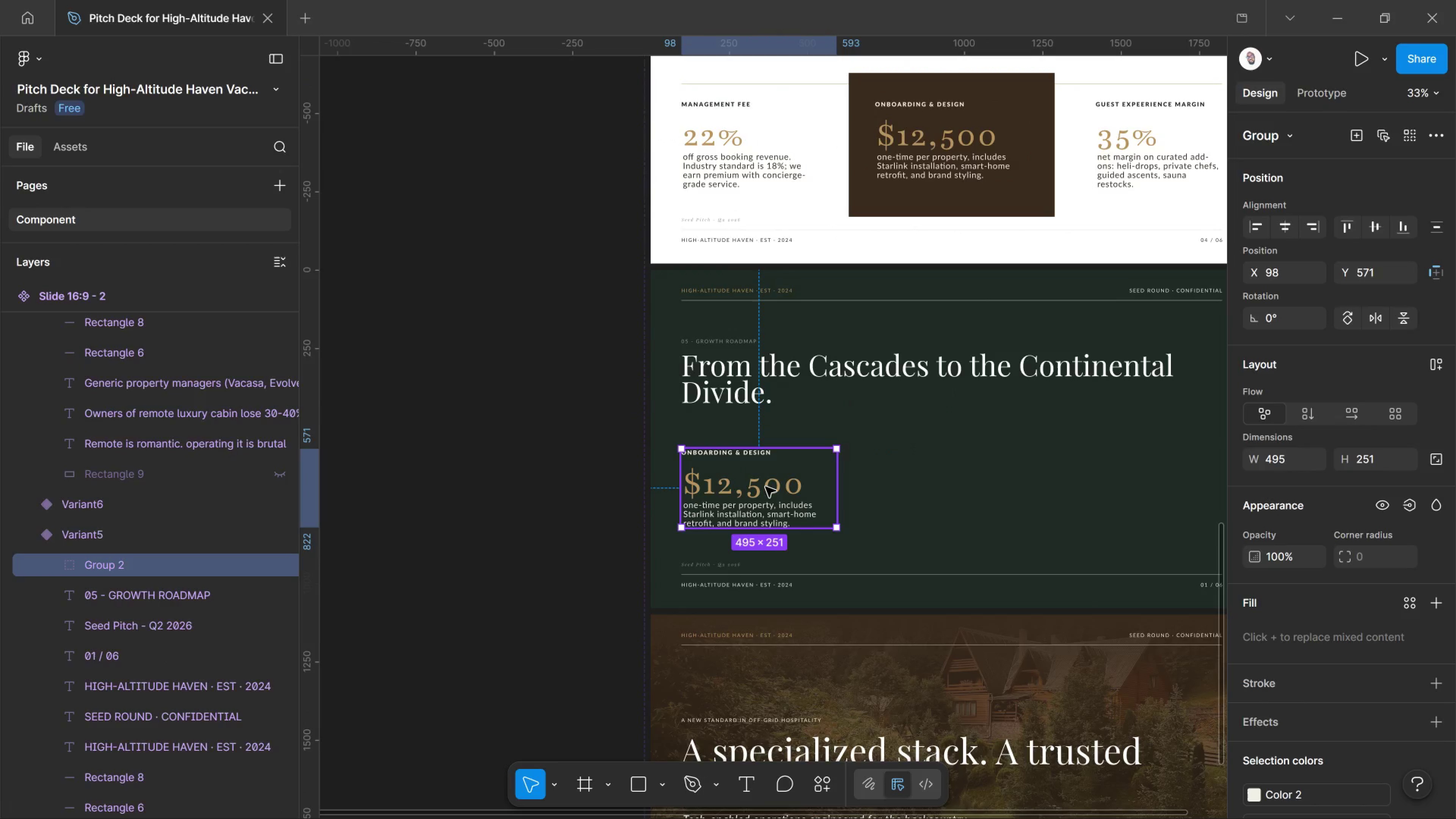 
hold_key(key=ControlLeft, duration=1.17)
scroll: coordinate [758, 493], scroll_direction: up, amount: 9.0
 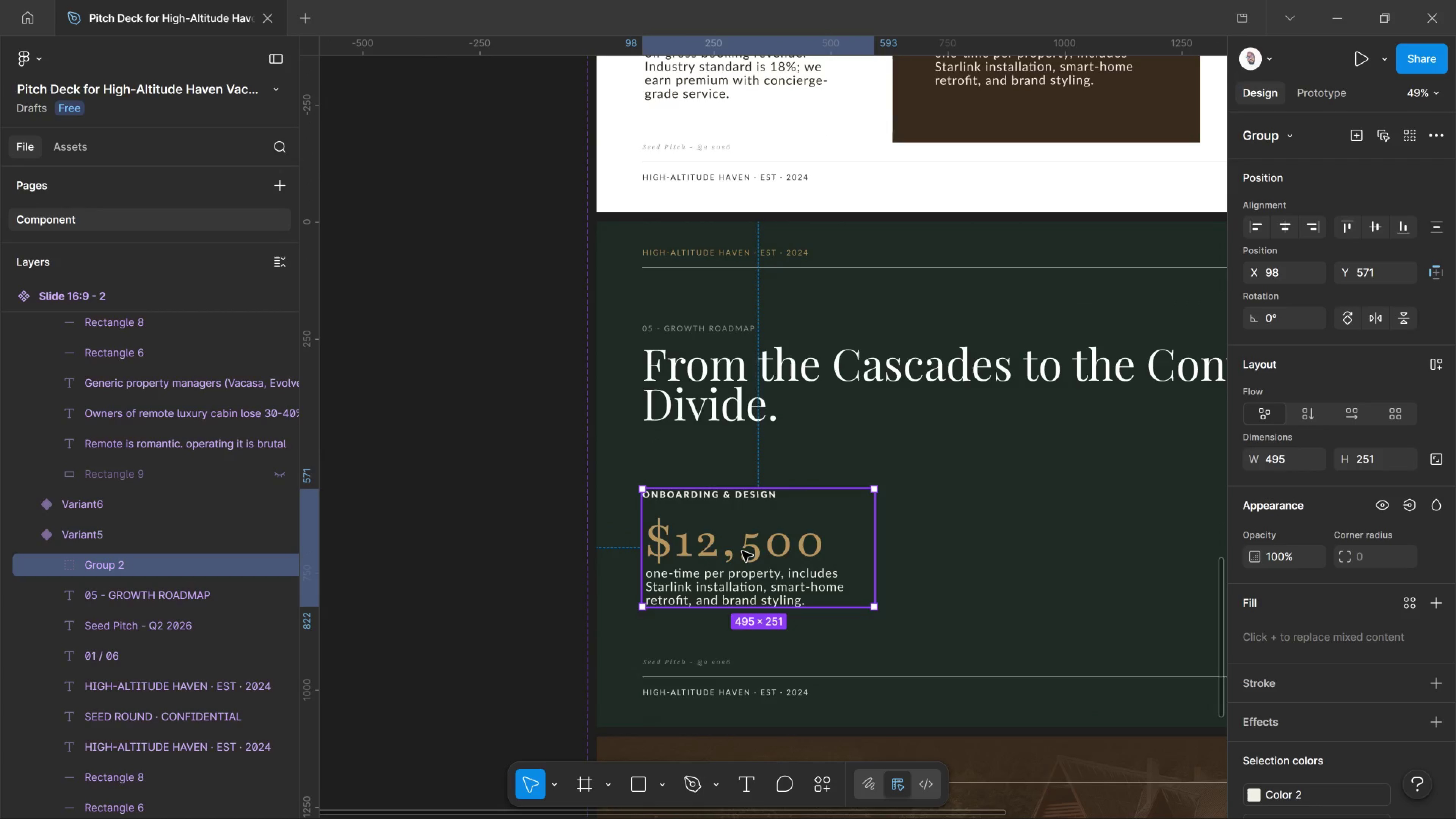 
left_click([742, 551])
 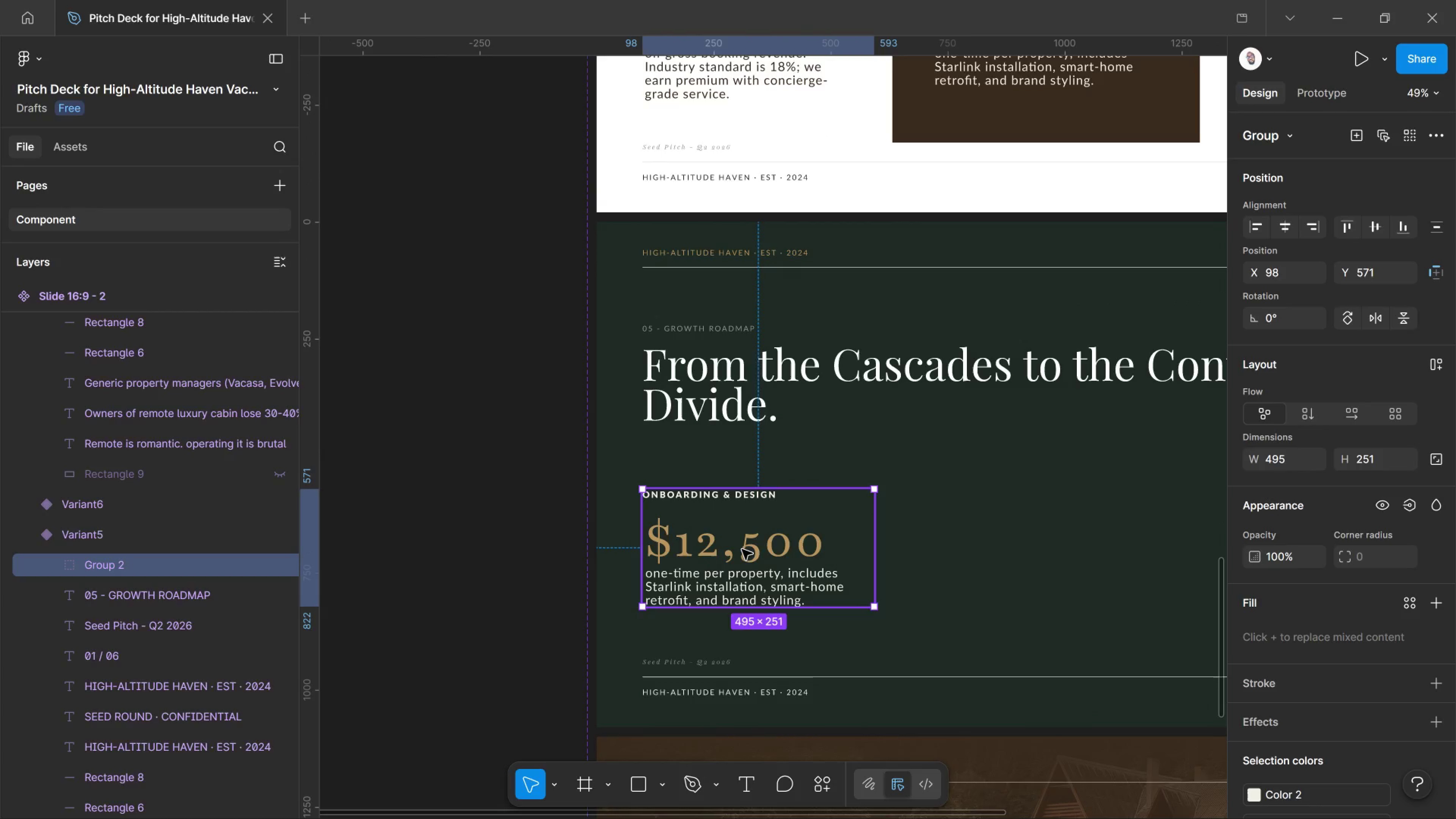 
left_click_drag(start_coordinate=[742, 551], to_coordinate=[742, 549])
 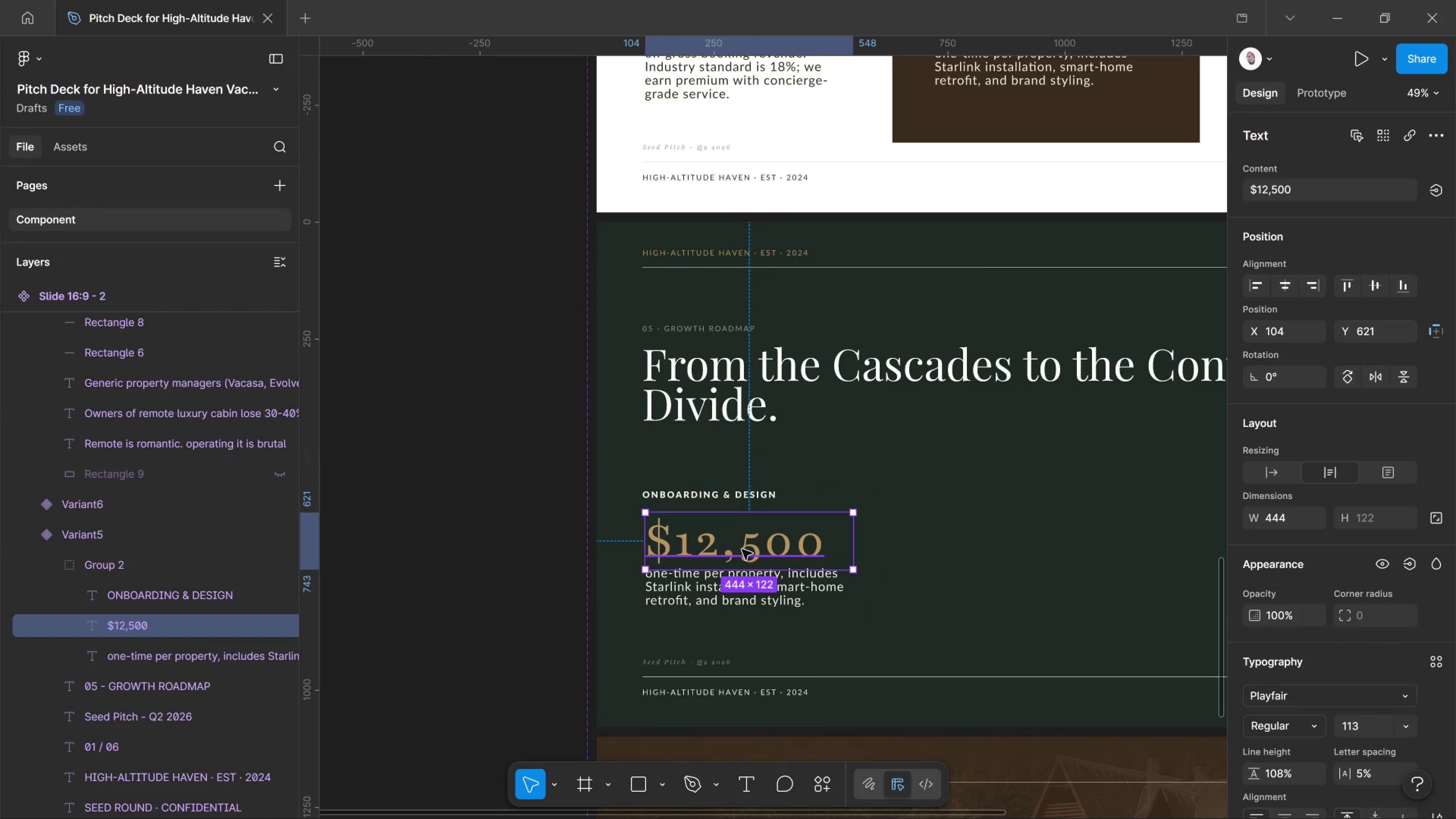 
double_click([742, 549])
 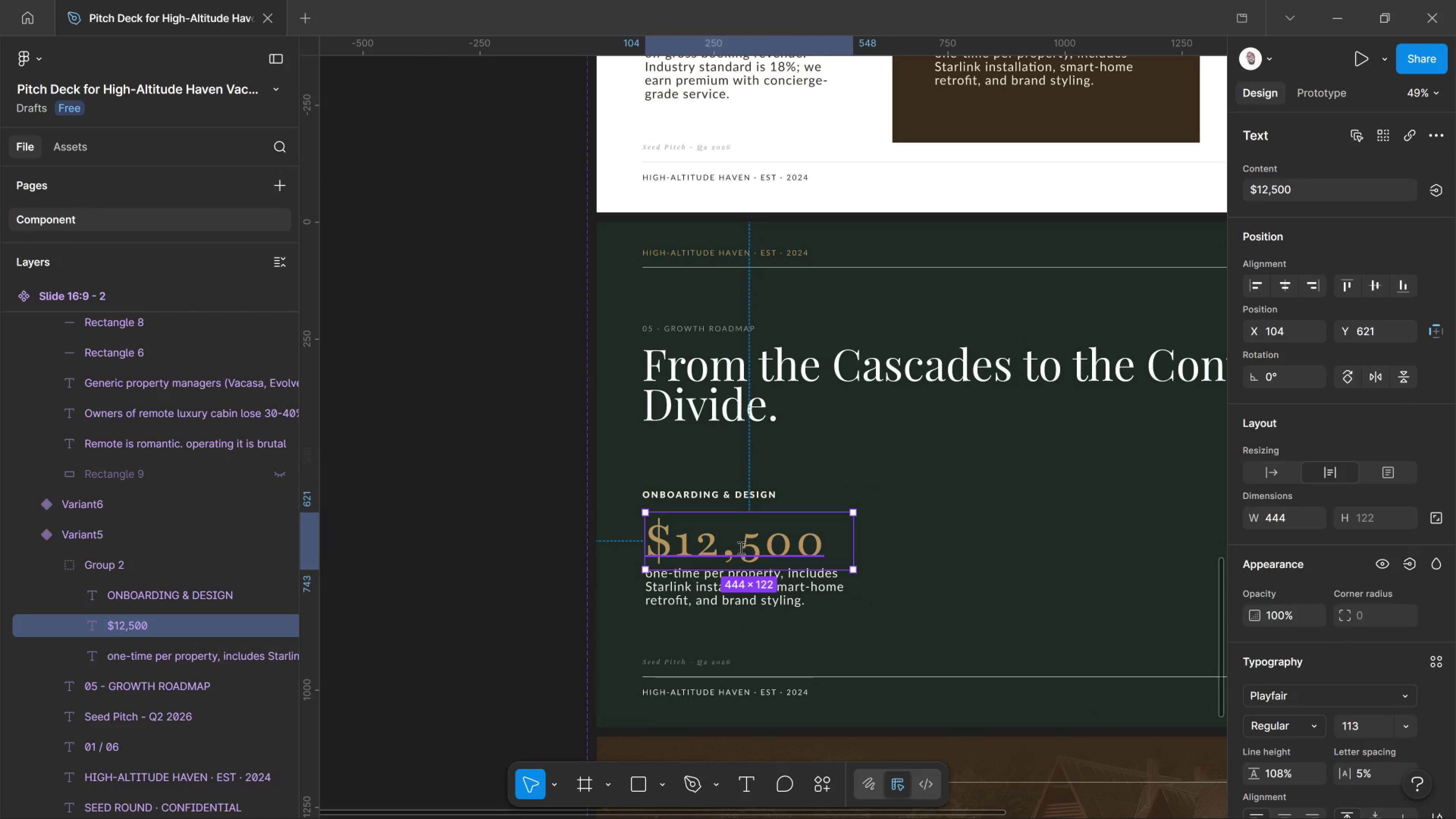 
triple_click([740, 548])
 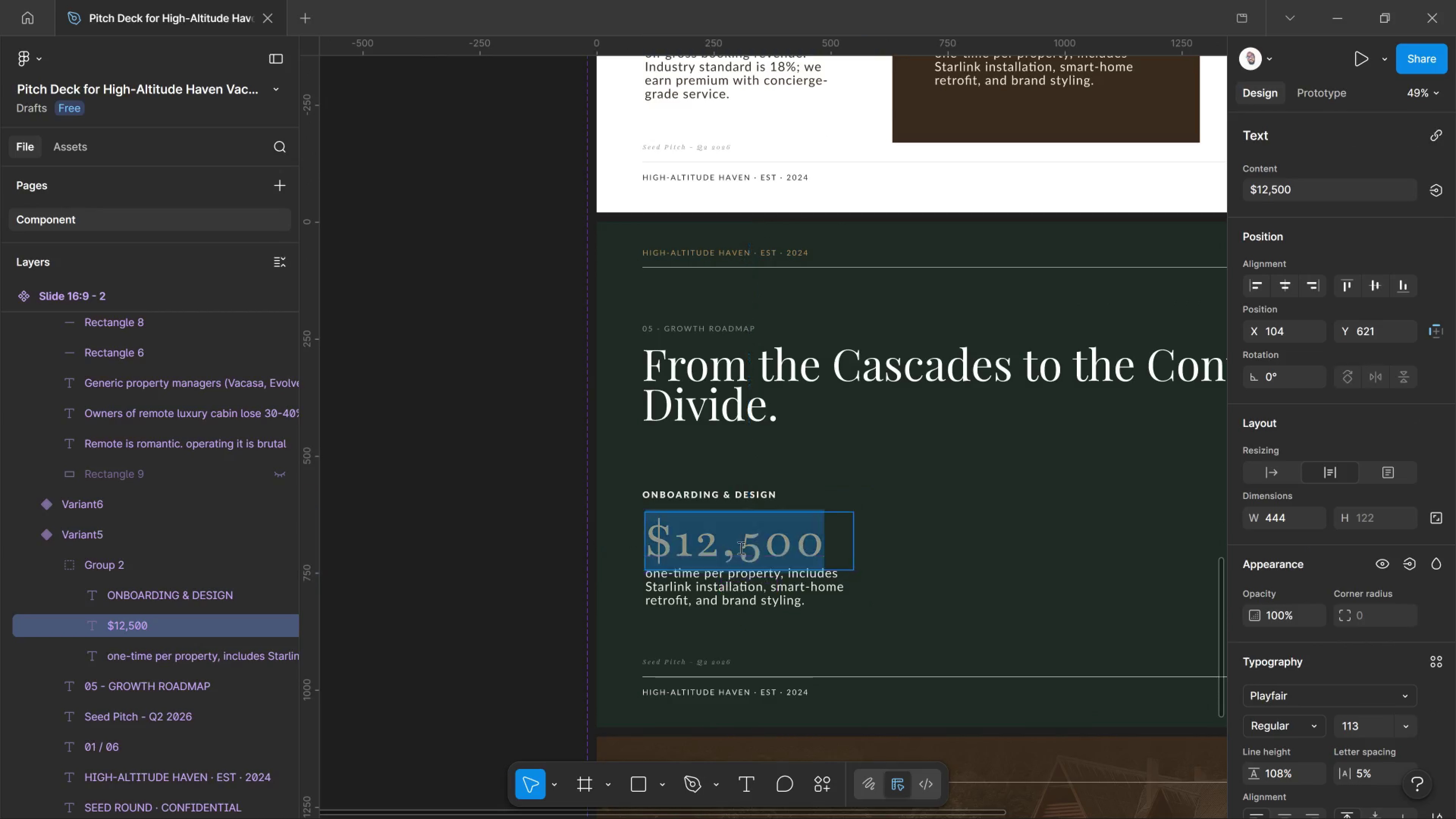 
triple_click([740, 548])
 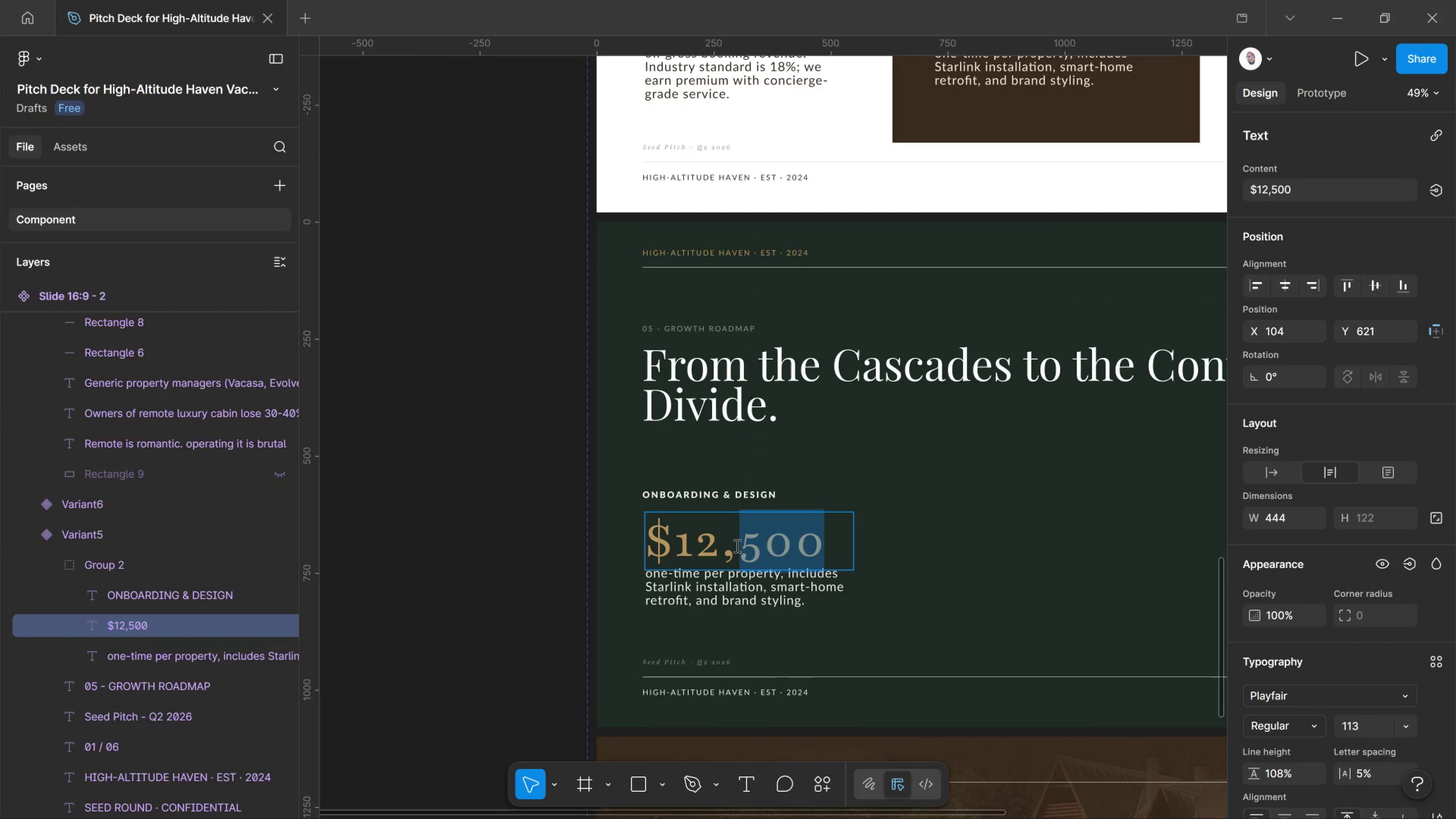 
key(Control+A)
 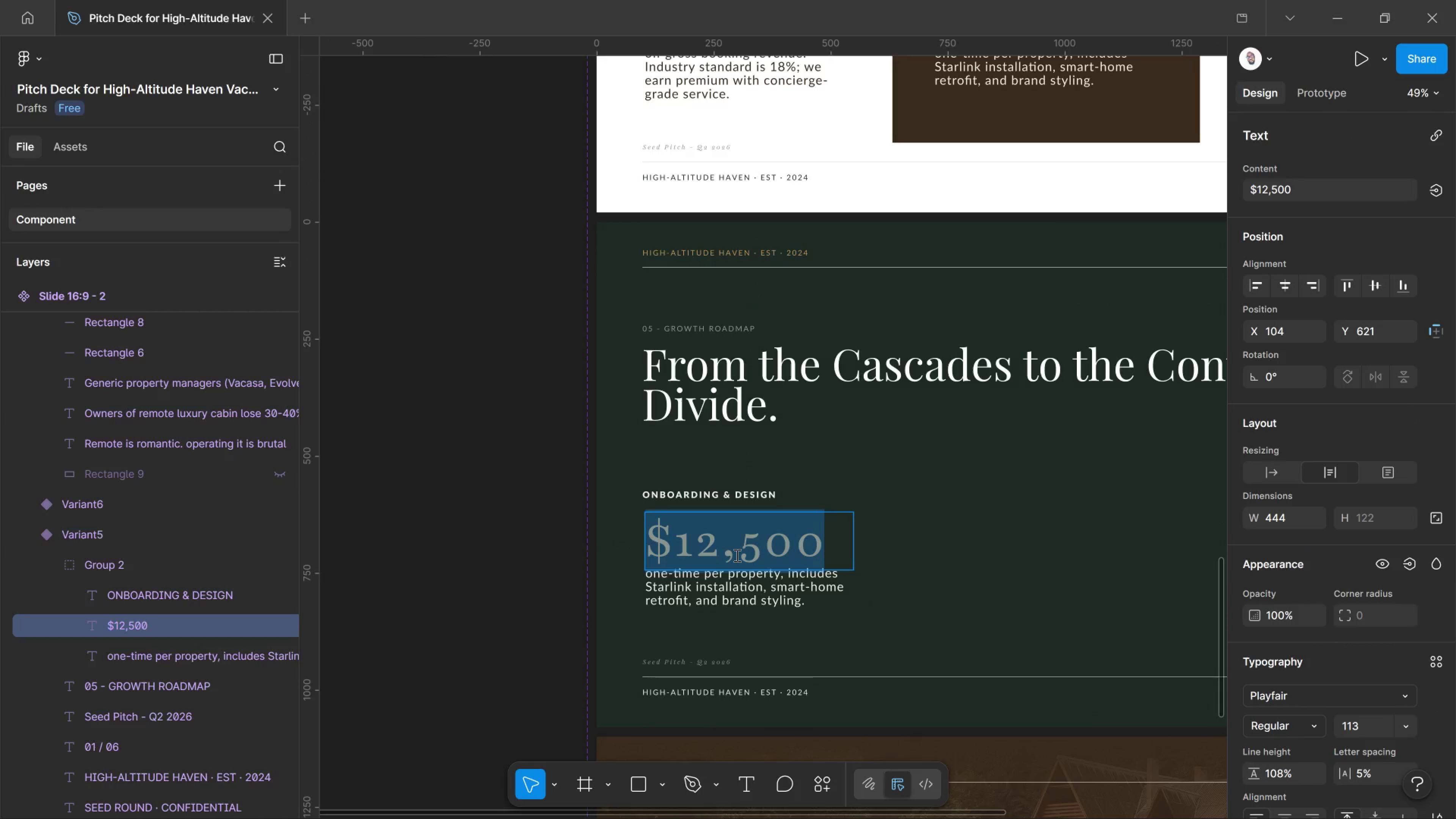 
type(Bend, )
 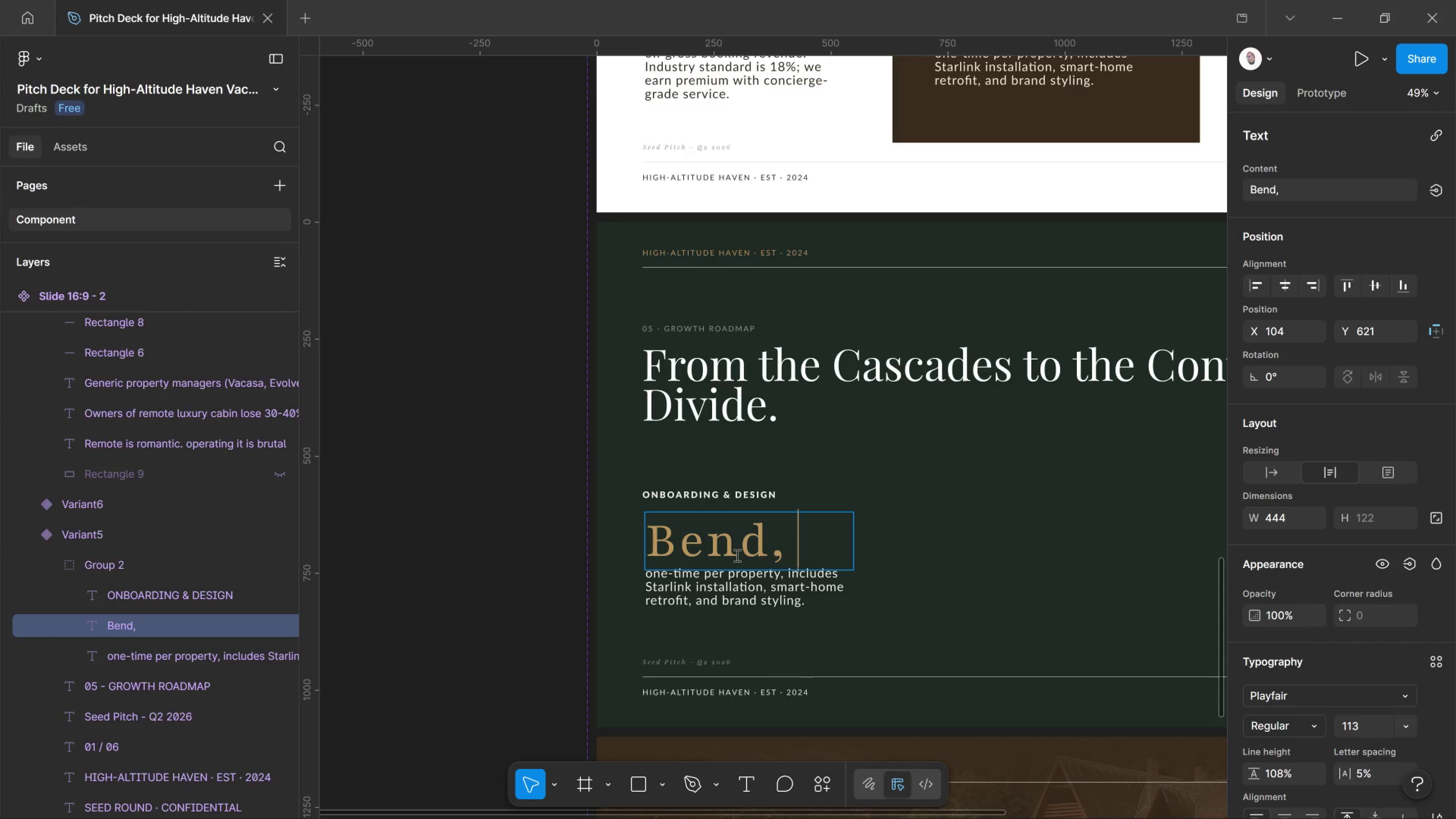 
type(OR )
 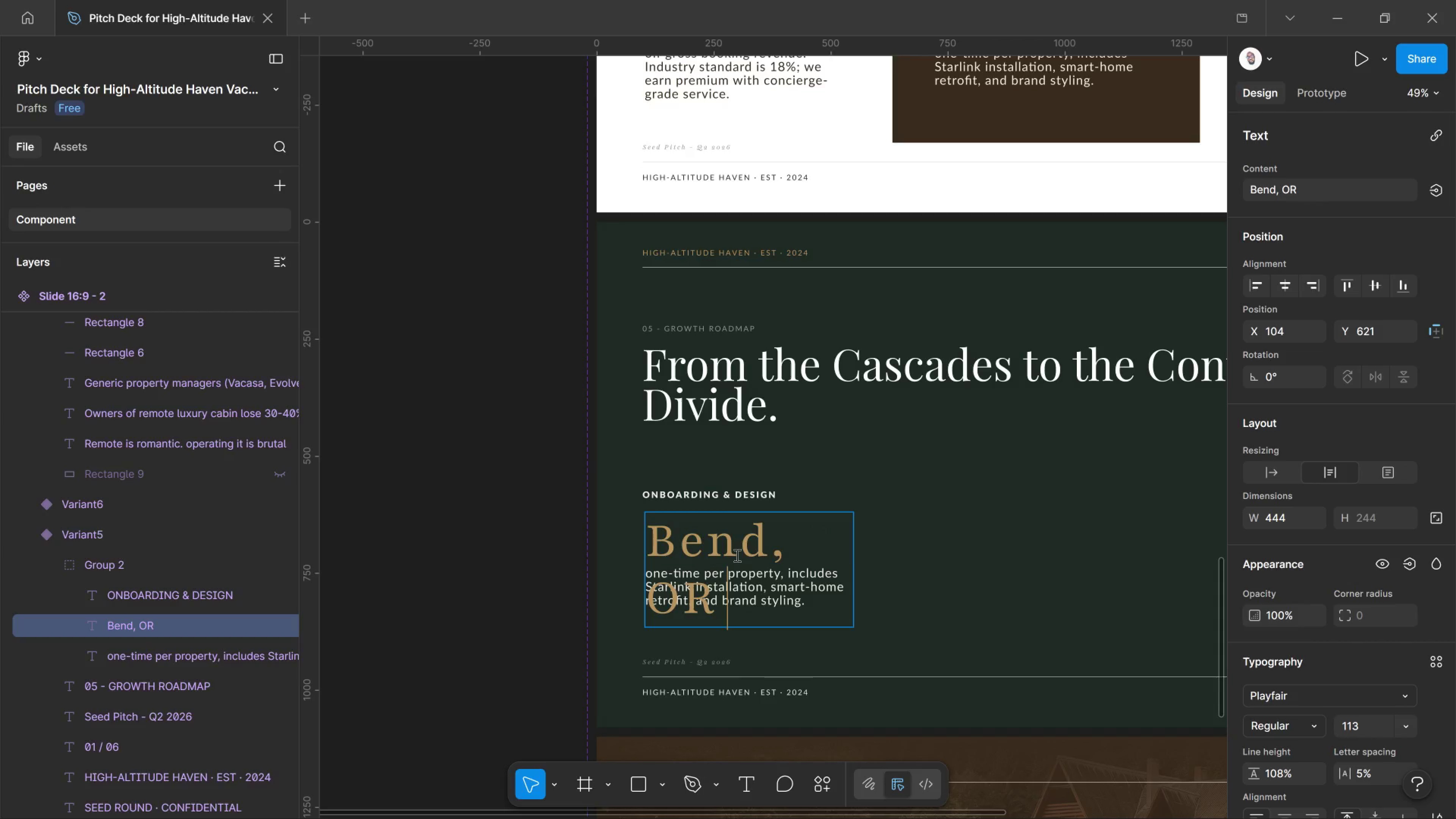 
key(Meta+V)
 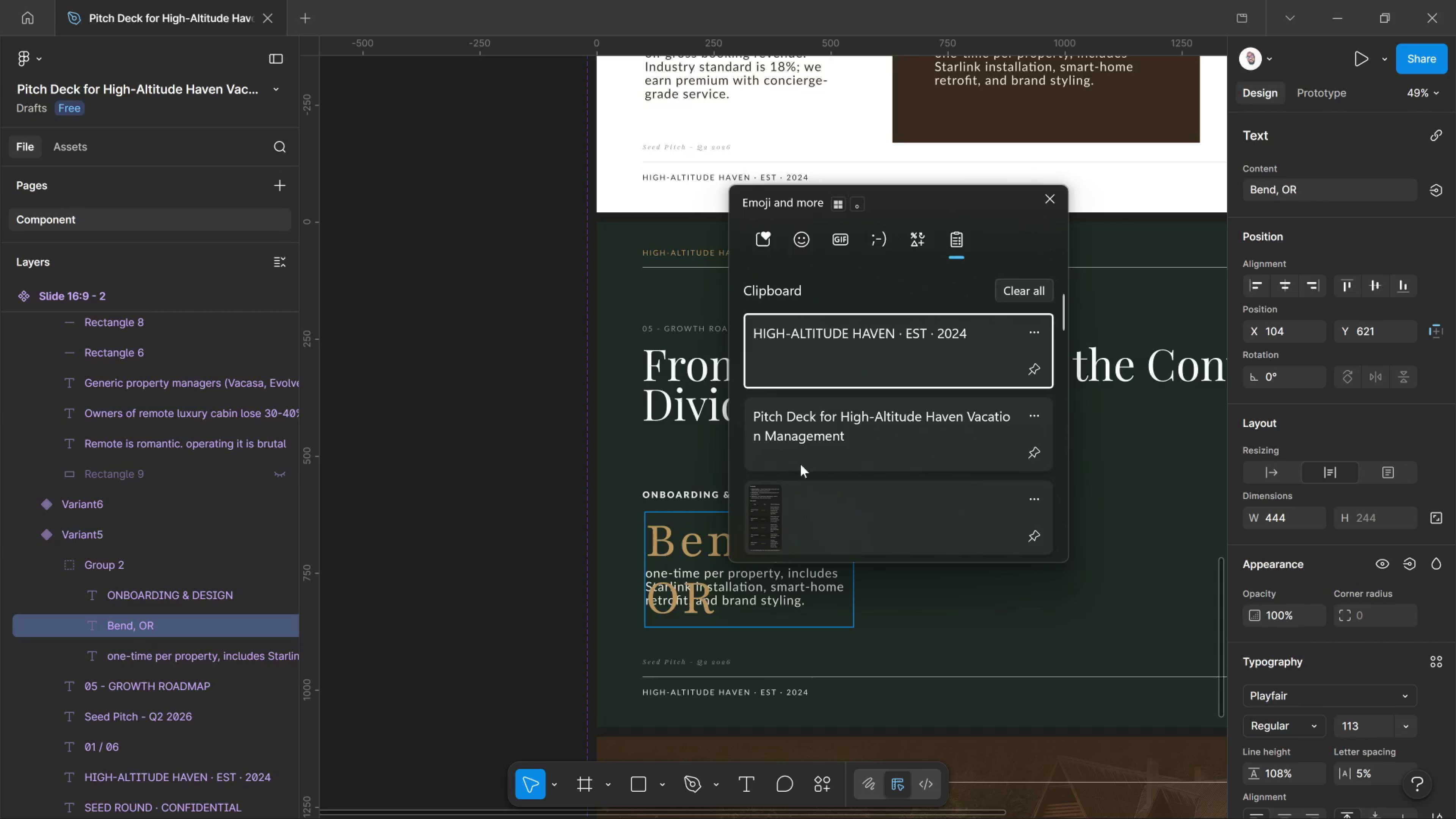 
scroll: coordinate [867, 480], scroll_direction: down, amount: 28.0
 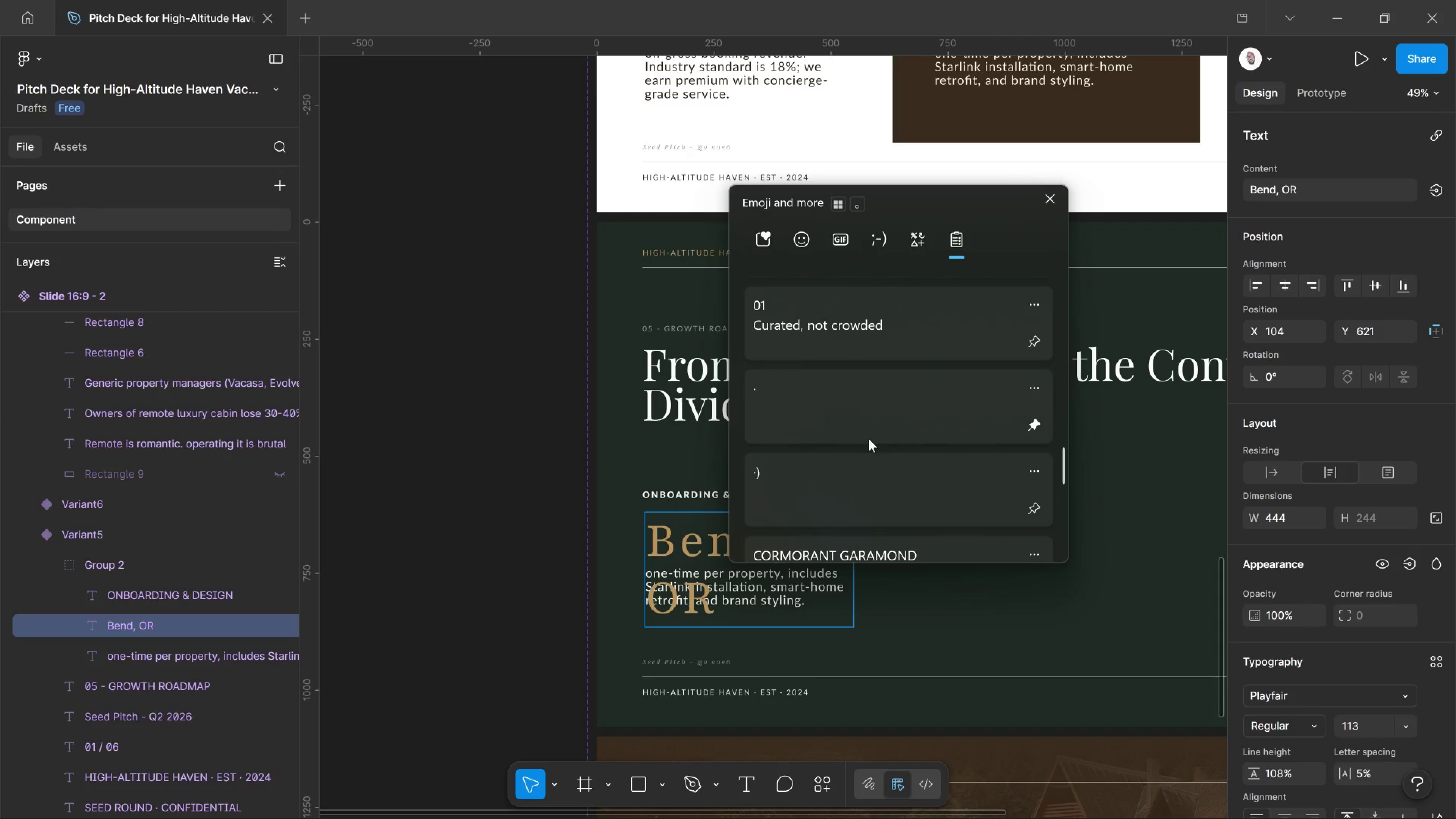 
left_click_drag(start_coordinate=[869, 439], to_coordinate=[869, 437])
 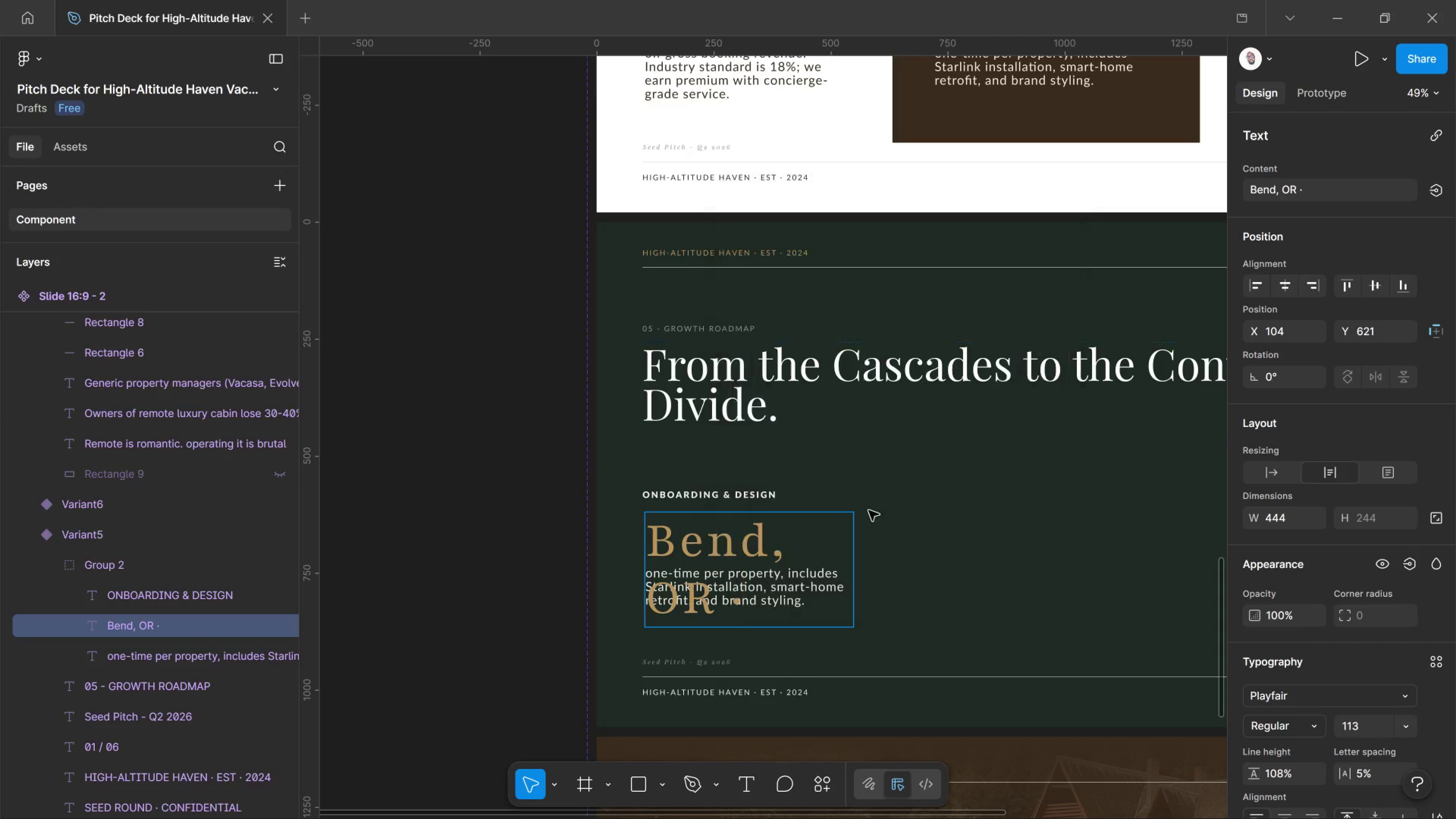 
key(Control+ControlLeft)
 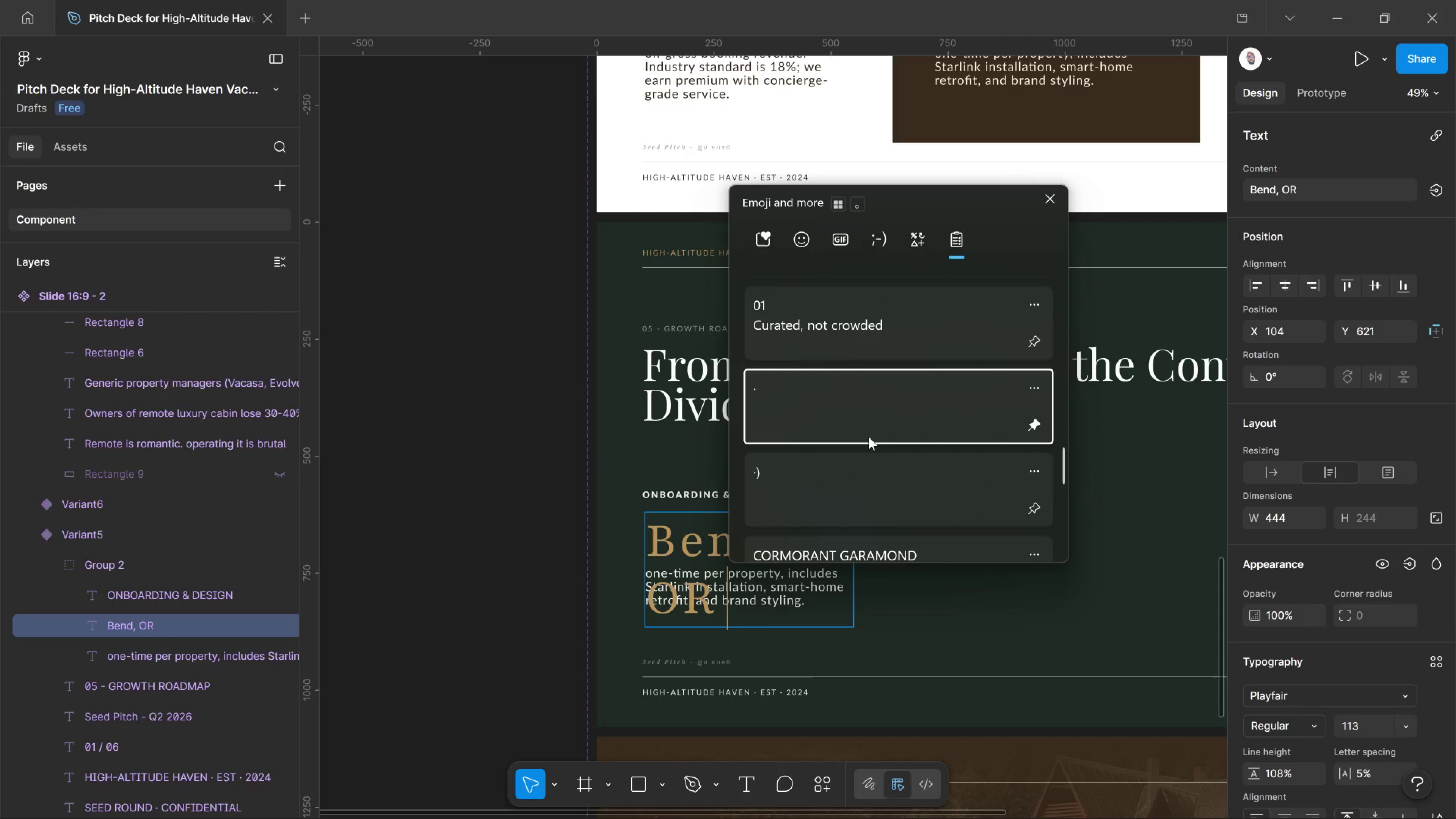 
hold_key(key=V, duration=6.08)
 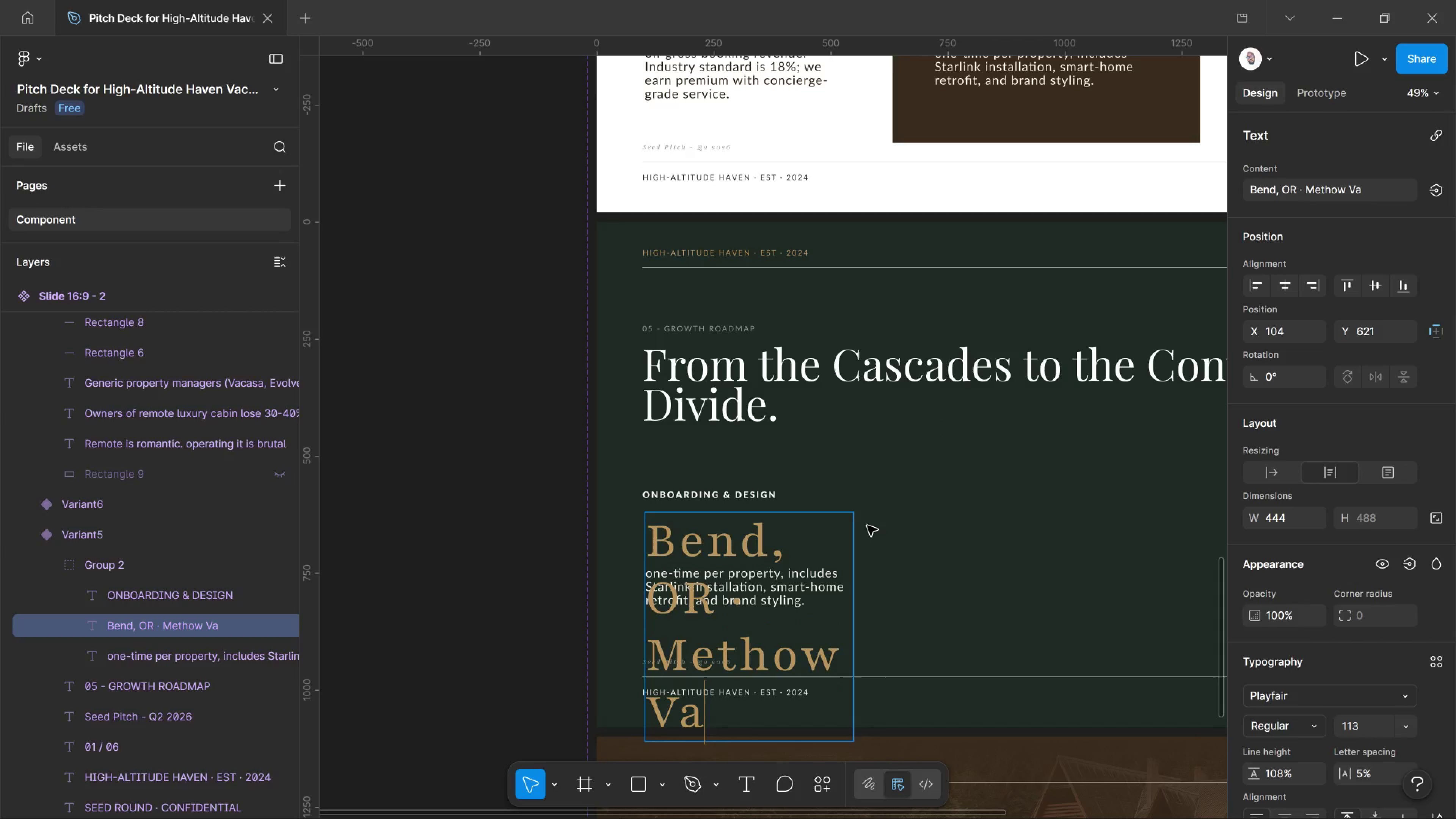 
type( Methow alley )
key(Backspace)
type(, WA)
 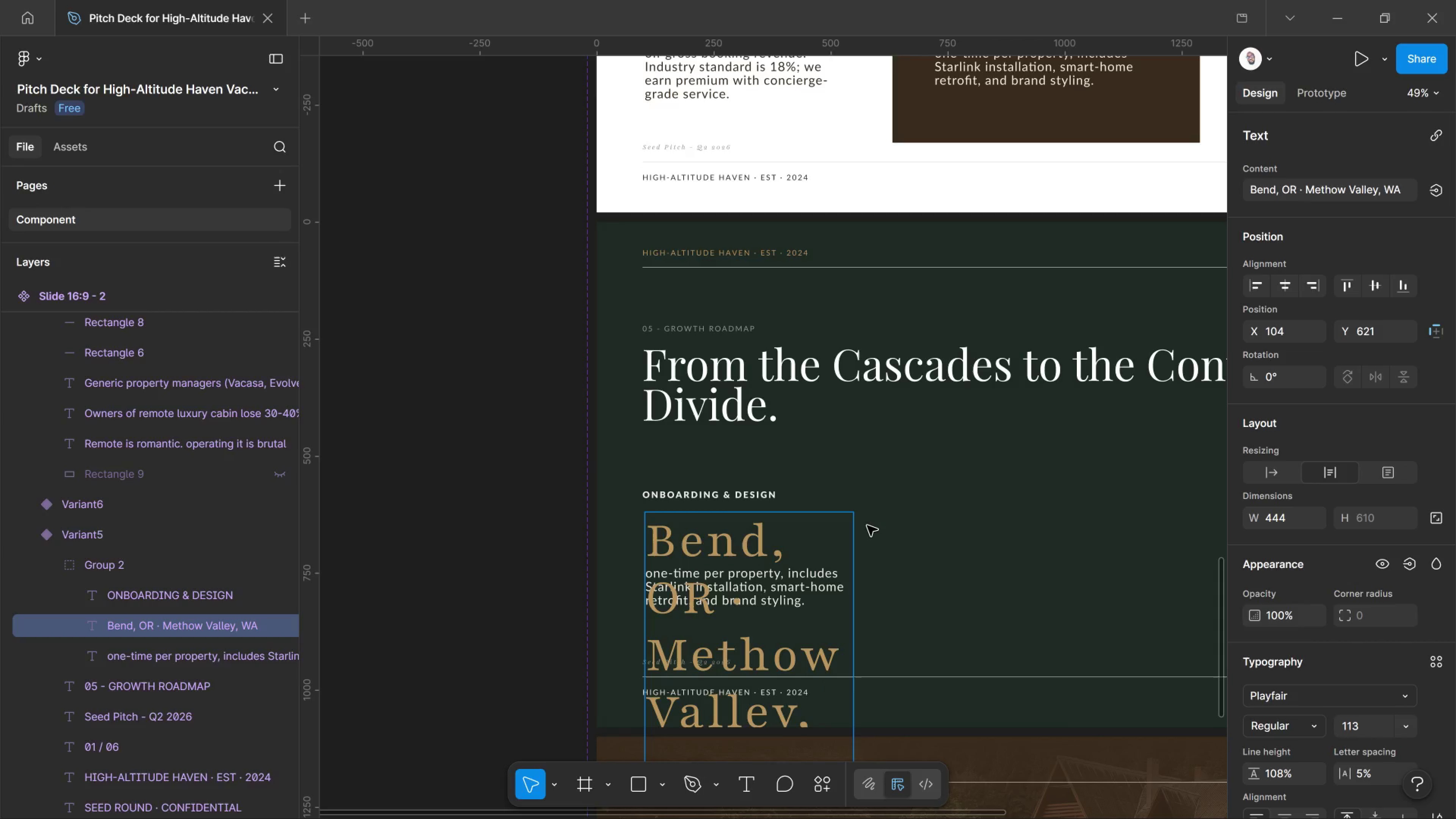 
key(Control+A)
 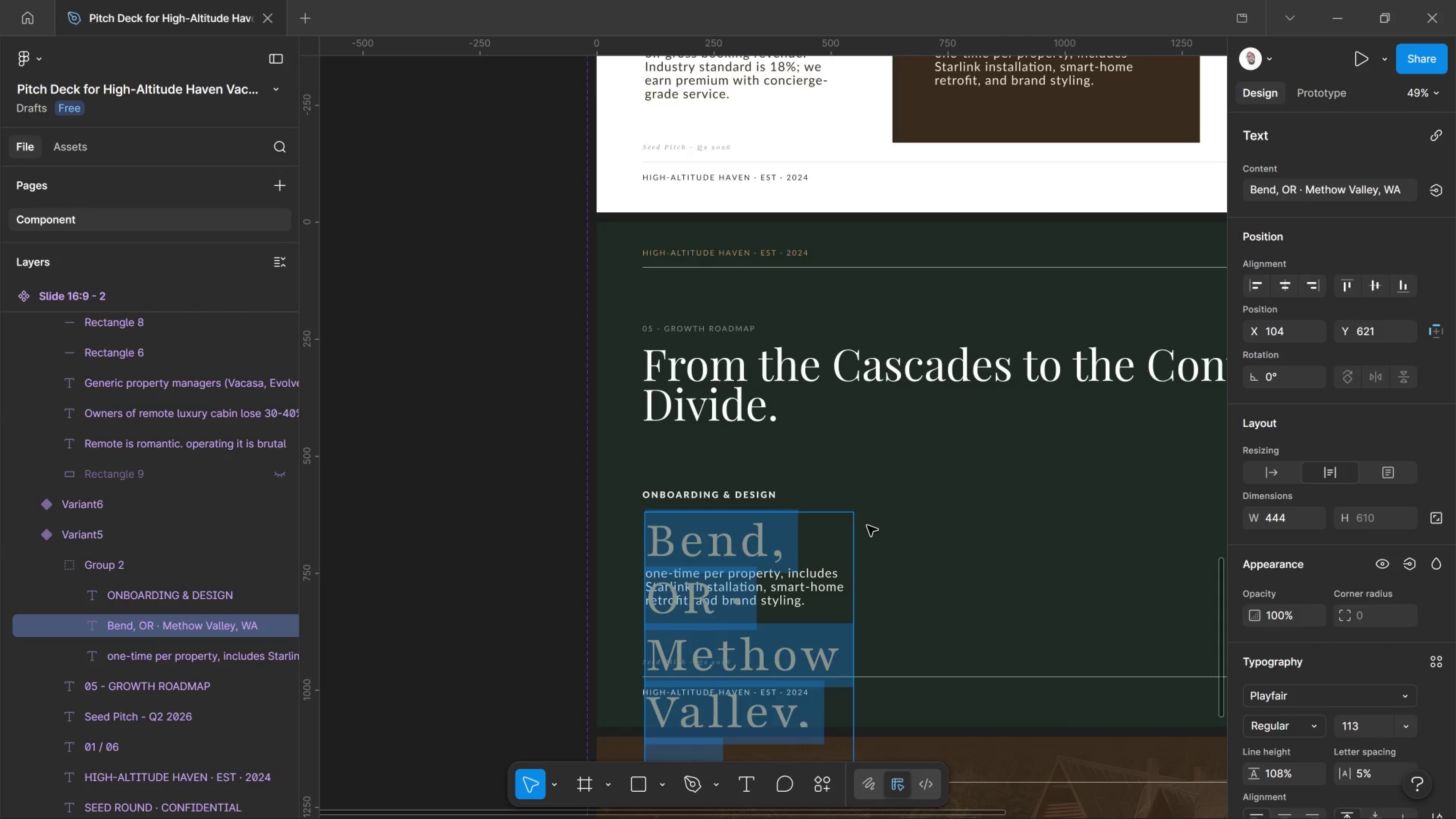 
hold_key(key=Comma, duration=1.52)
 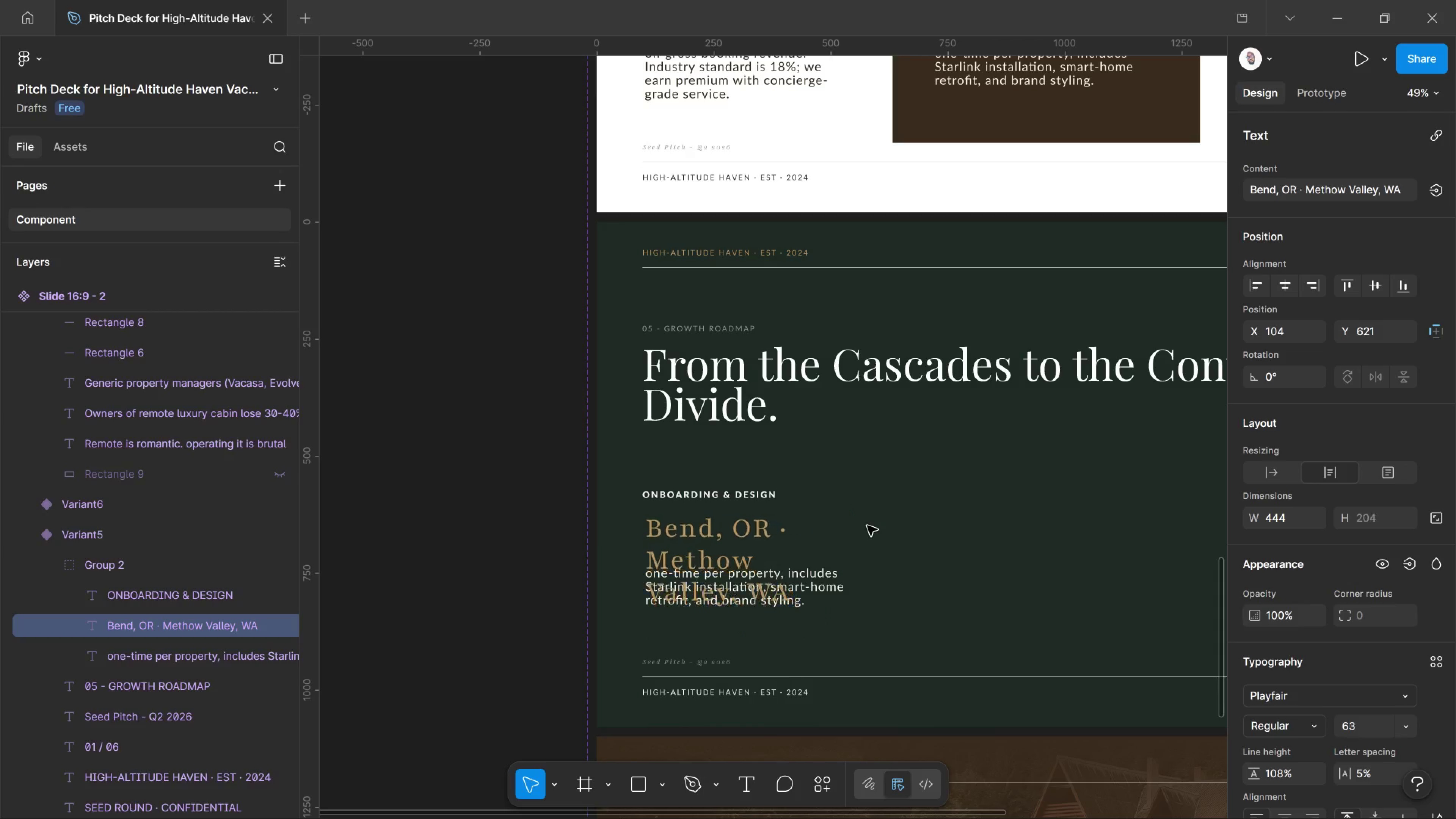 
hold_key(key=Comma, duration=0.84)
 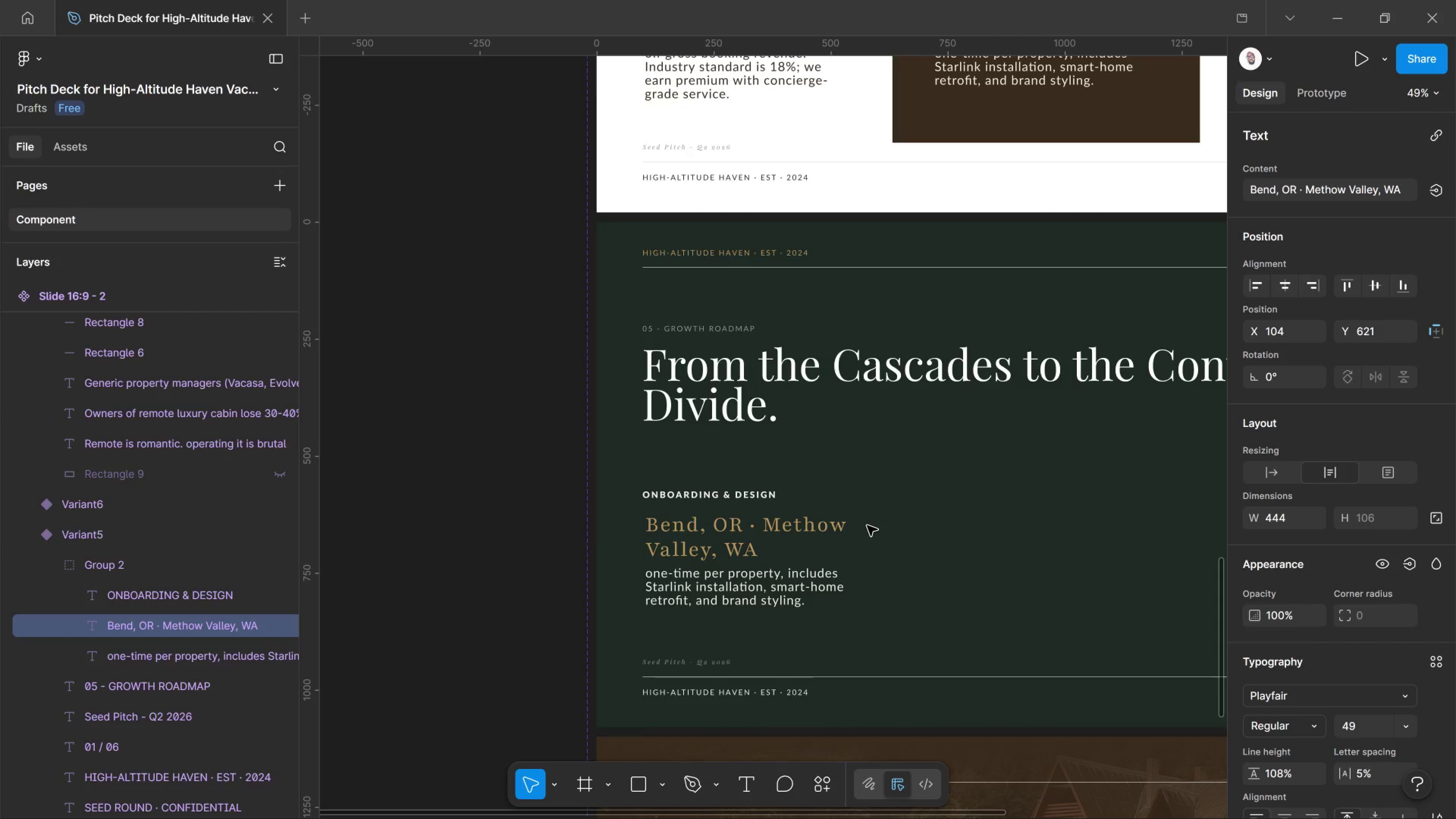 
key(Control+Shift+Comma)
 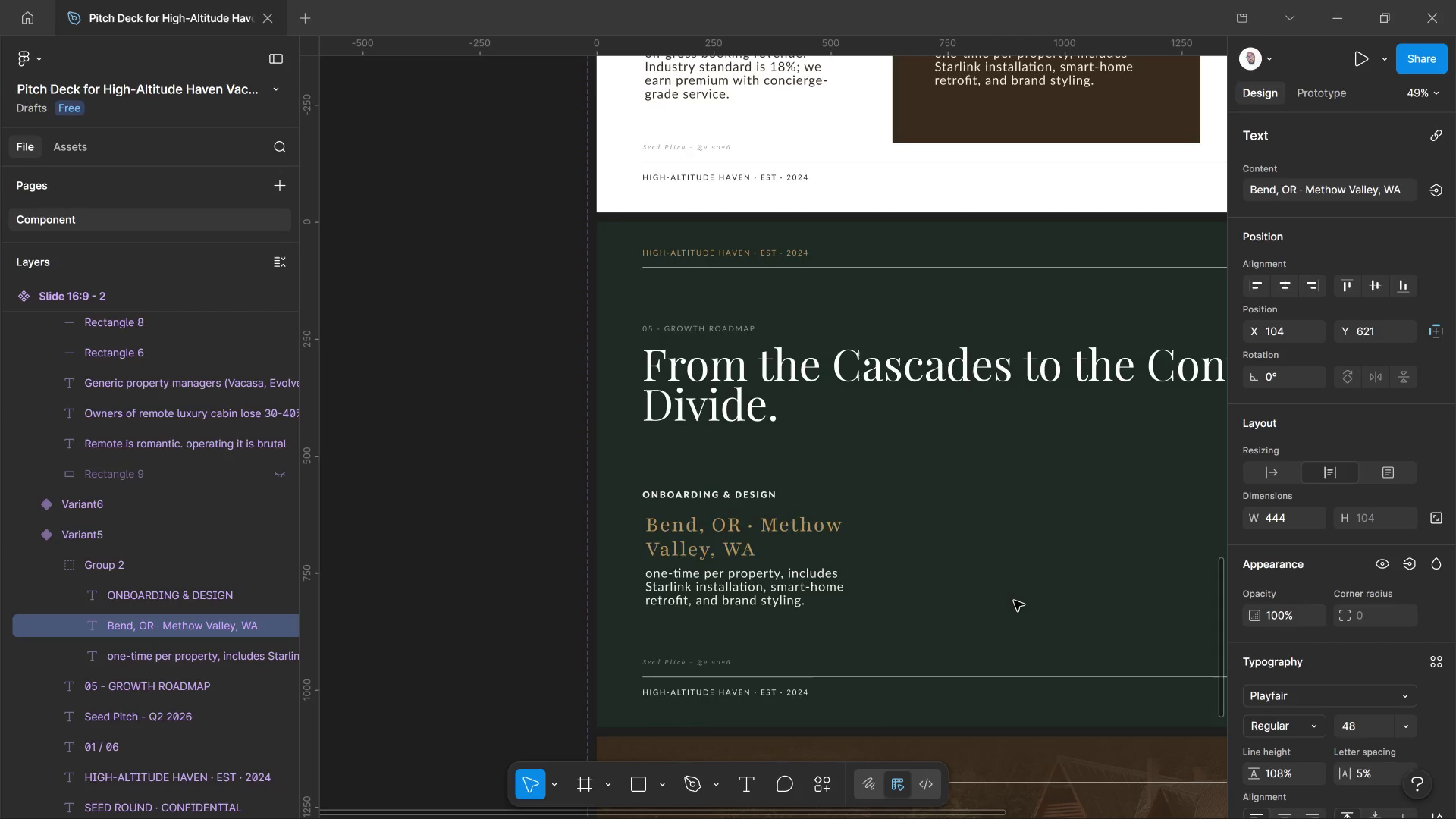 
left_click([939, 542])
 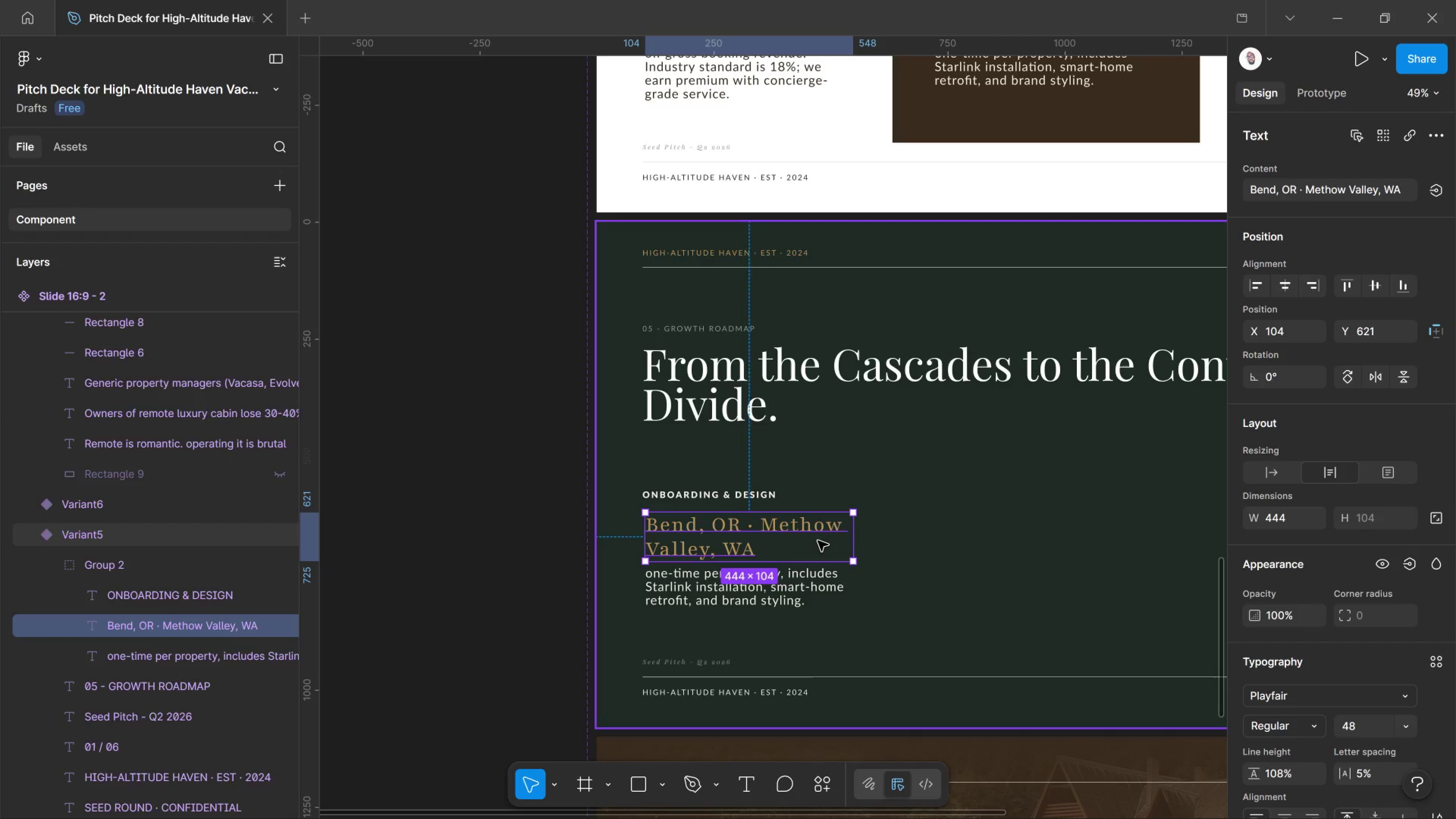 
left_click([776, 533])
 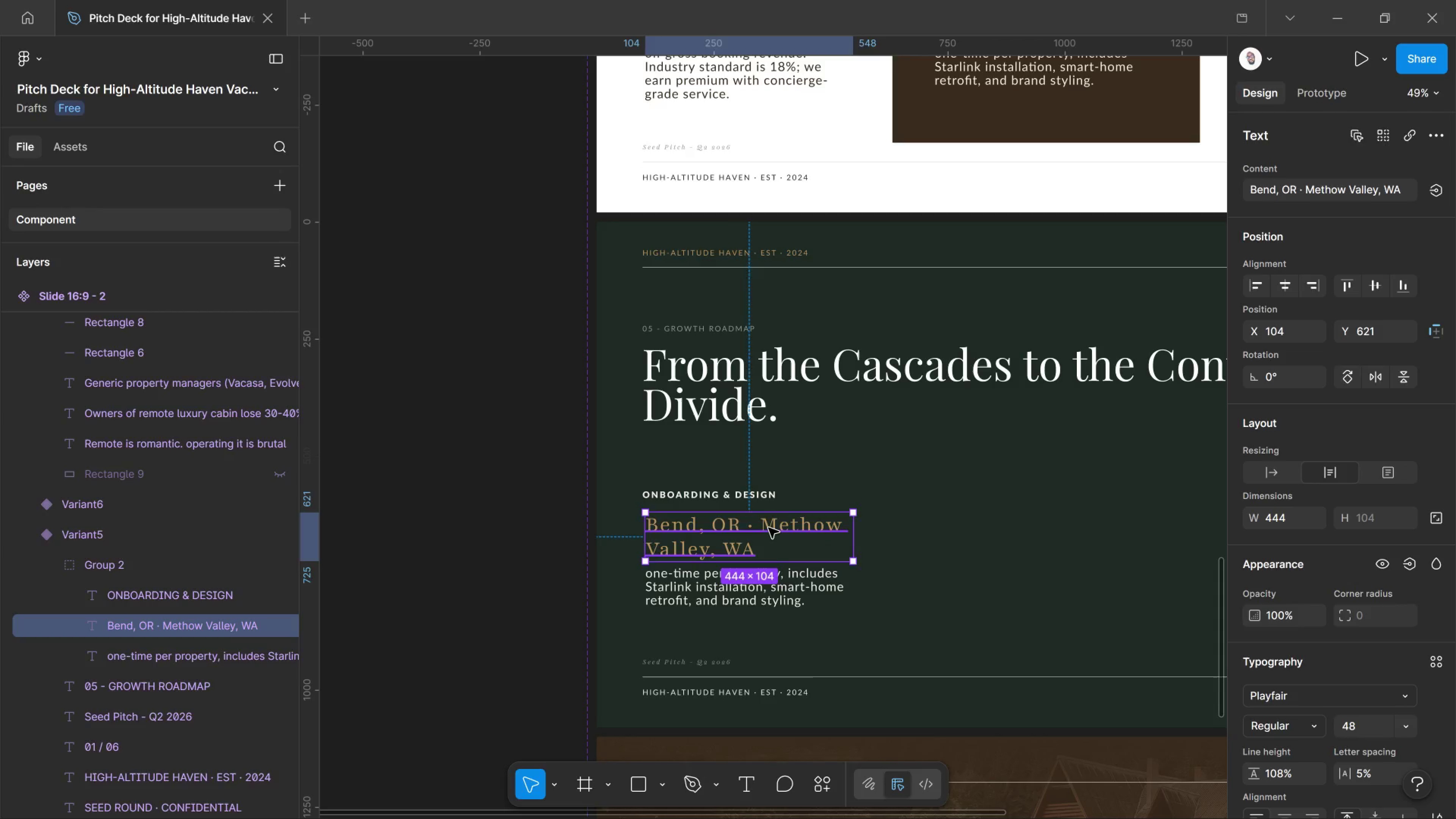 
left_click([769, 528])
 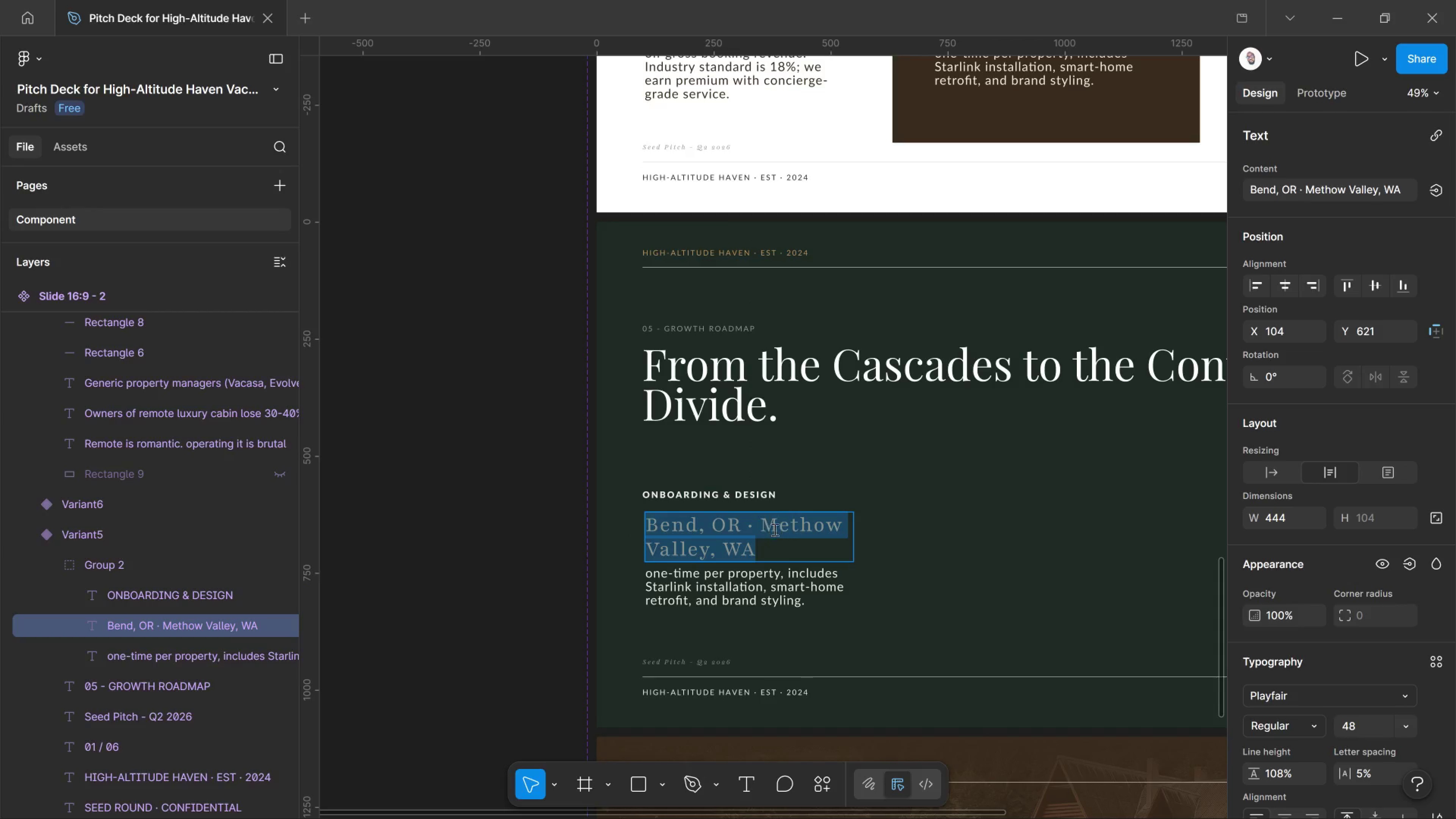 
left_click_drag(start_coordinate=[769, 528], to_coordinate=[774, 529])
 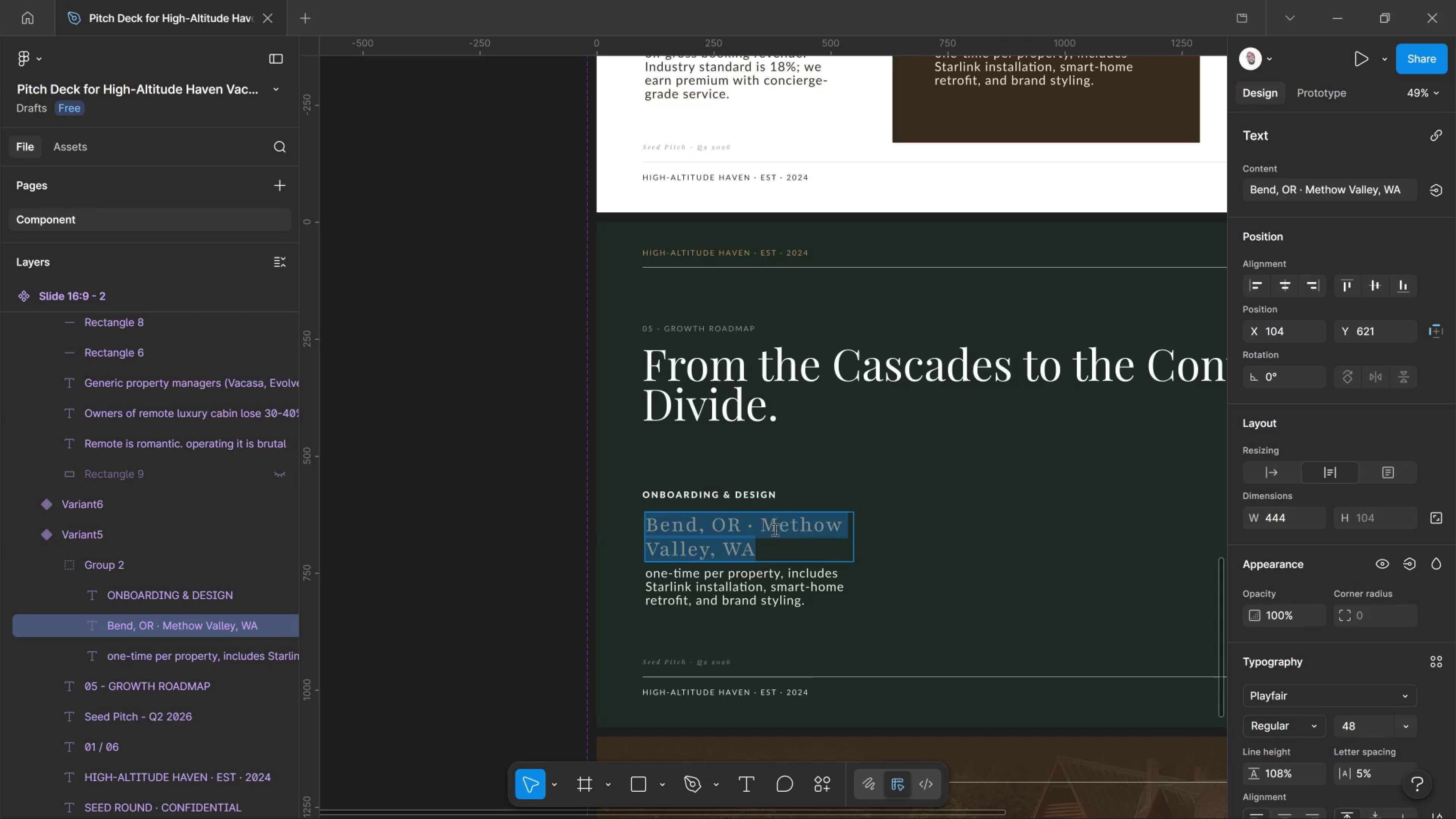 
hold_key(key=ControlLeft, duration=3.48)
 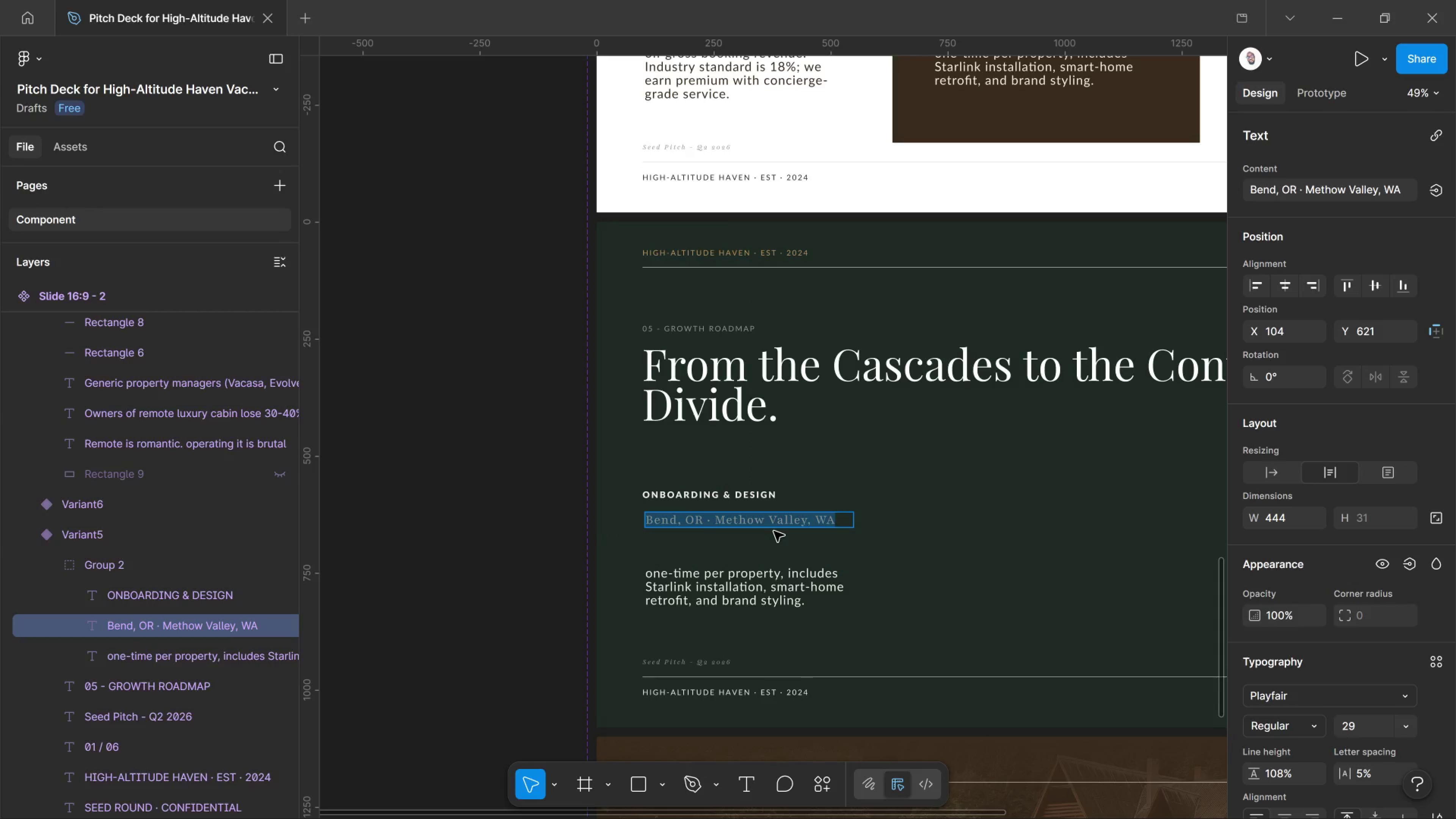 
hold_key(key=ShiftLeft, duration=3.53)
 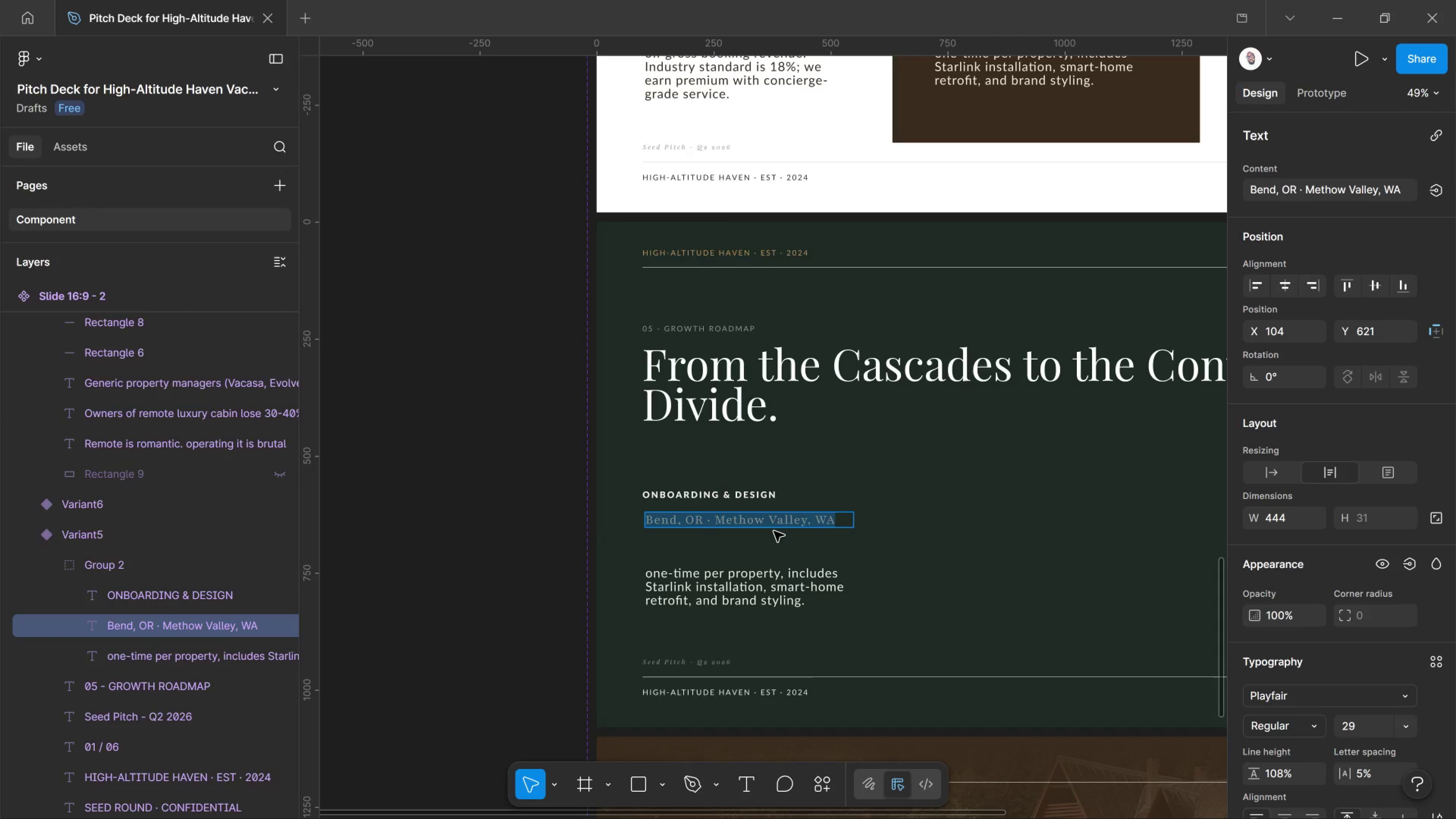 
hold_key(key=Comma, duration=1.02)
 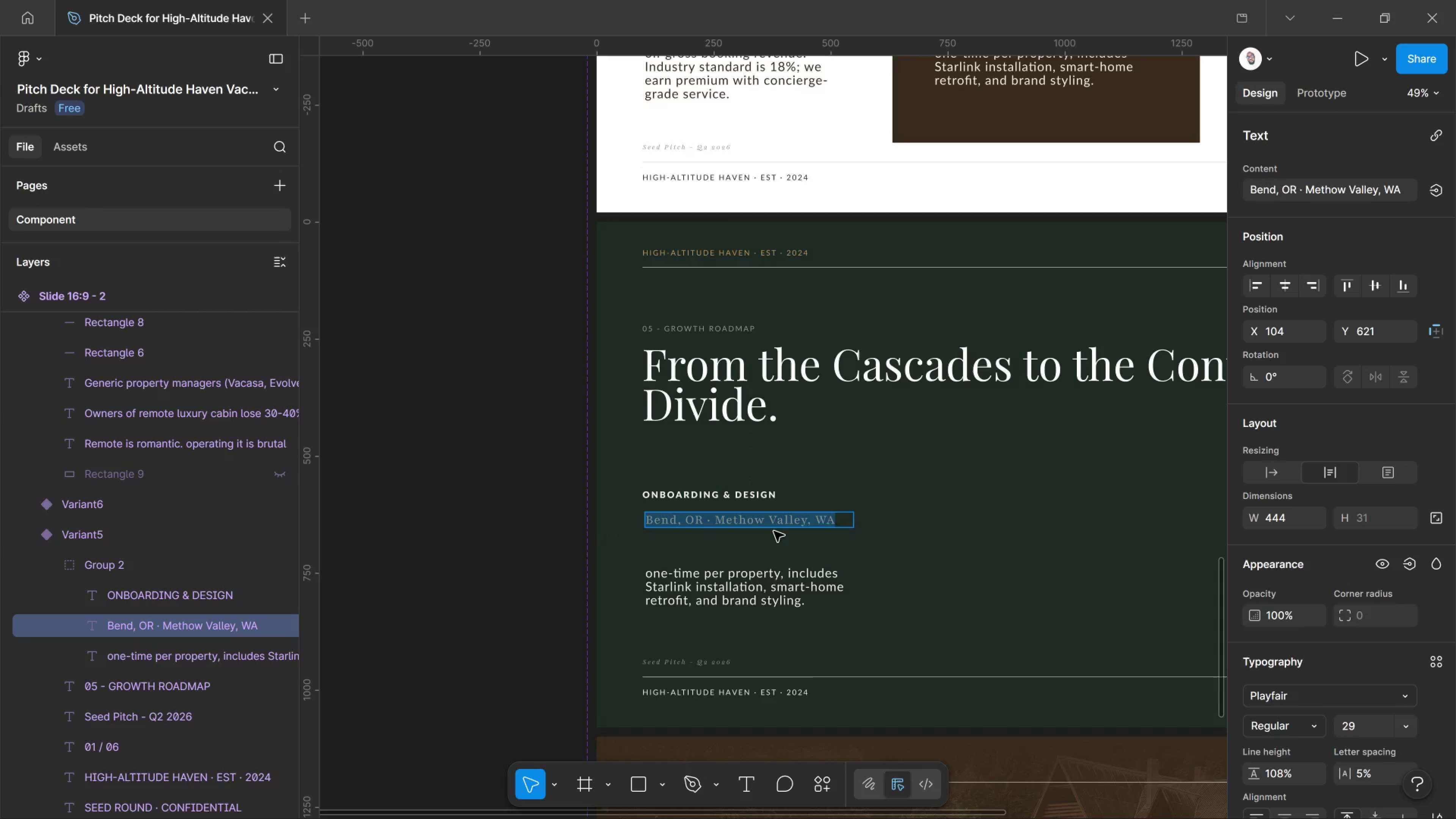 
hold_key(key=ControlLeft, duration=2.78)
scroll: coordinate [847, 484], scroll_direction: up, amount: 6.0
 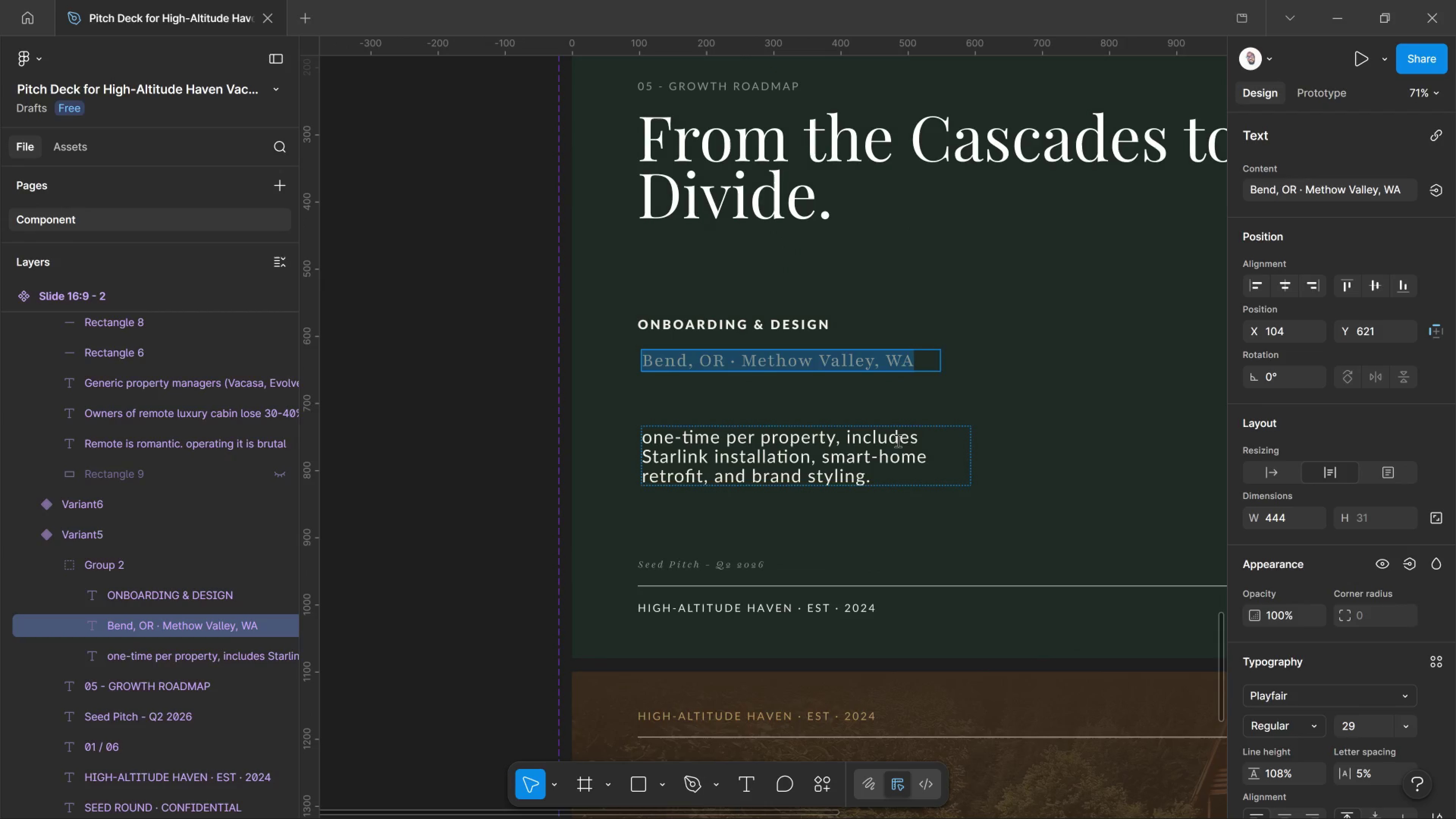 
wait(5.57)
 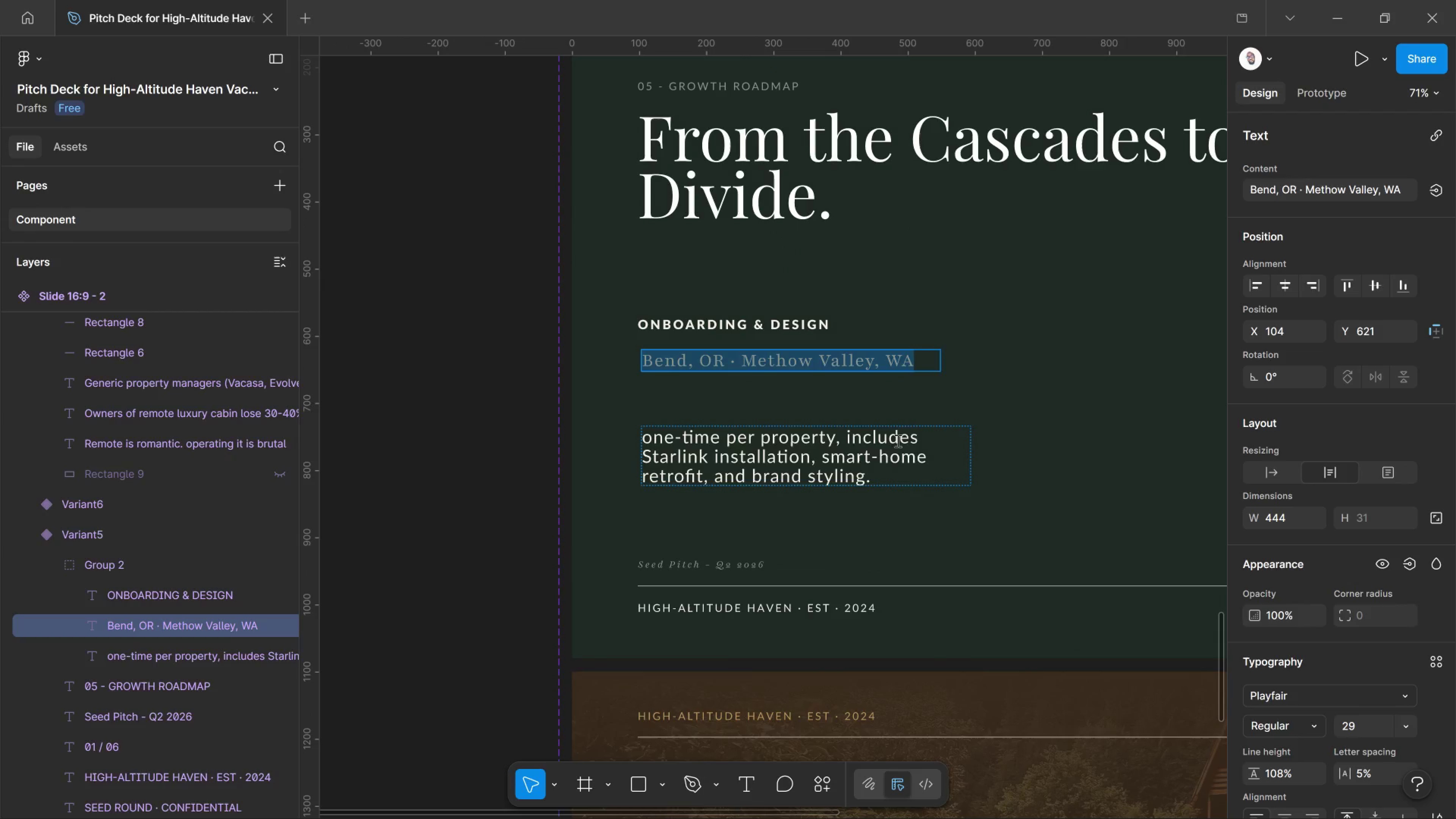 
left_click([907, 439])
 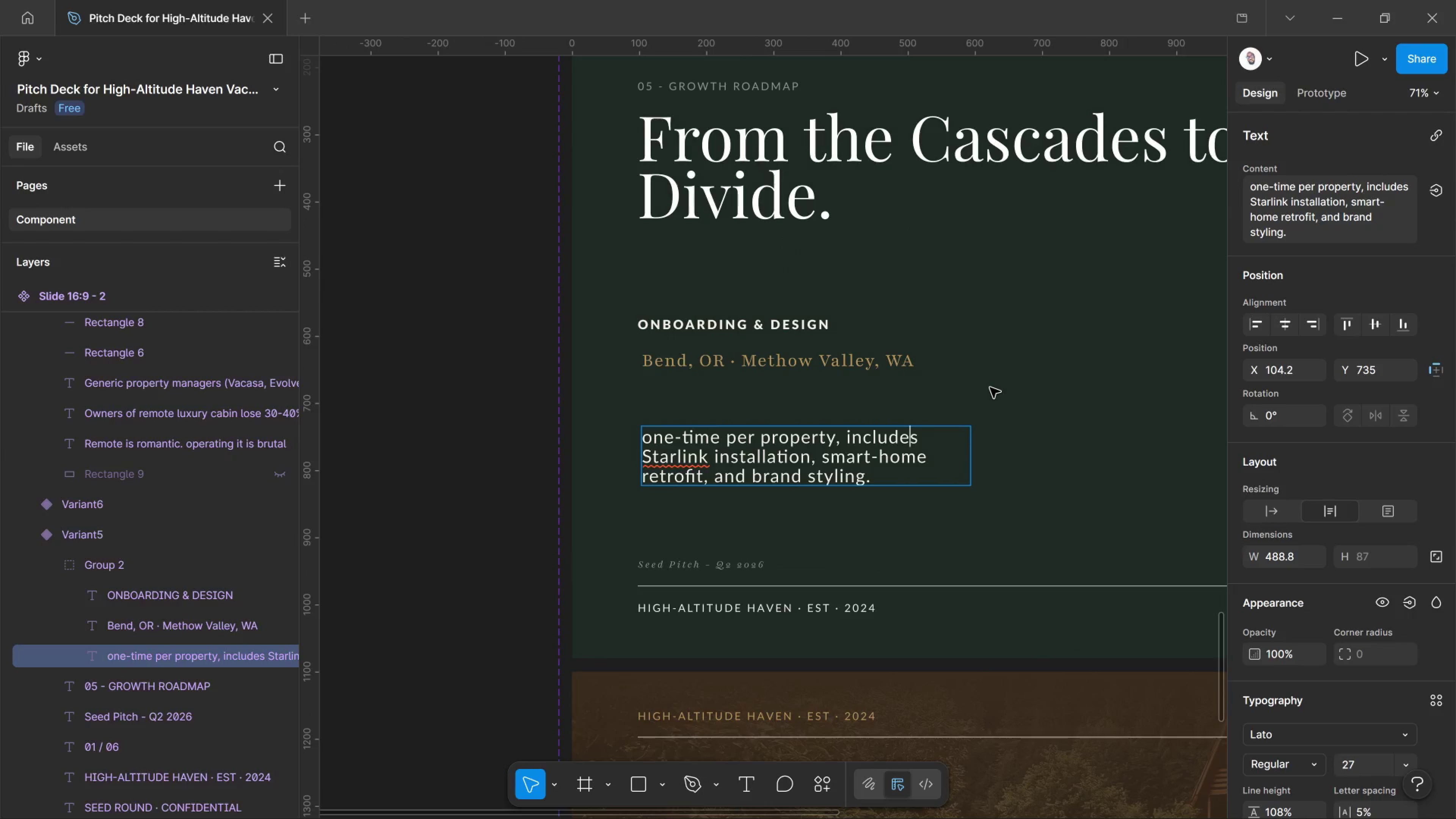 
left_click([972, 393])
 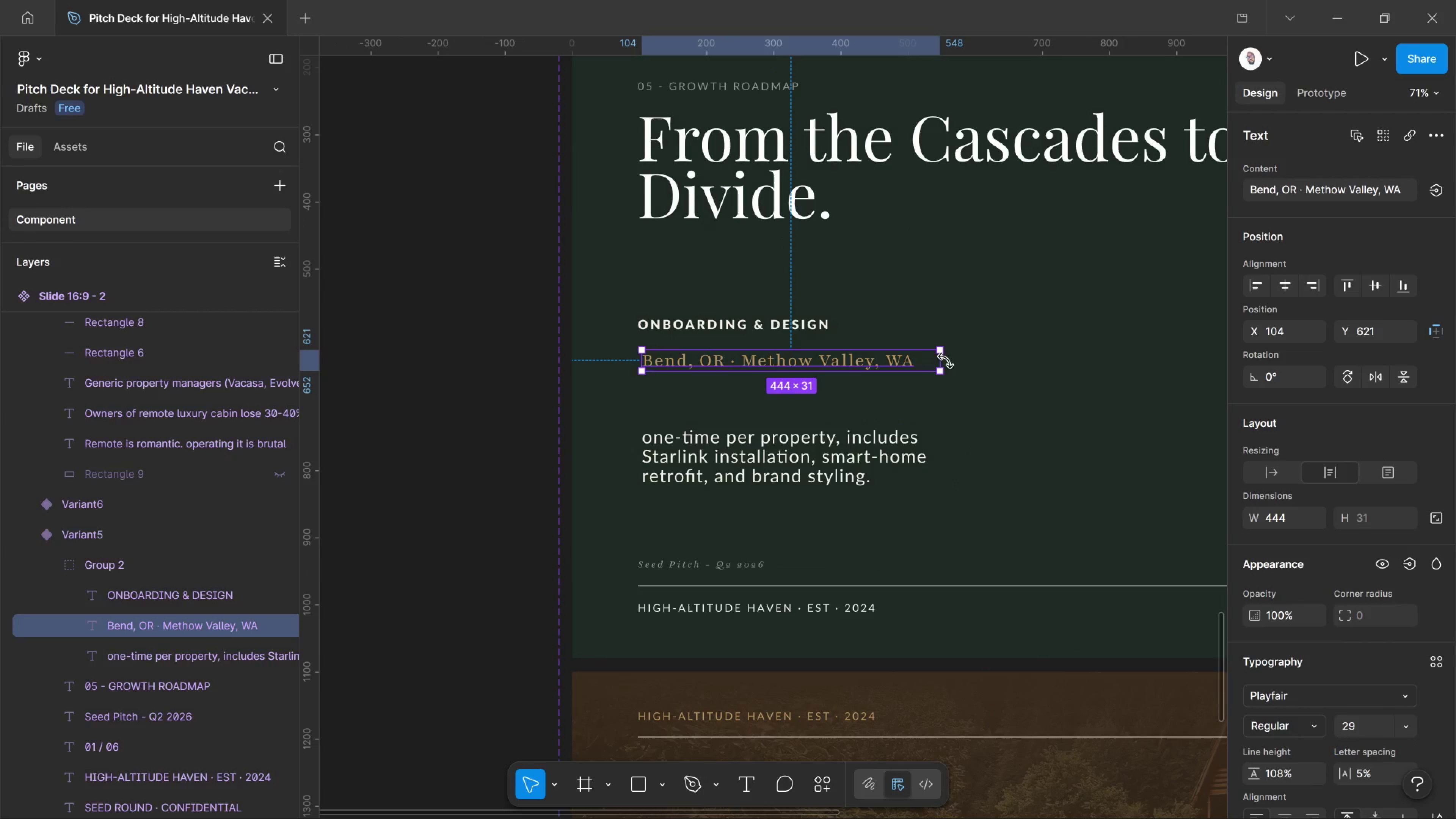 
left_click_drag(start_coordinate=[942, 364], to_coordinate=[915, 372])
 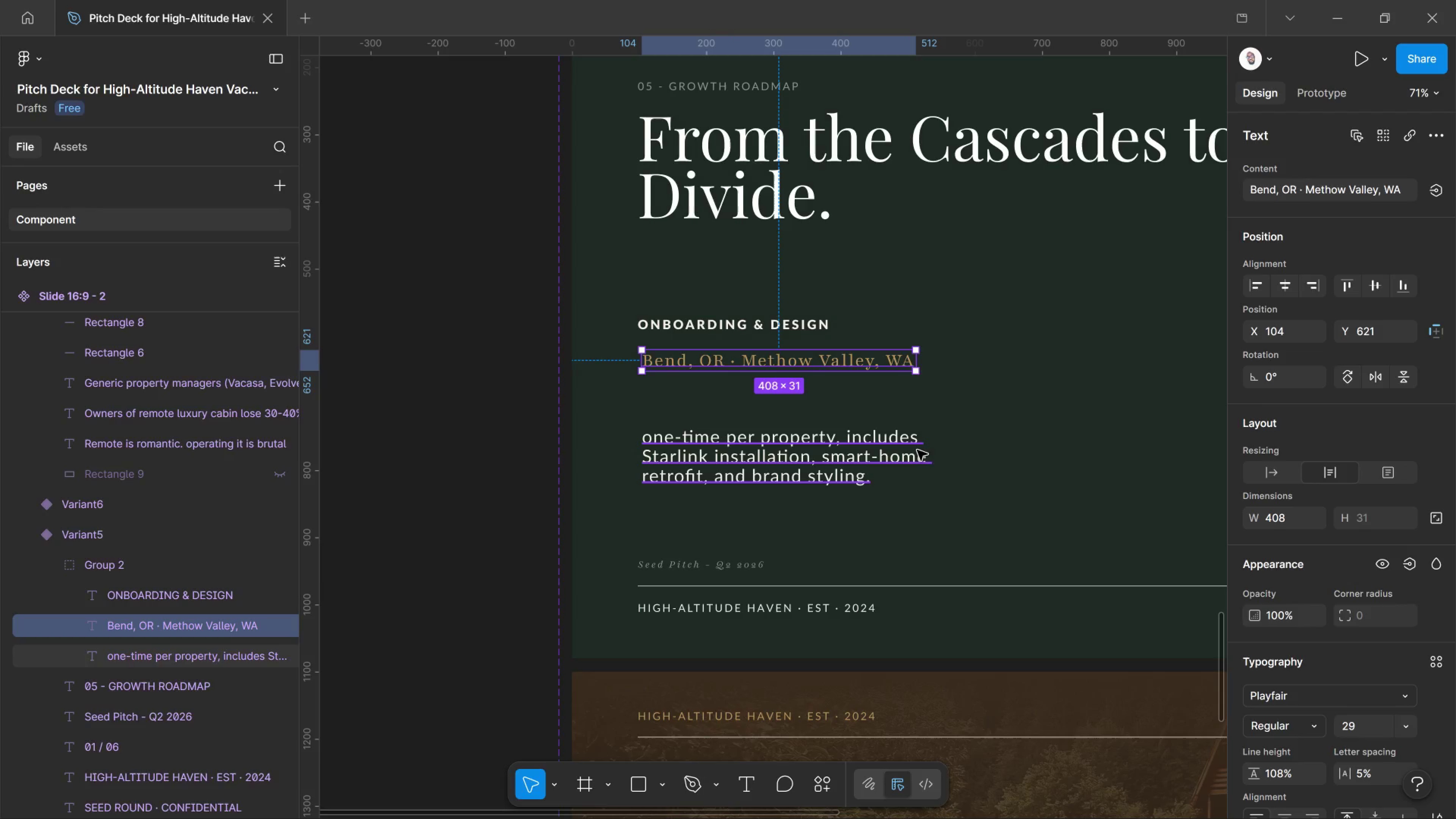 
left_click([915, 448])
 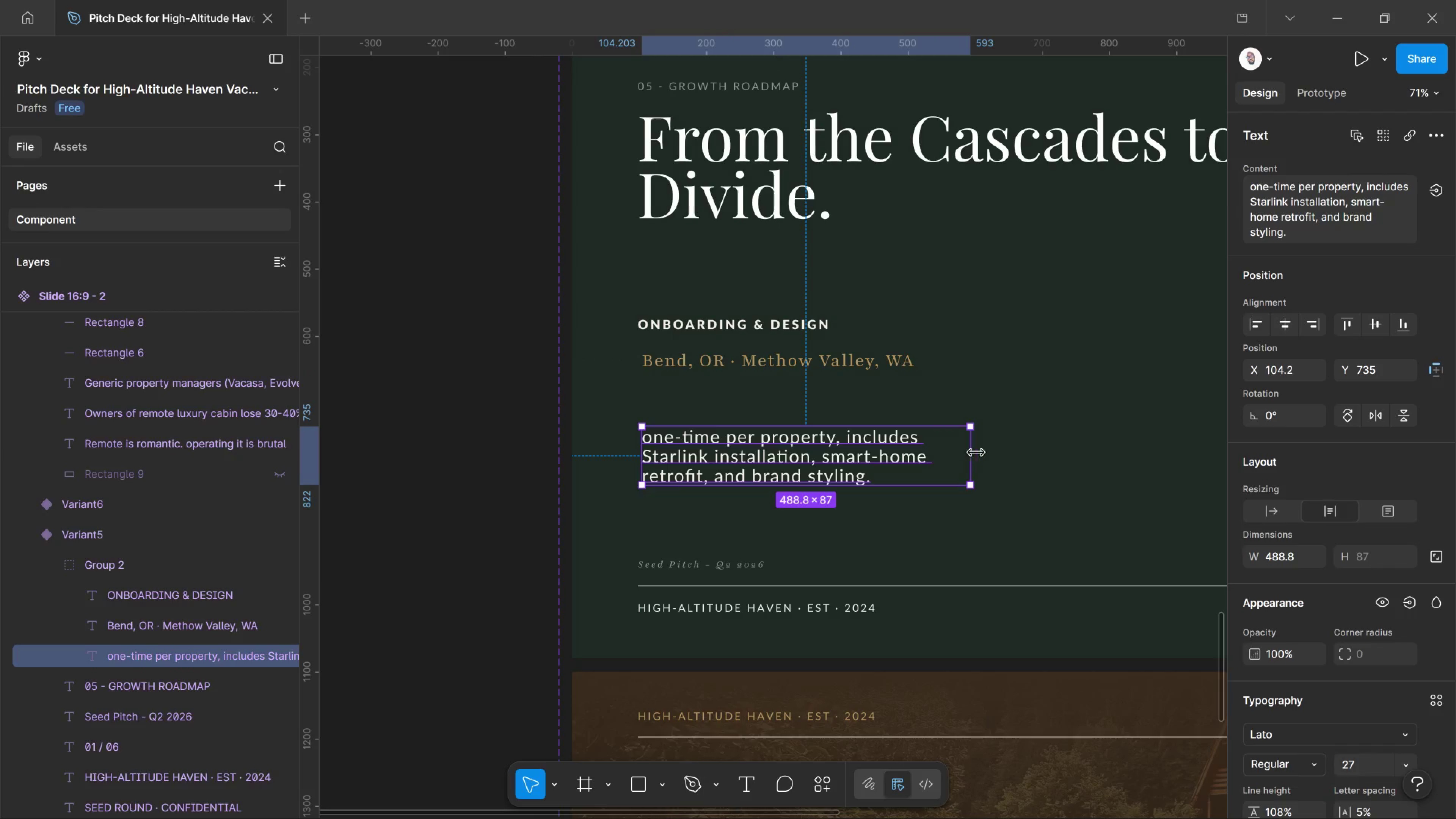 
left_click_drag(start_coordinate=[976, 453], to_coordinate=[914, 446])
 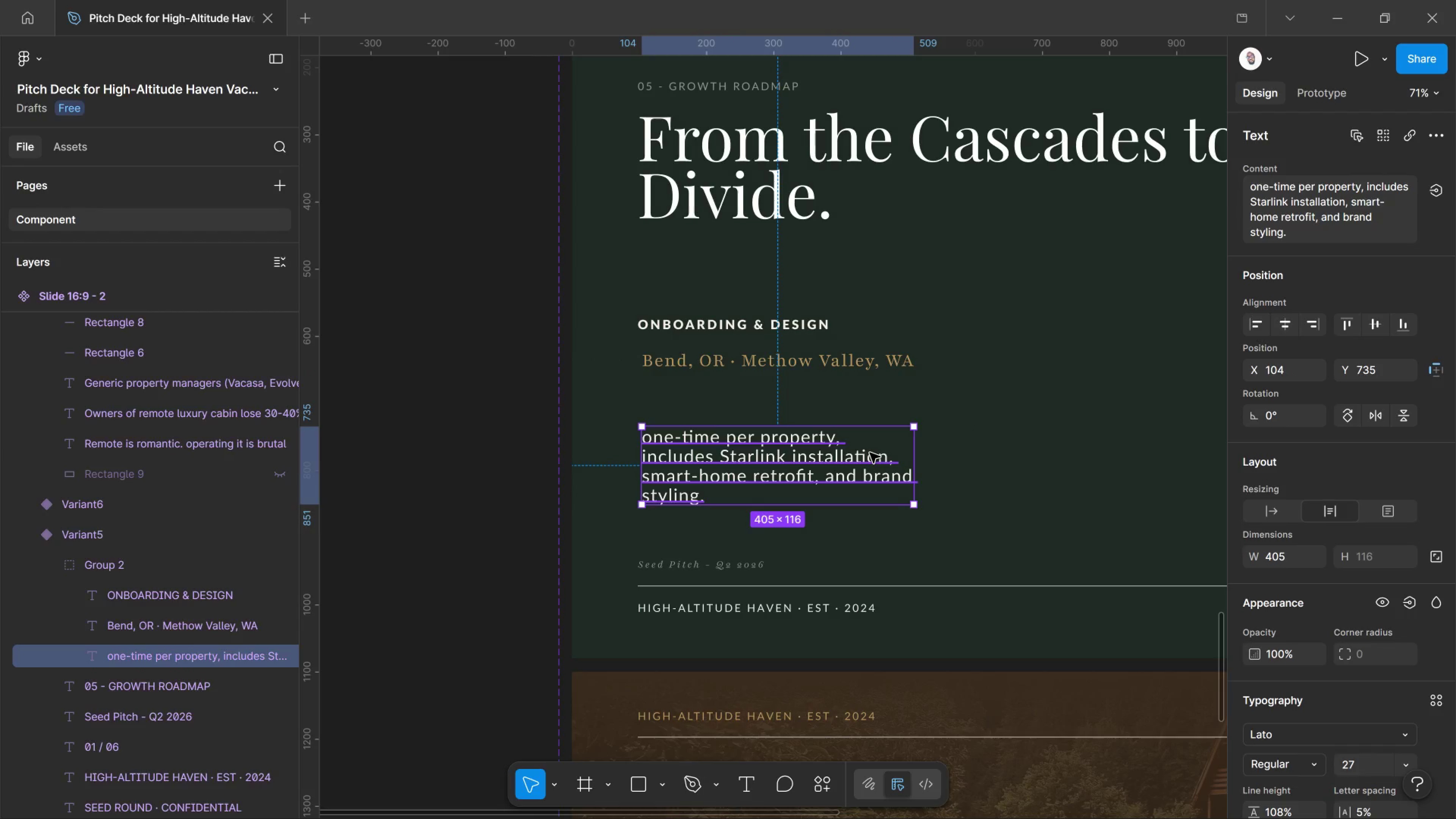 
double_click([868, 449])
 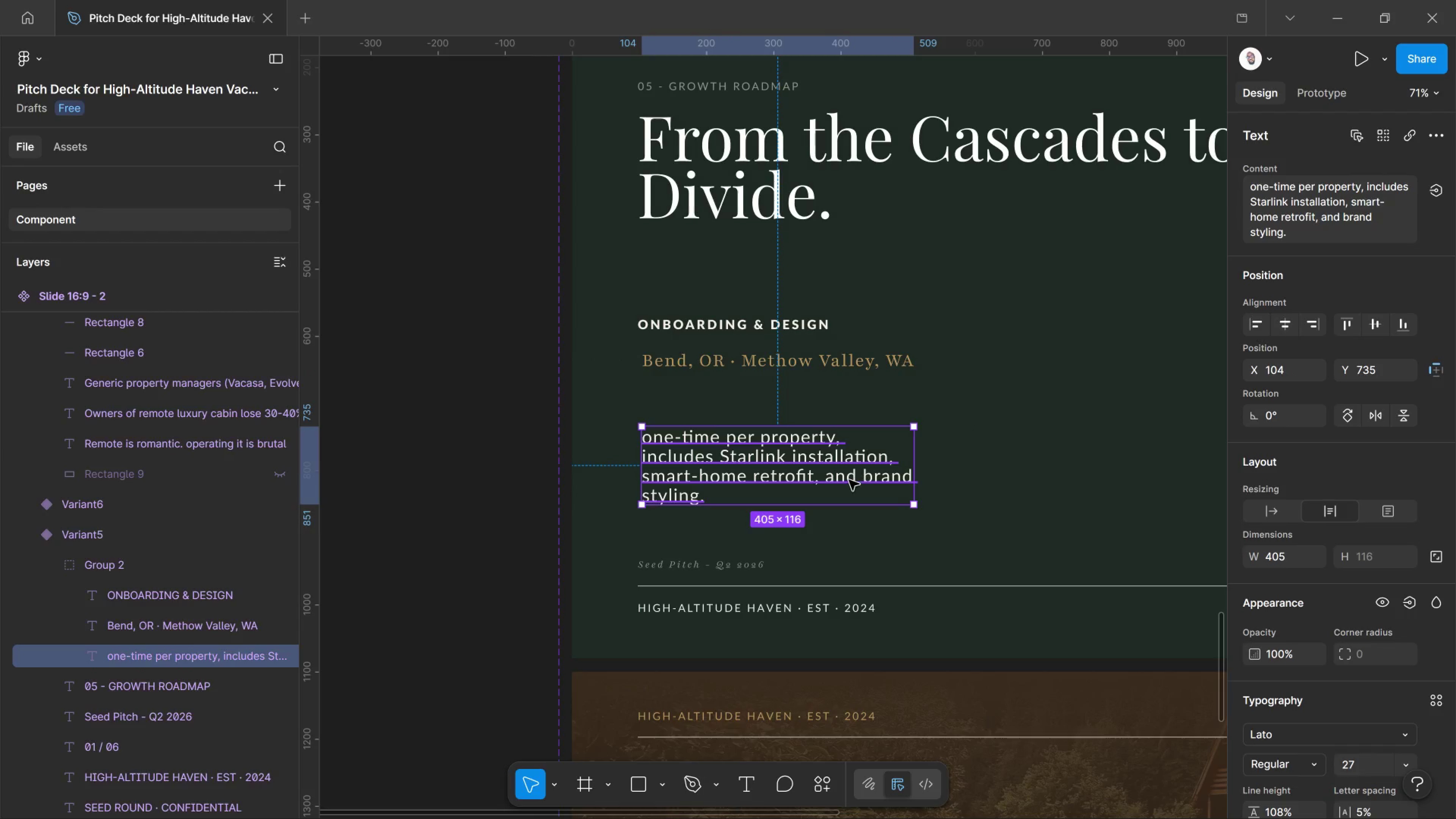 
left_click([849, 480])
 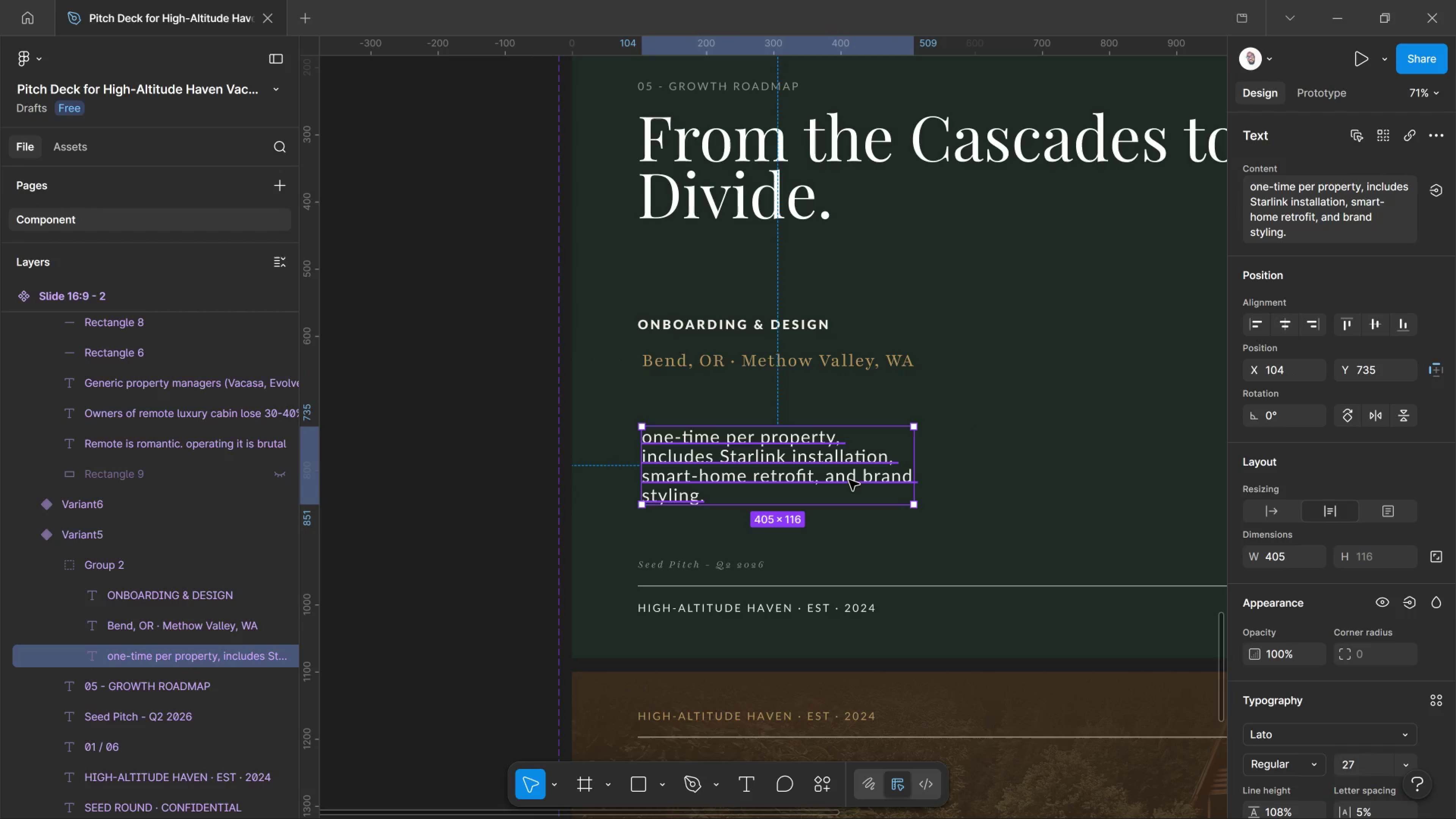 
double_click([849, 480])
 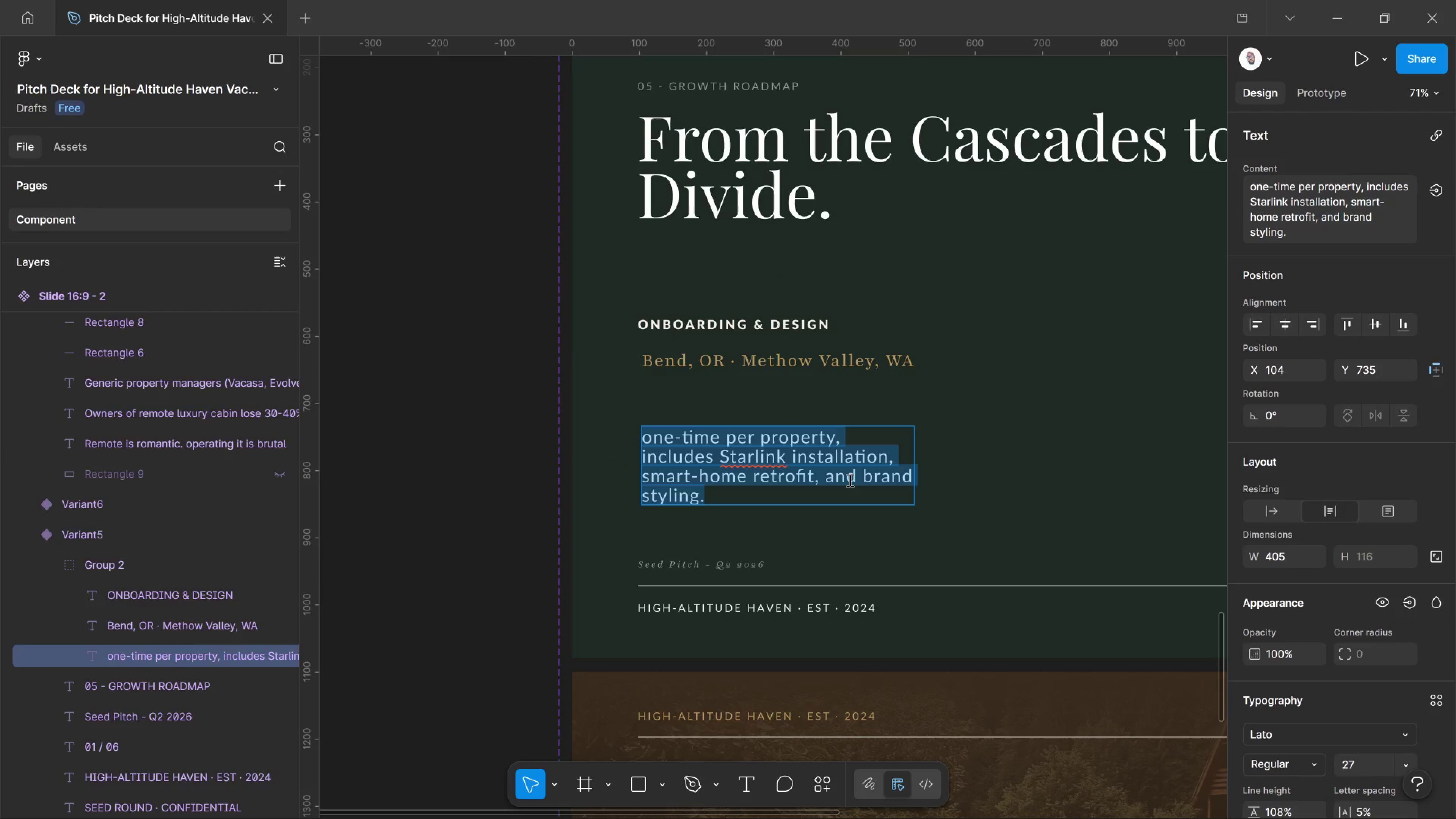 
key(Control+Shift+Comma)
 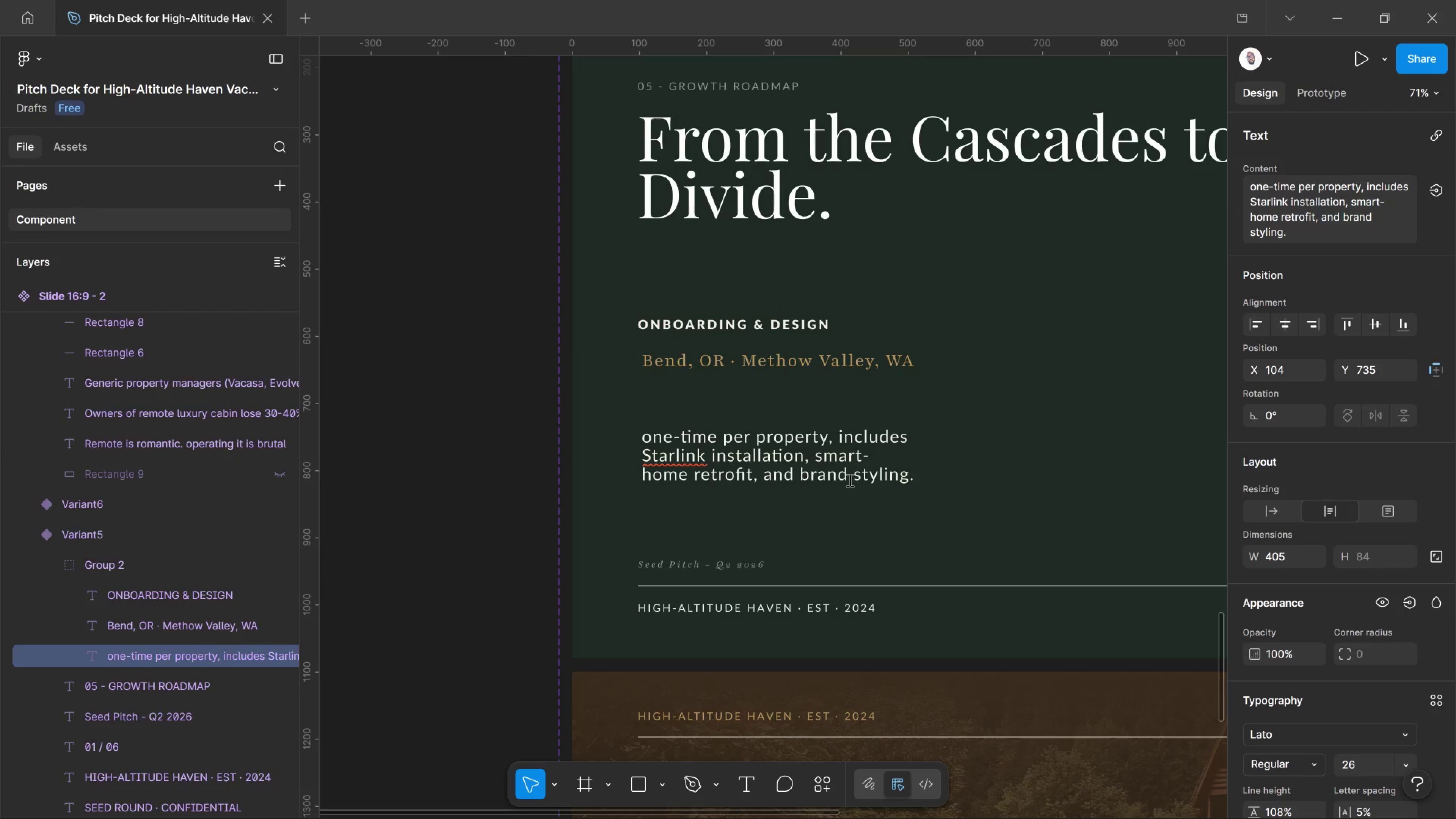 
key(Control+Shift+Comma)
 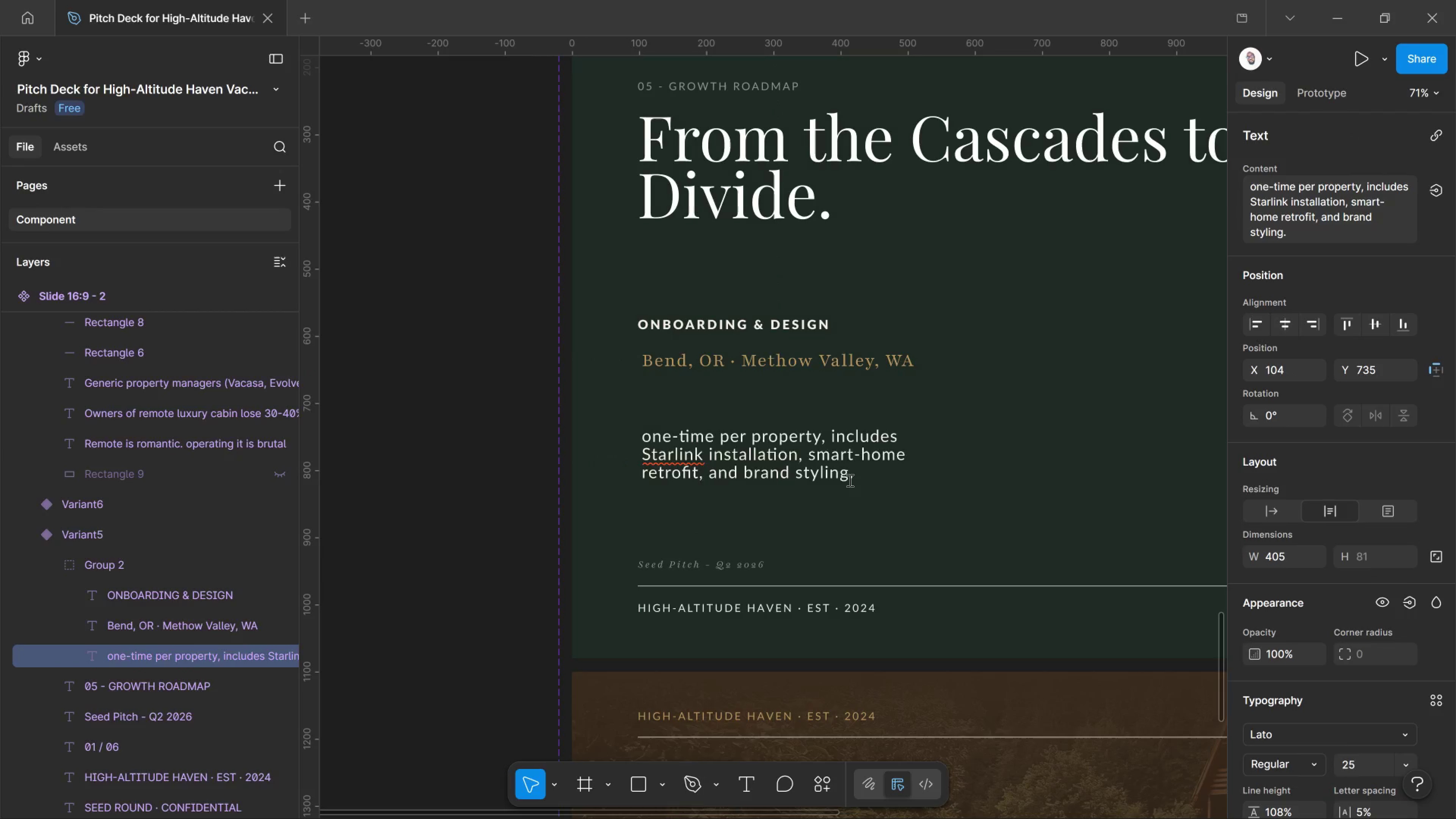 
key(Control+Shift+Comma)
 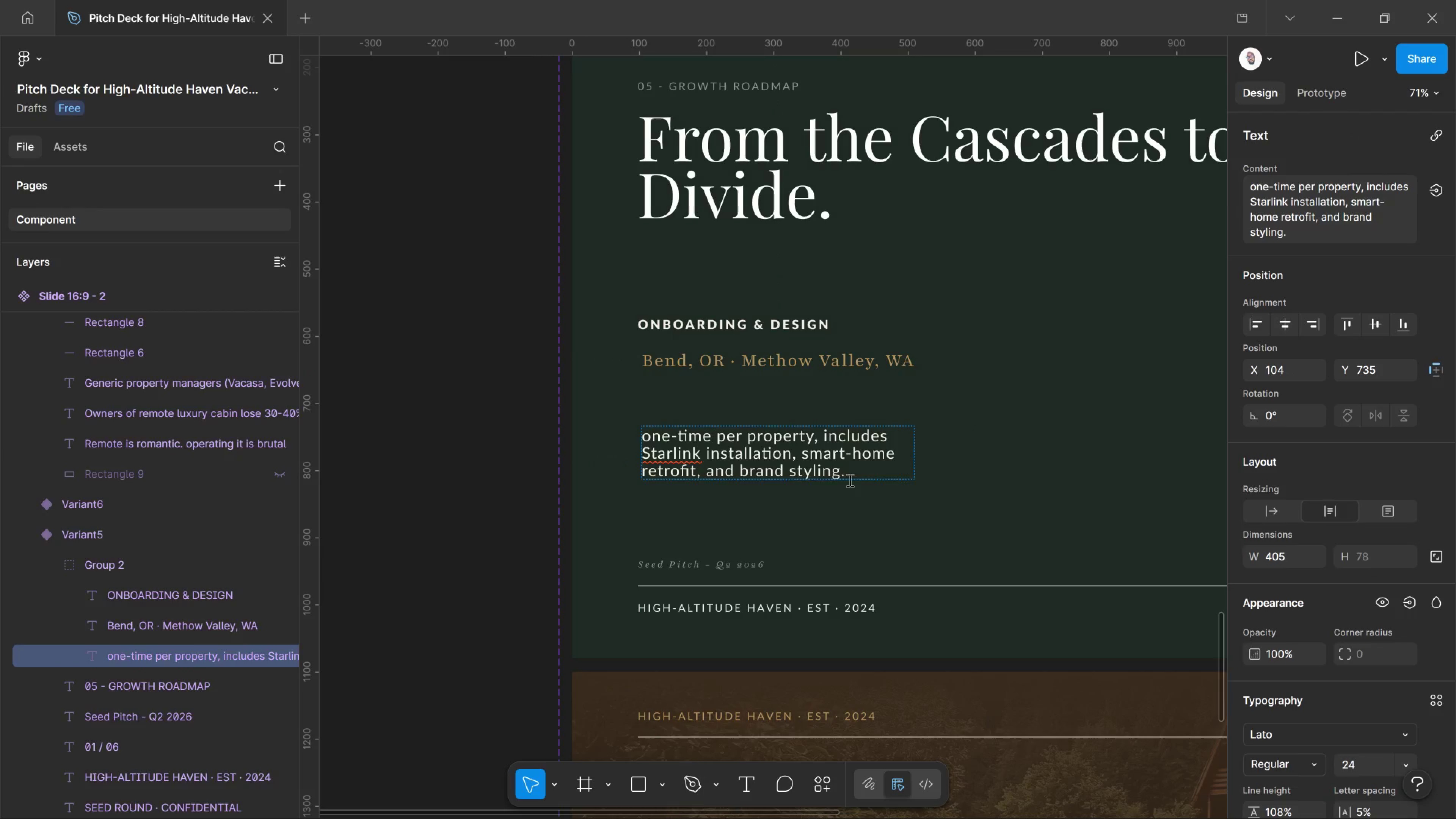 
key(Control+Shift+Comma)
 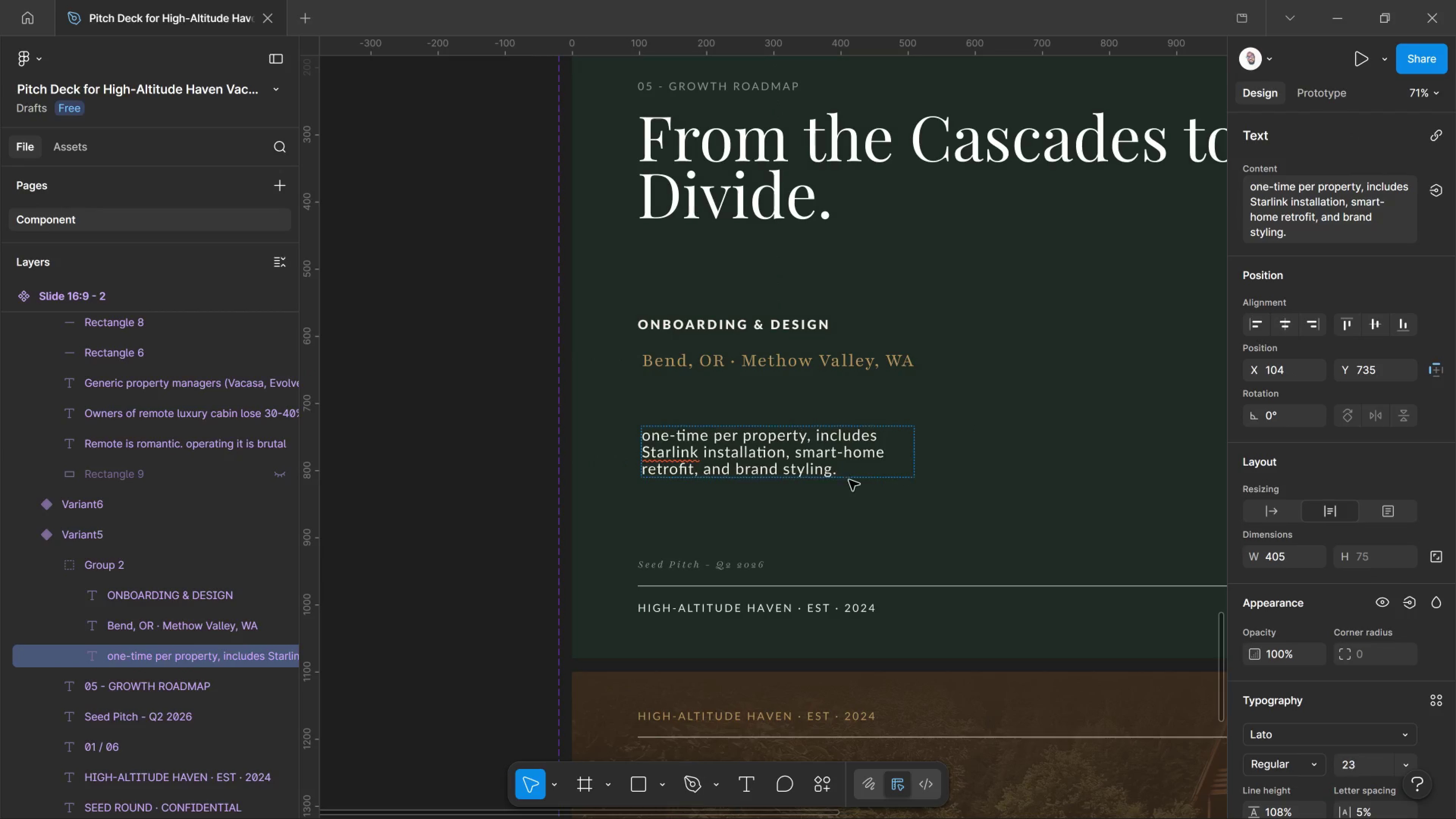 
key(Control+Shift+Comma)
 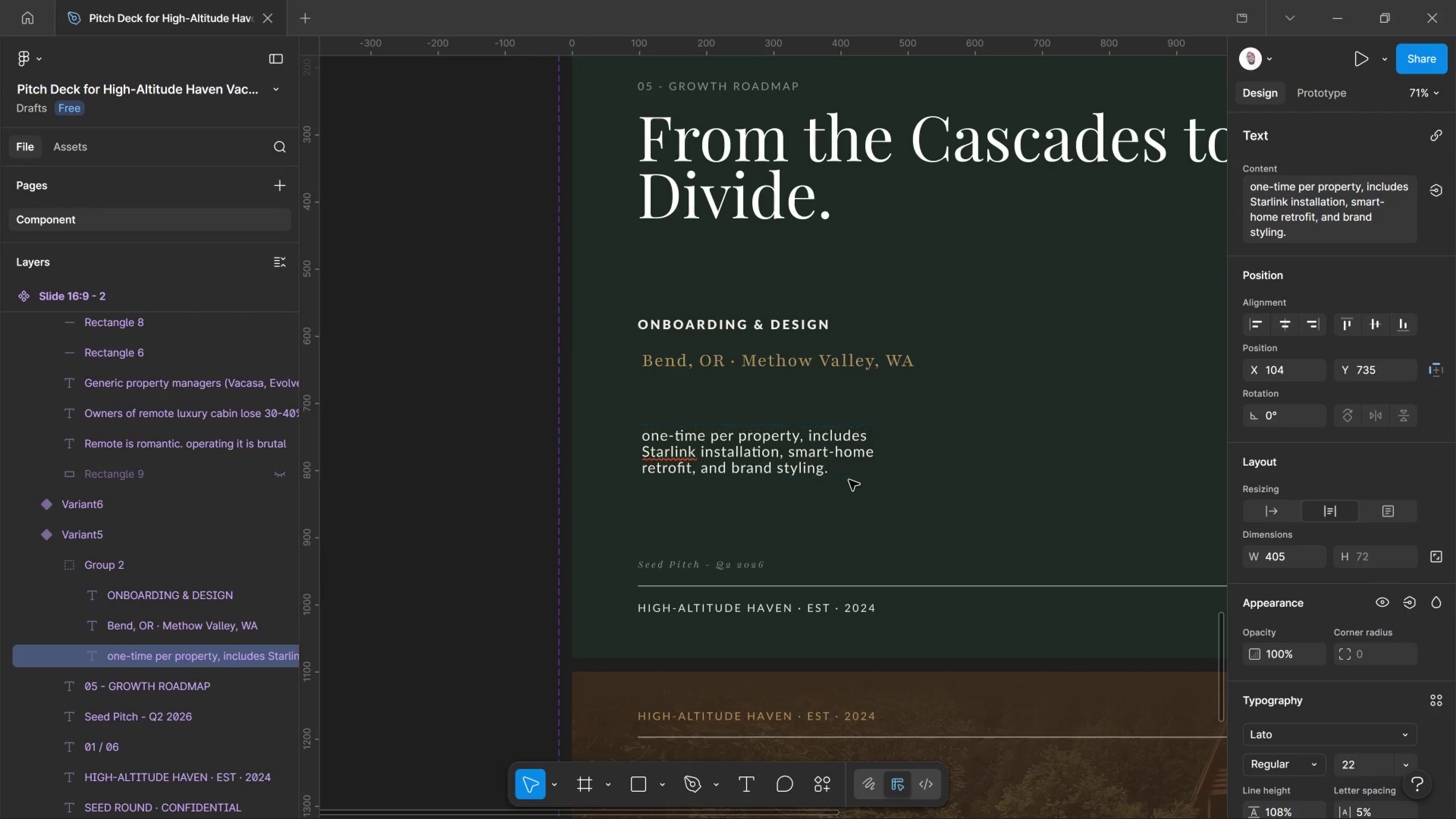 
key(Control+Shift+Comma)
 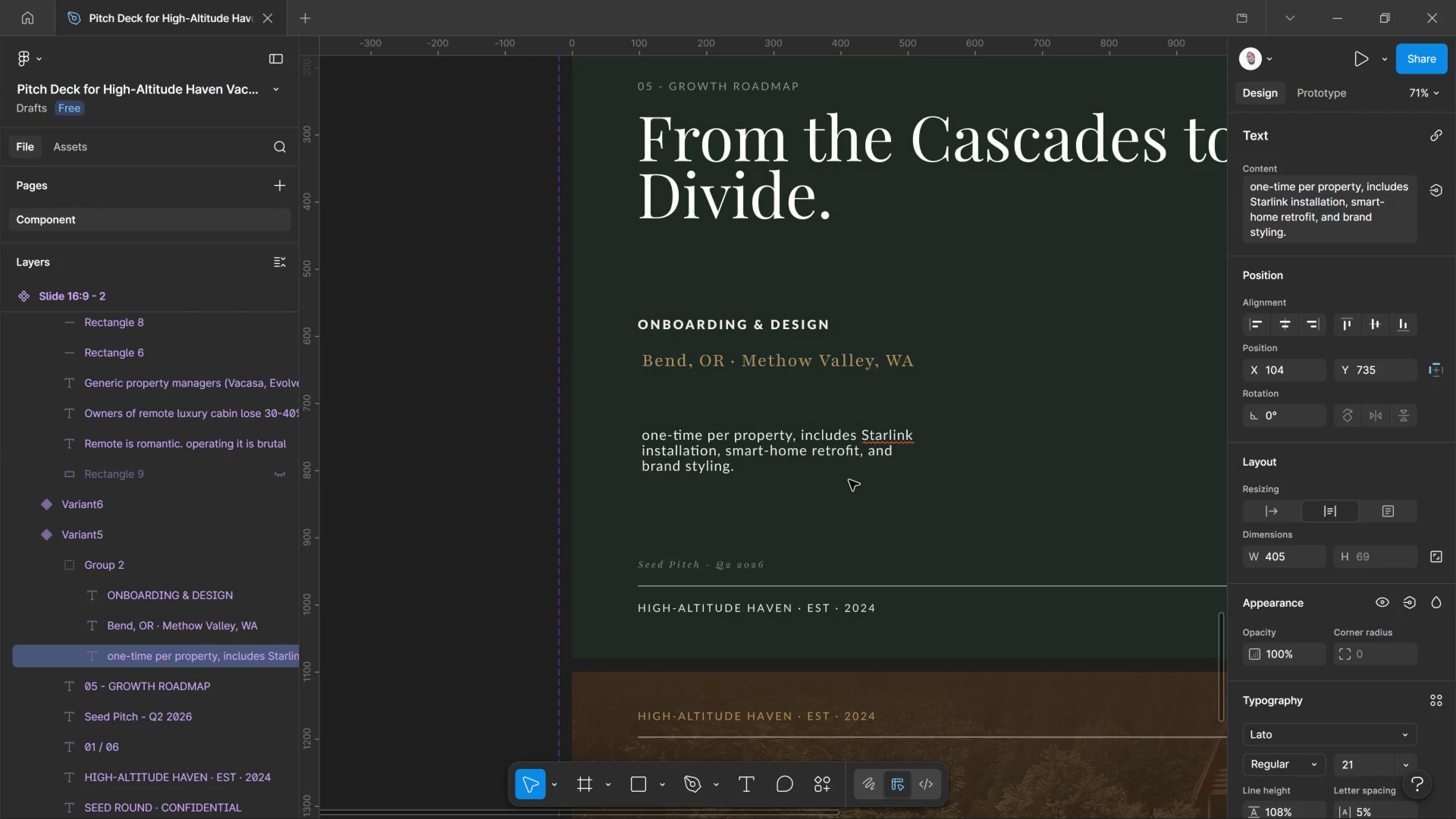 
key(Control+Shift+Comma)
 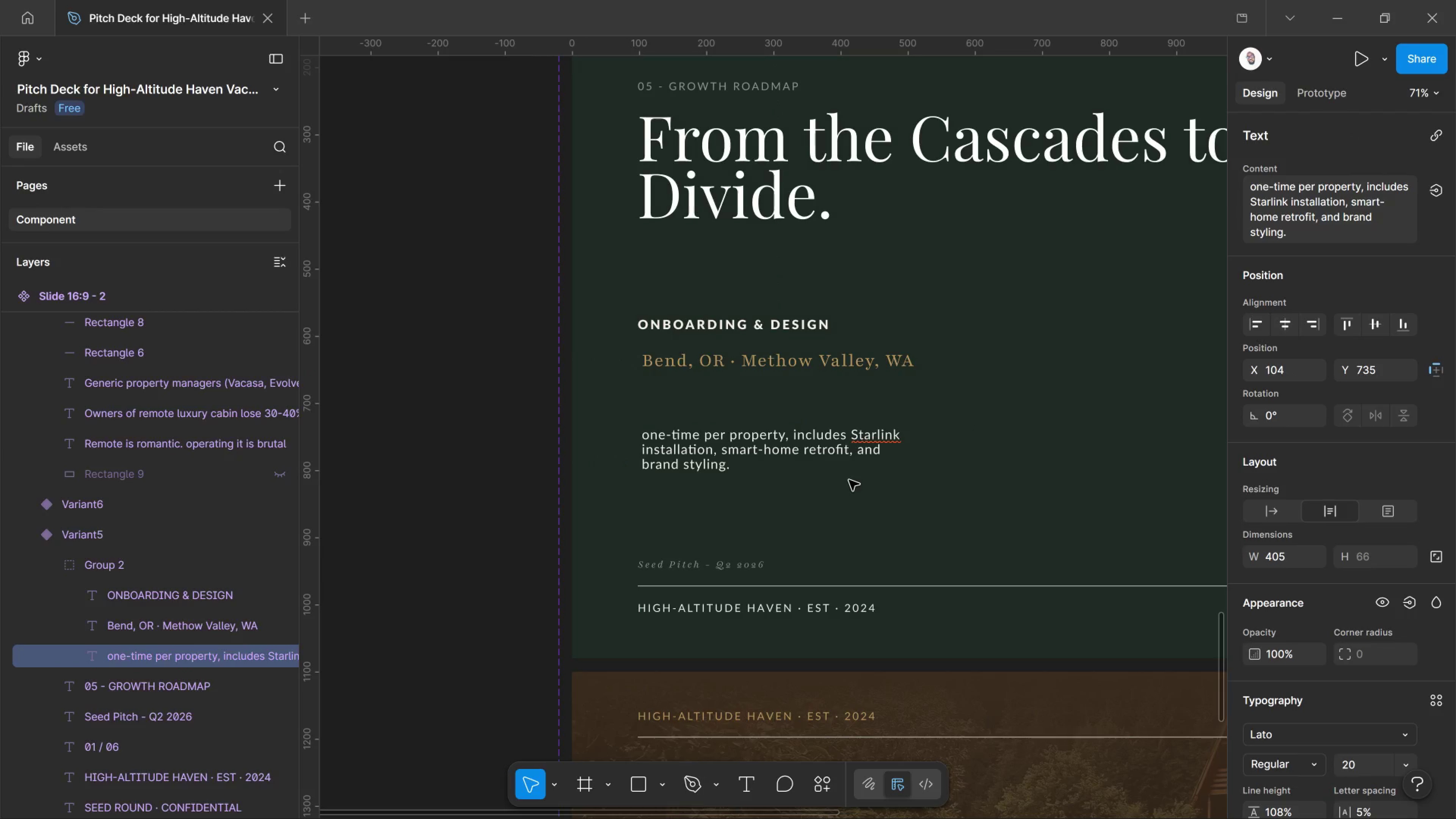 
key(Control+Shift+Comma)
 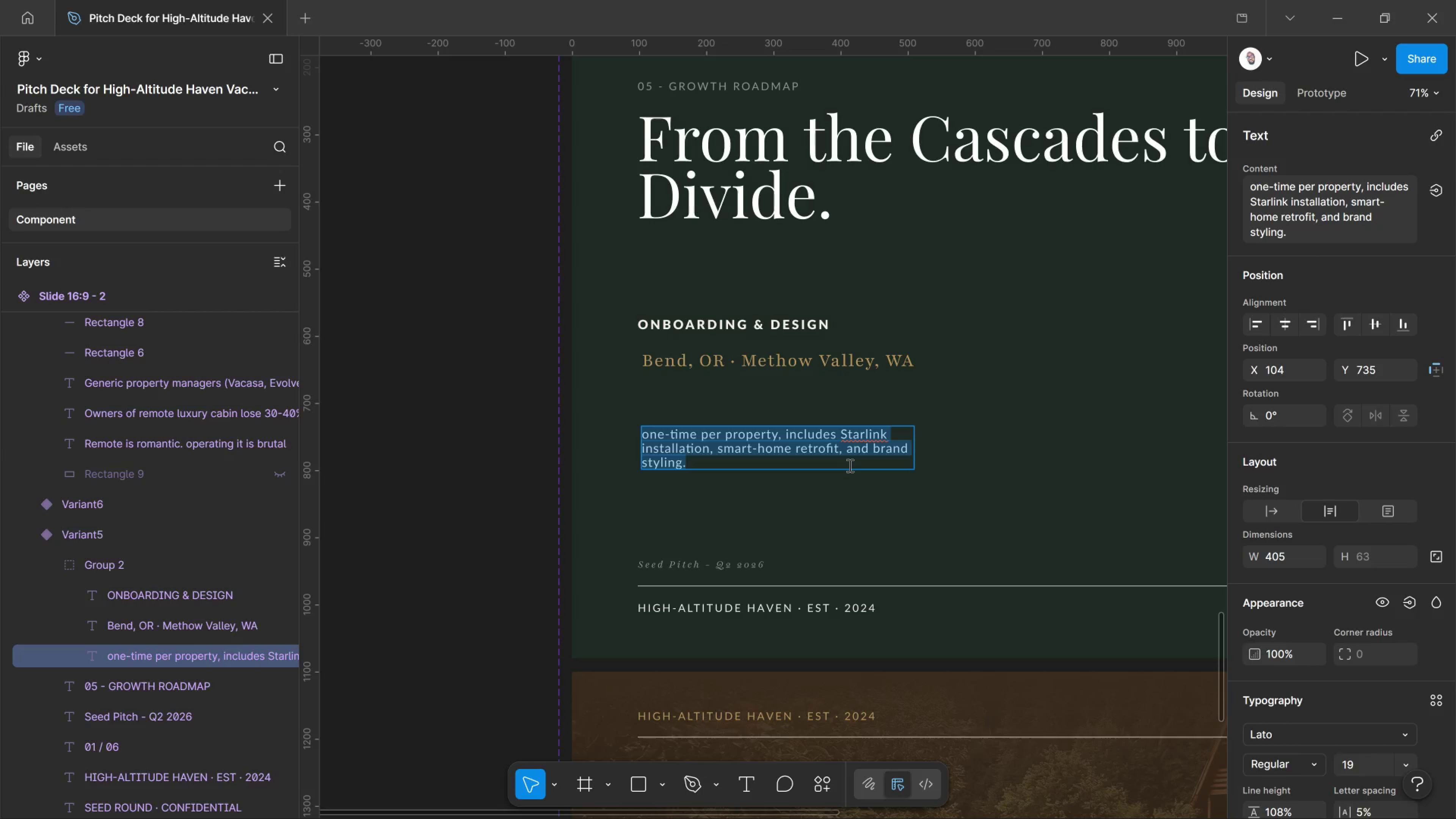 
type(12 L)
key(Backspace)
key(Backspace)
type( launch properties )
key(Backspace)
type(. Establish)
 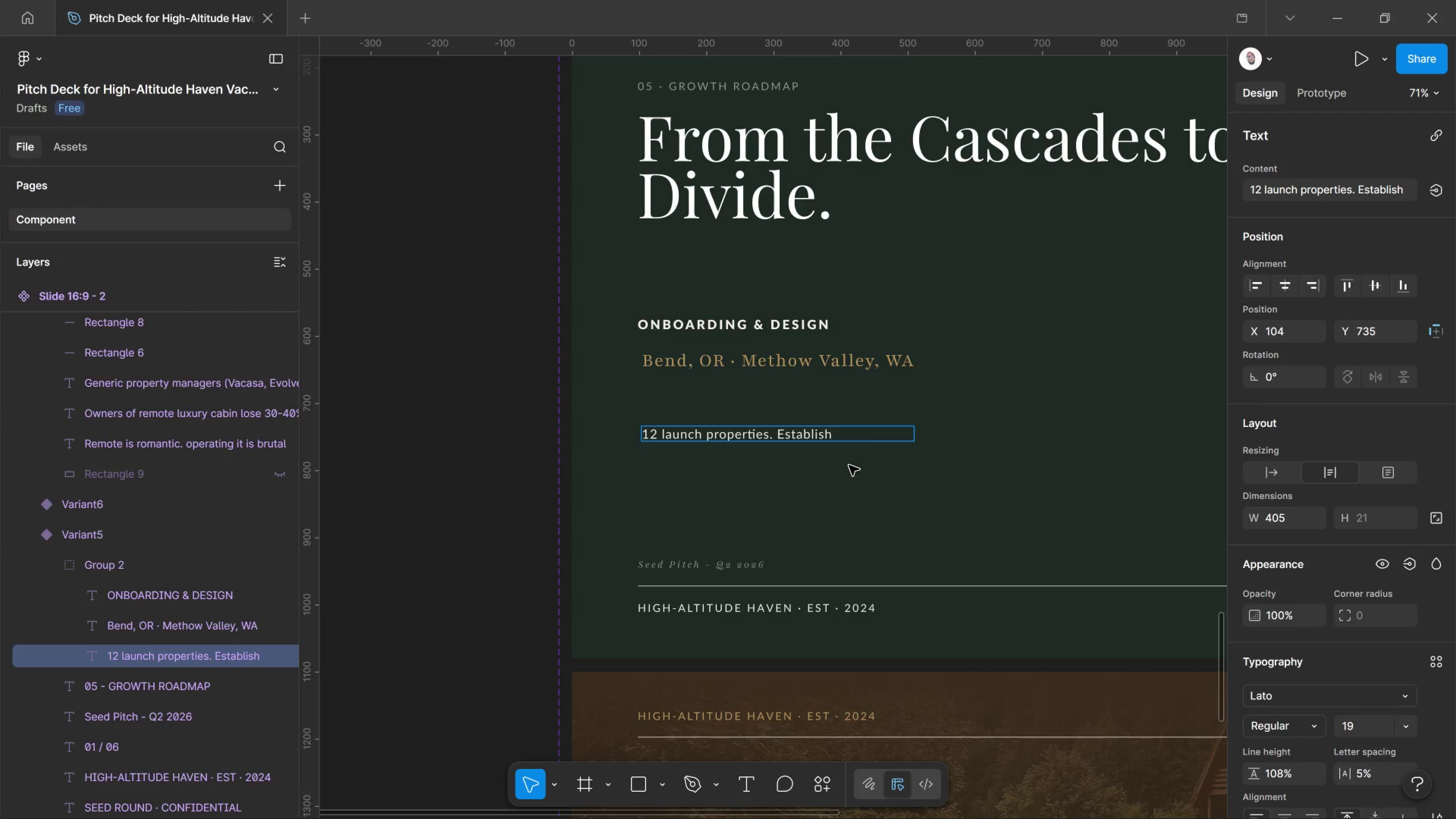 
wait(7.84)
 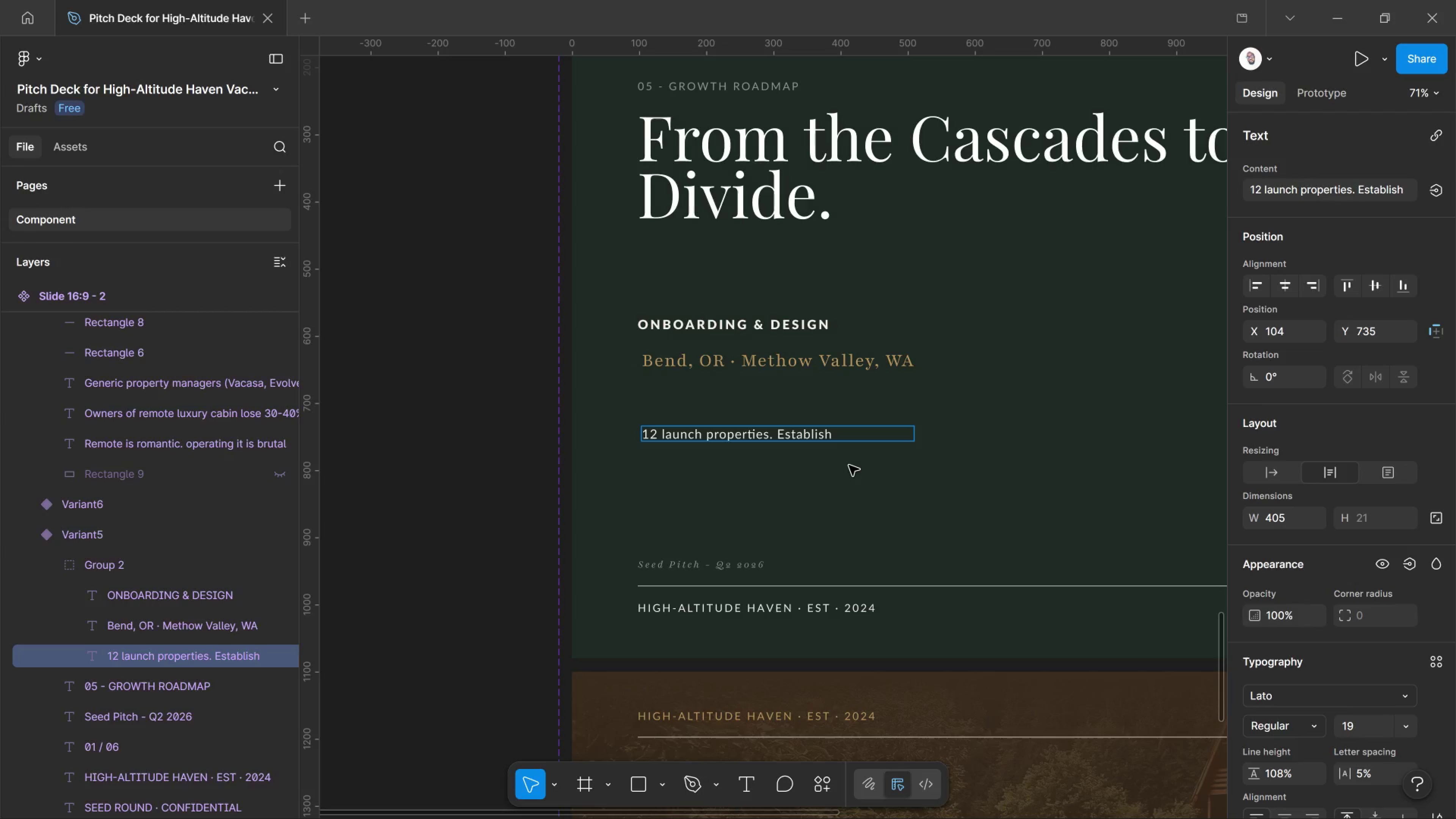 
type( flagship sherpa hub.)
 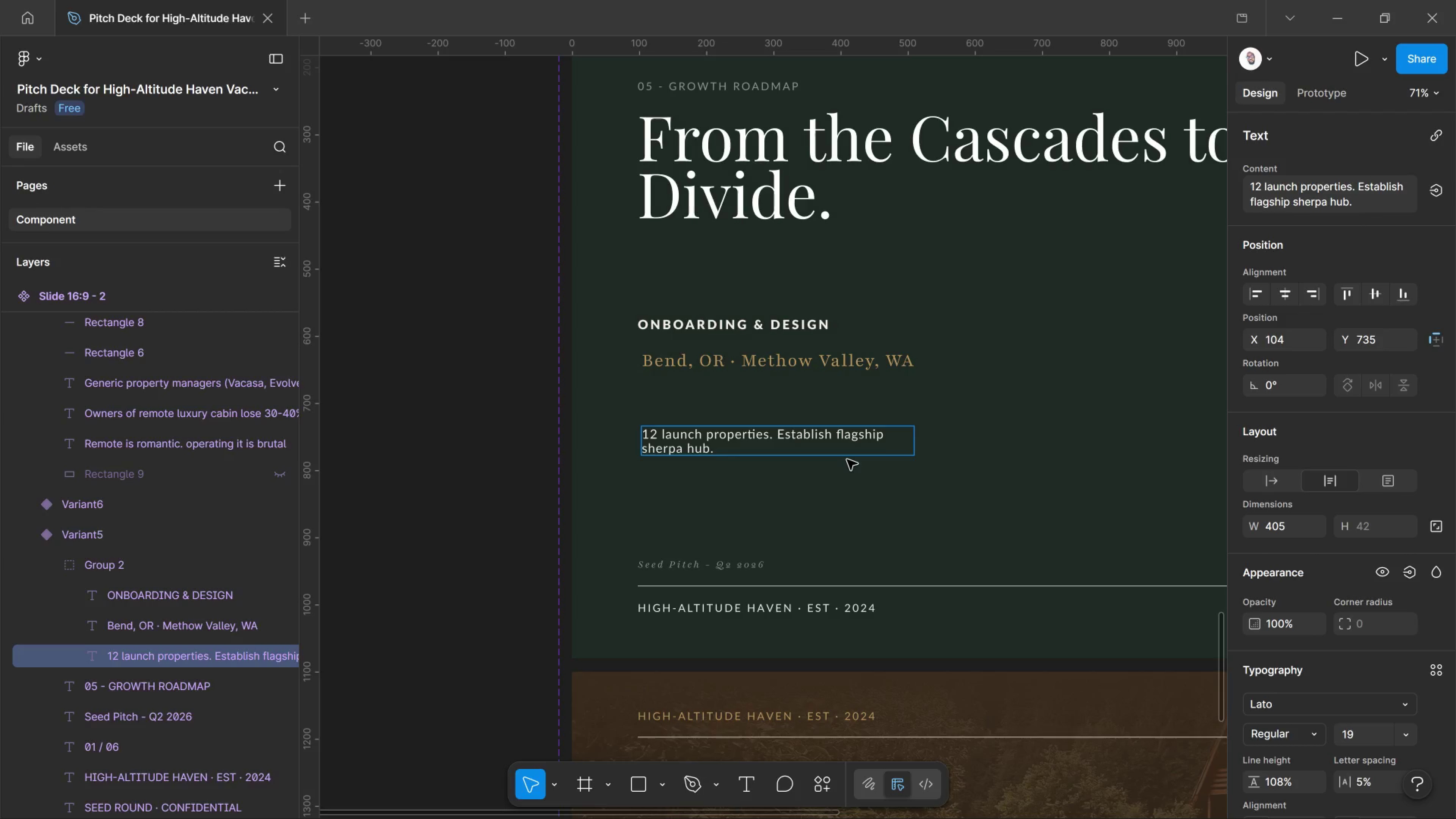 
key(Control+A)
 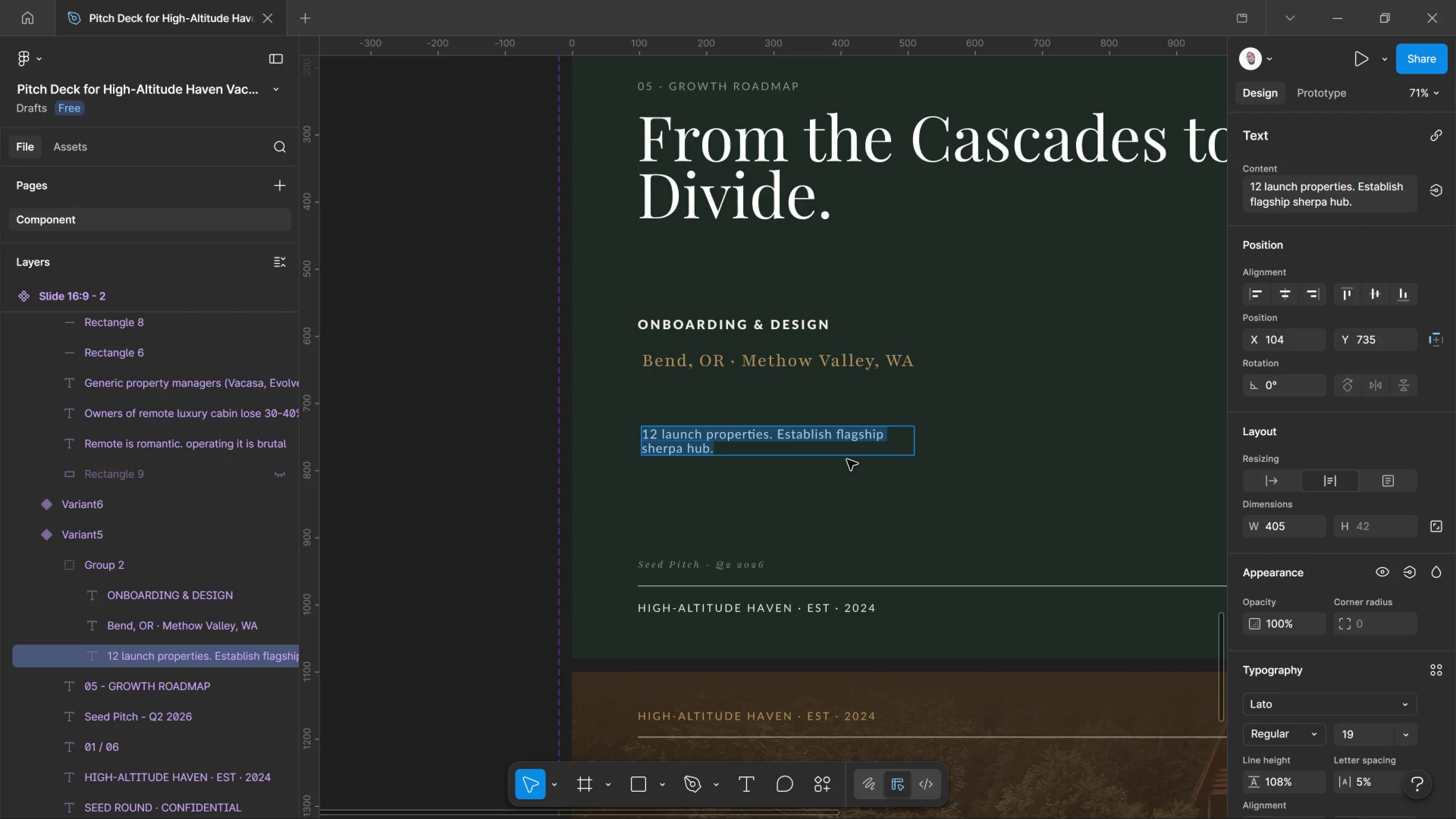 
key(Control+Shift+Period)
 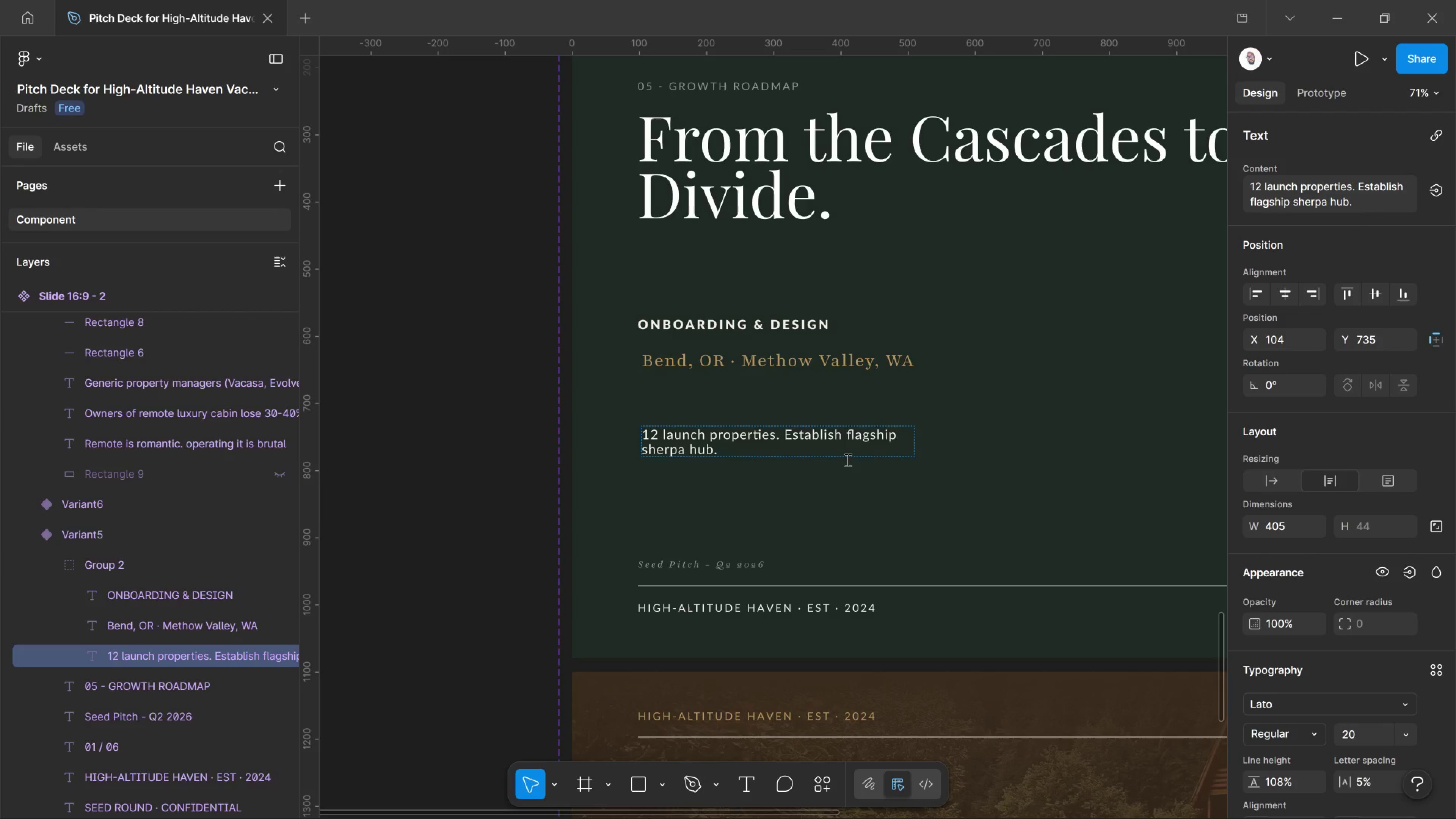 
key(Control+Shift+Period)
 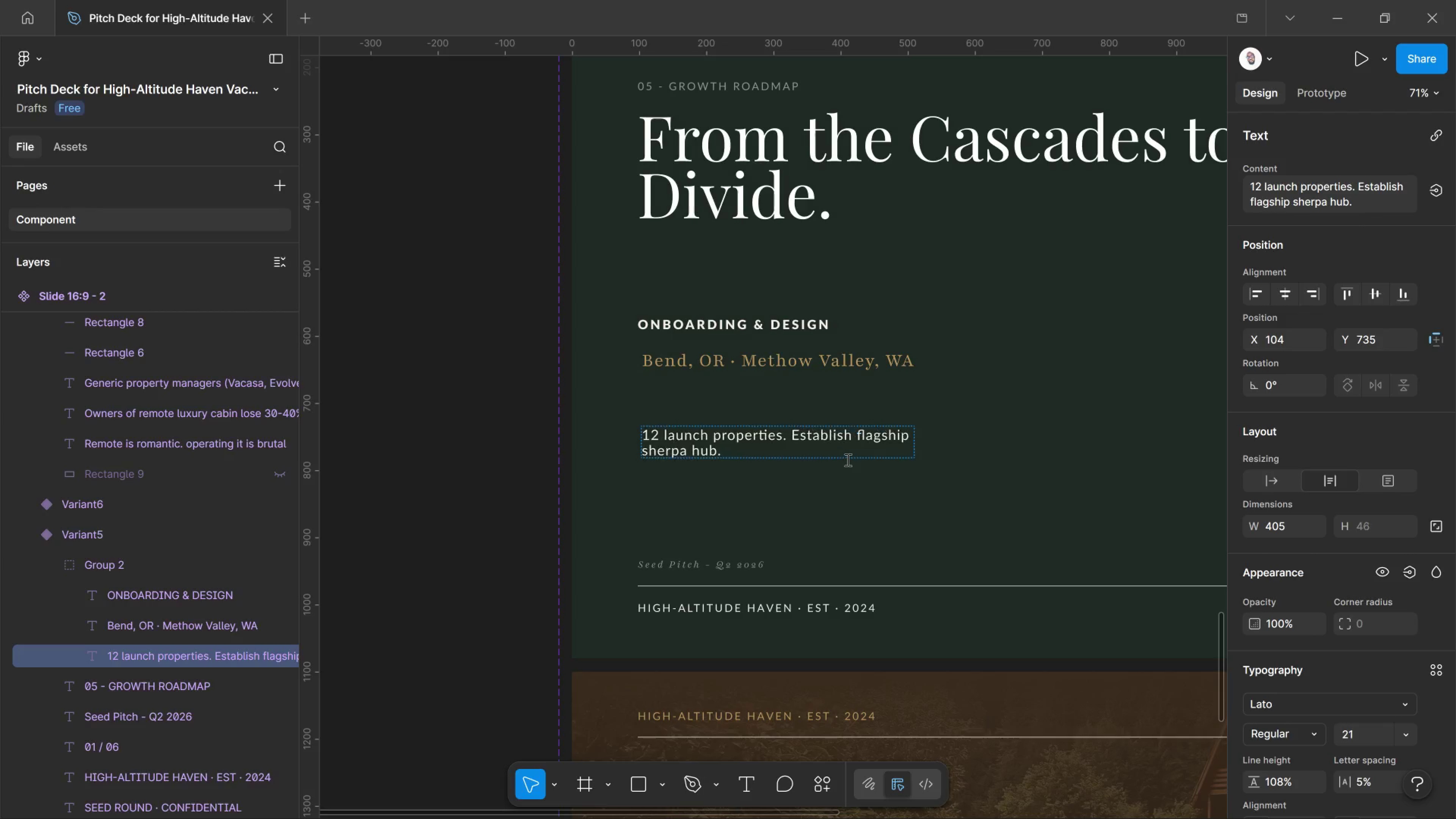 
key(Control+Shift+Period)
 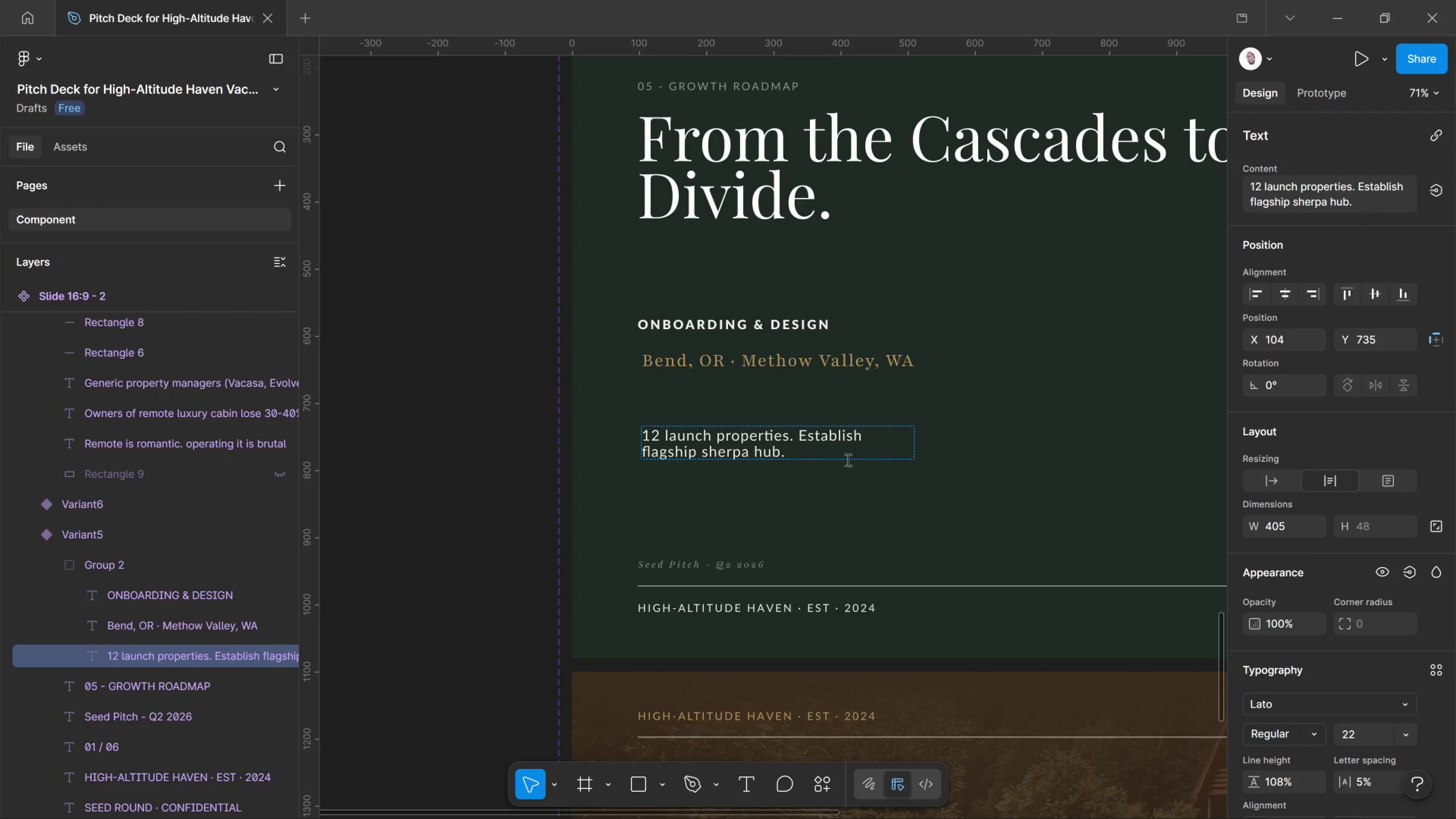 
key(Control+Shift+Comma)
 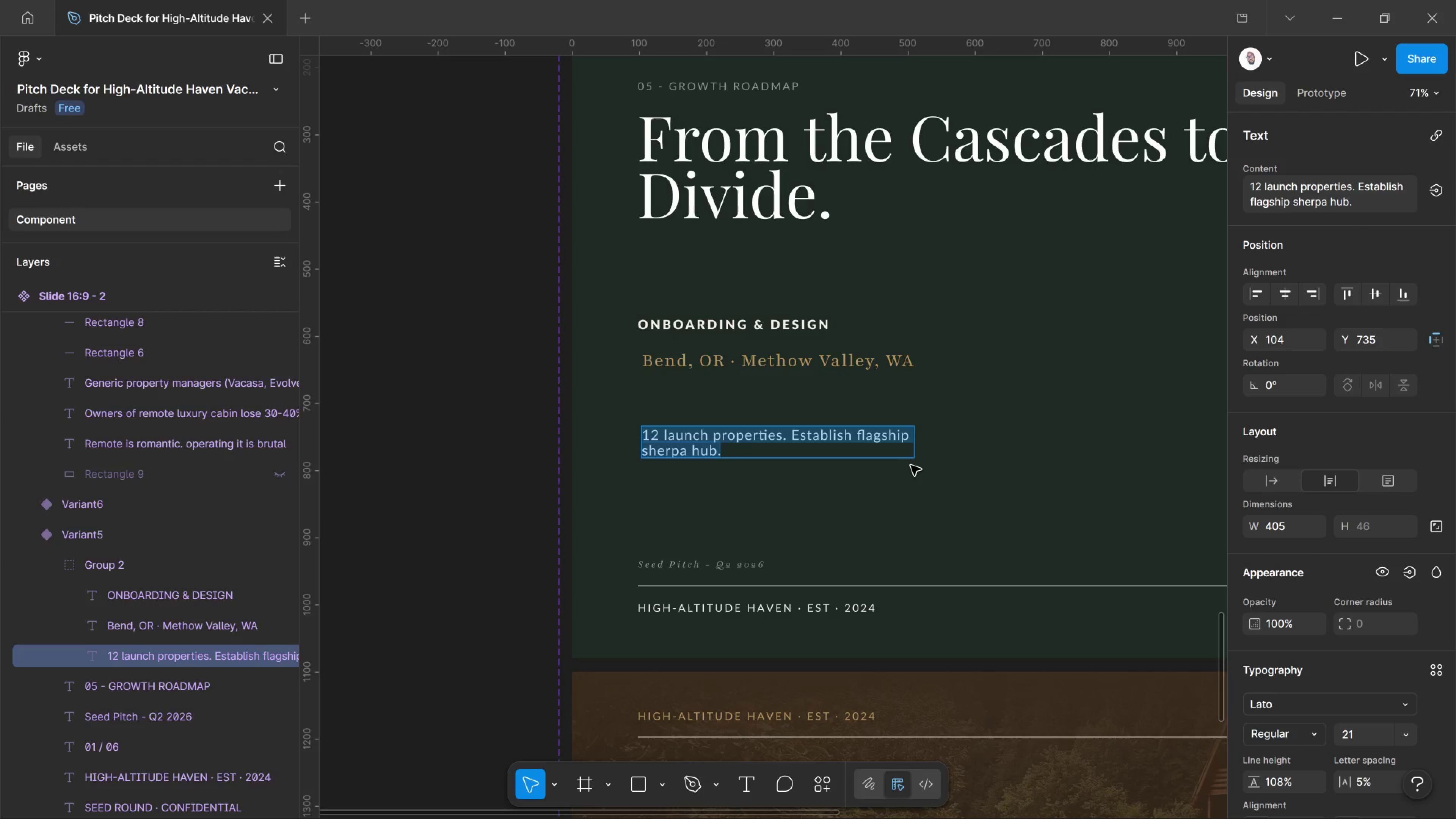 
key(Control+Shift+N)
 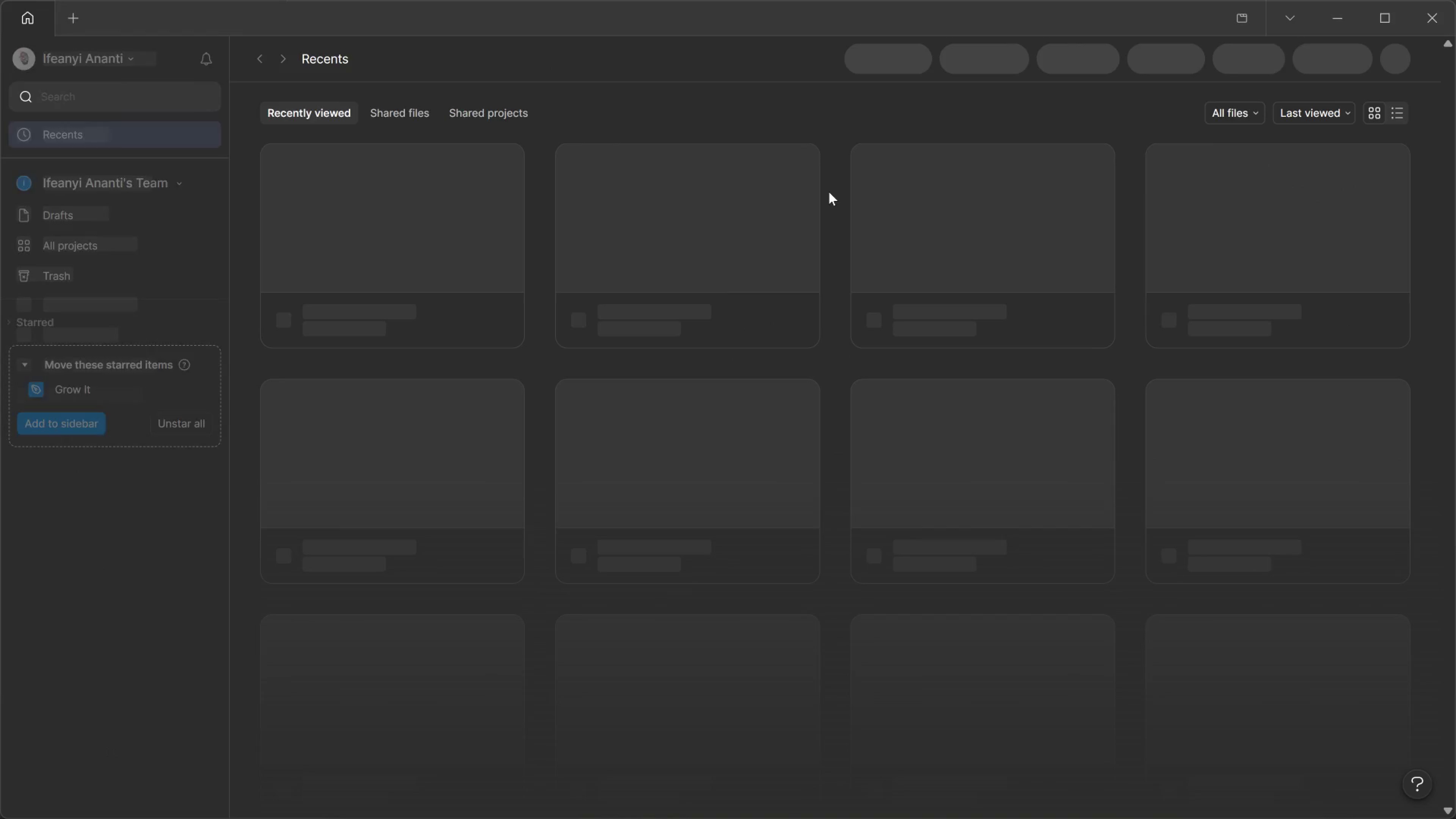 
left_click_drag(start_coordinate=[524, 15], to_coordinate=[451, 453])
 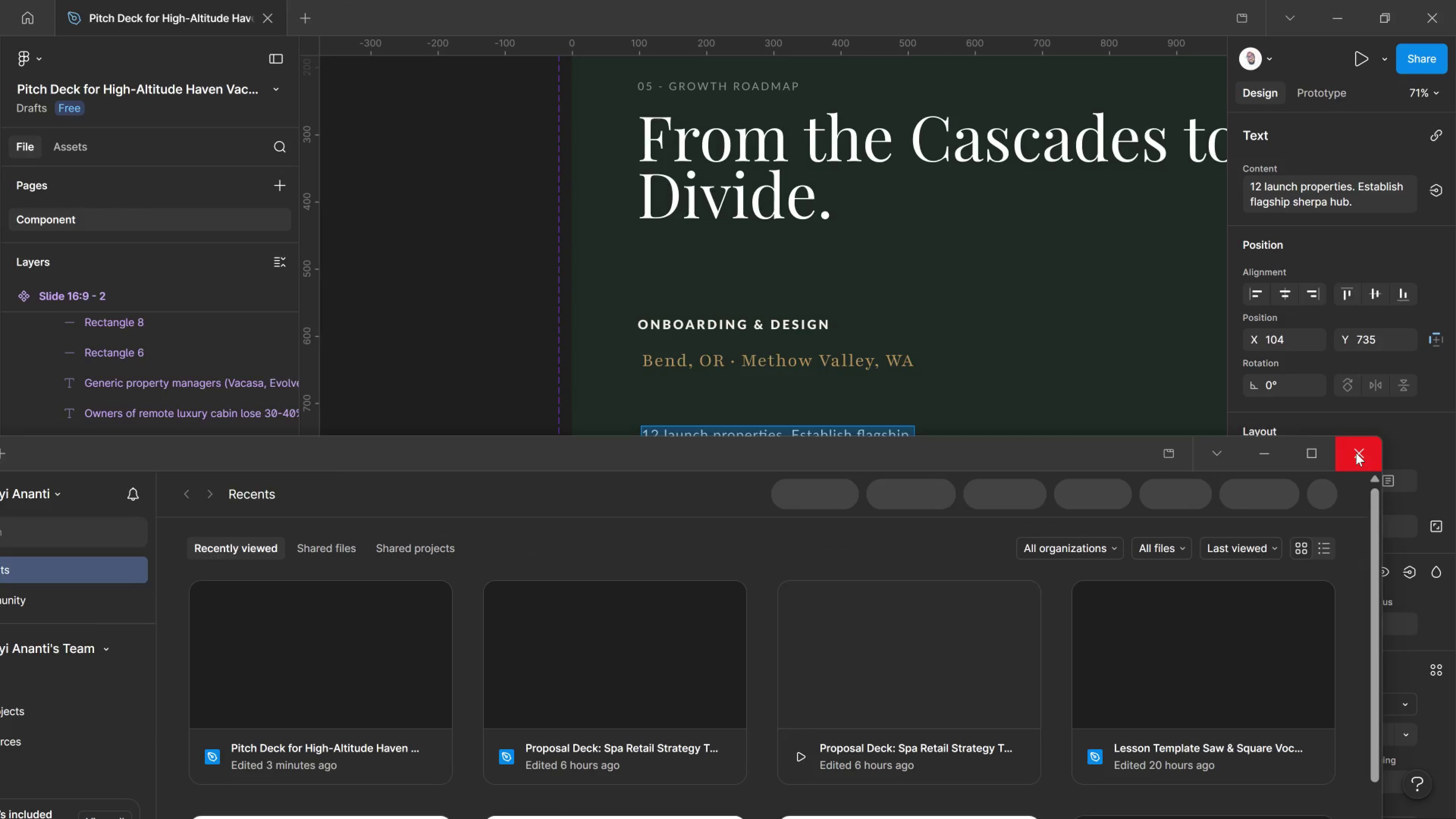 
left_click([1356, 453])
 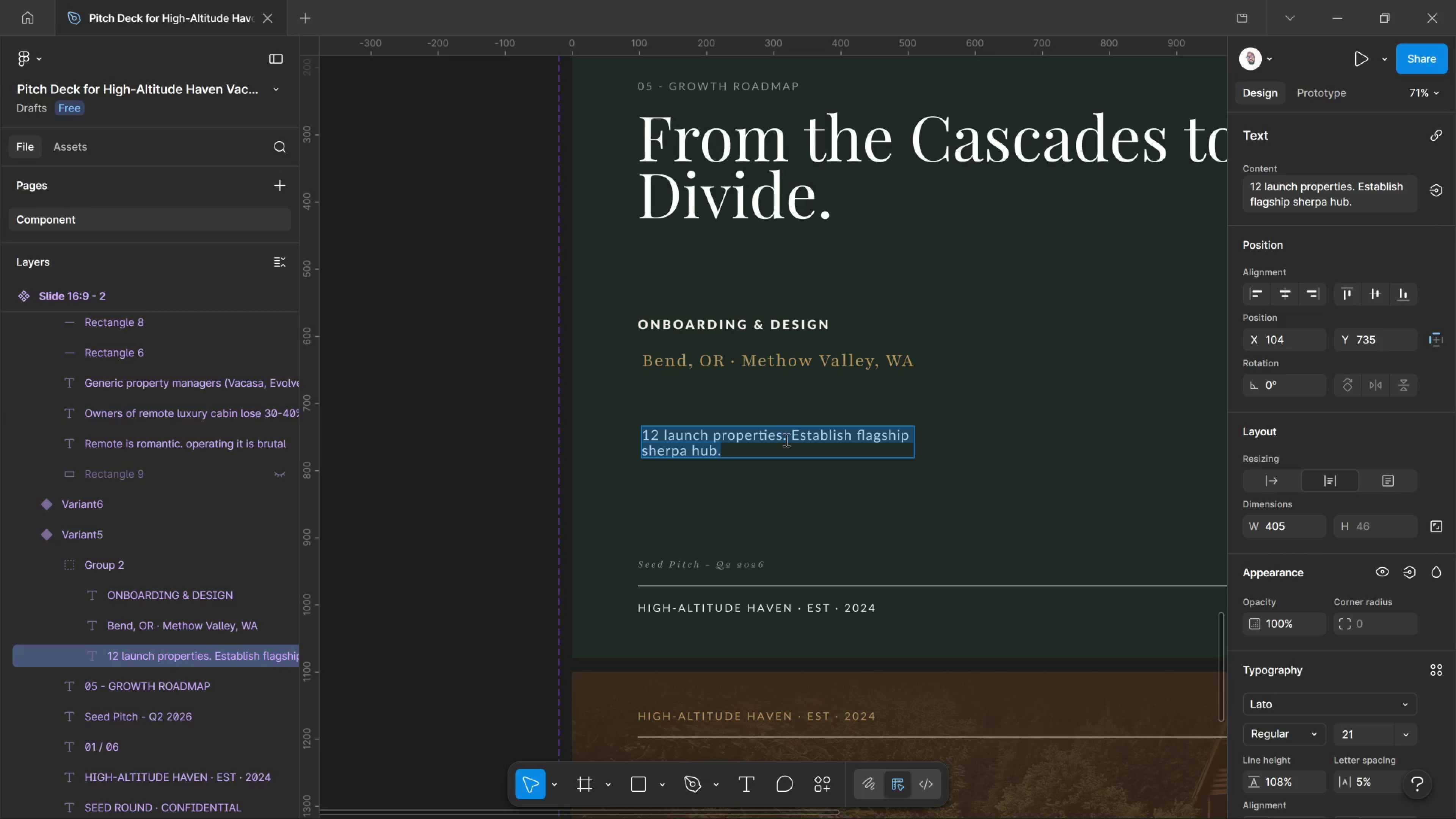 
left_click([785, 439])
 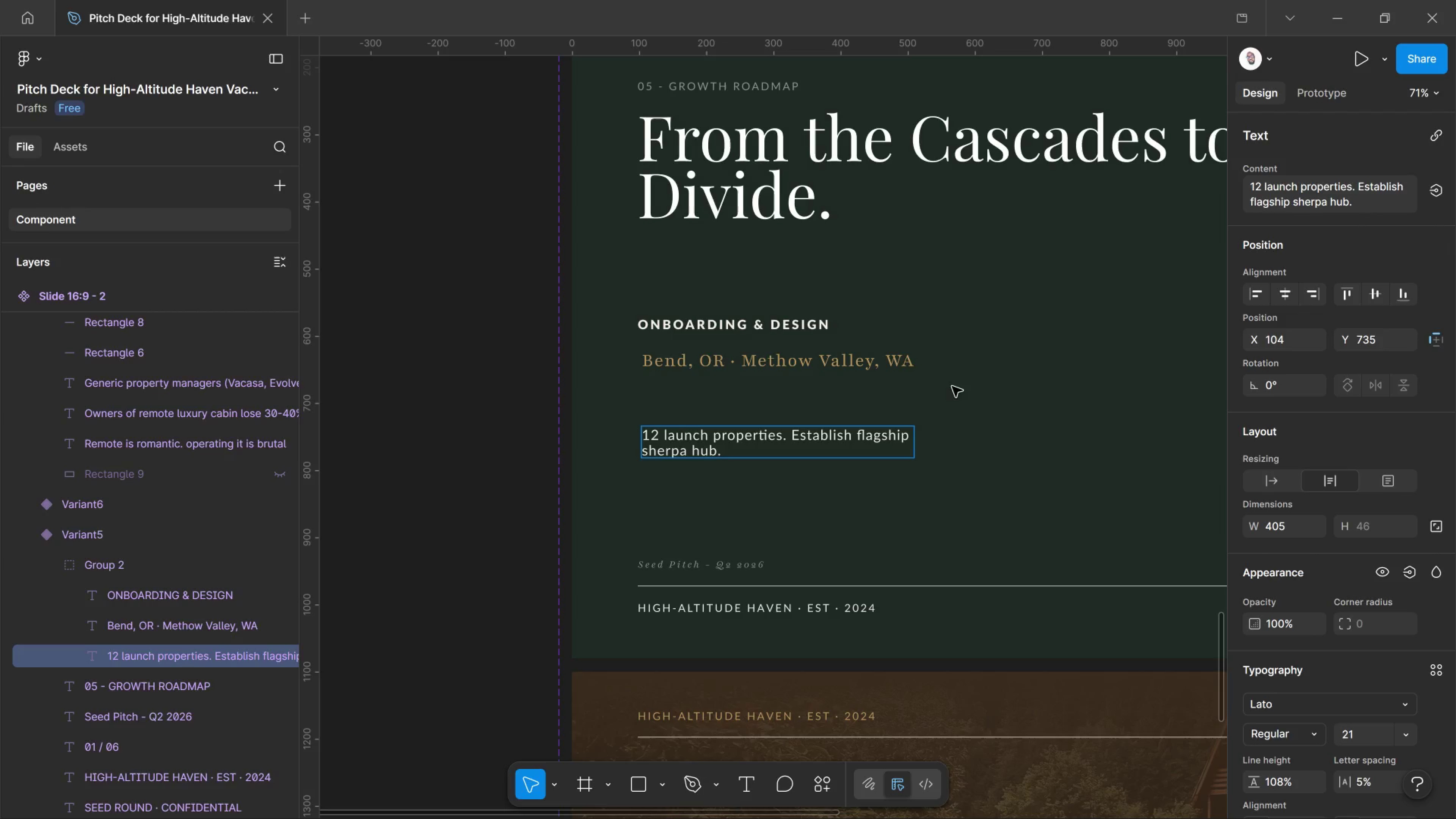 
left_click([960, 384])
 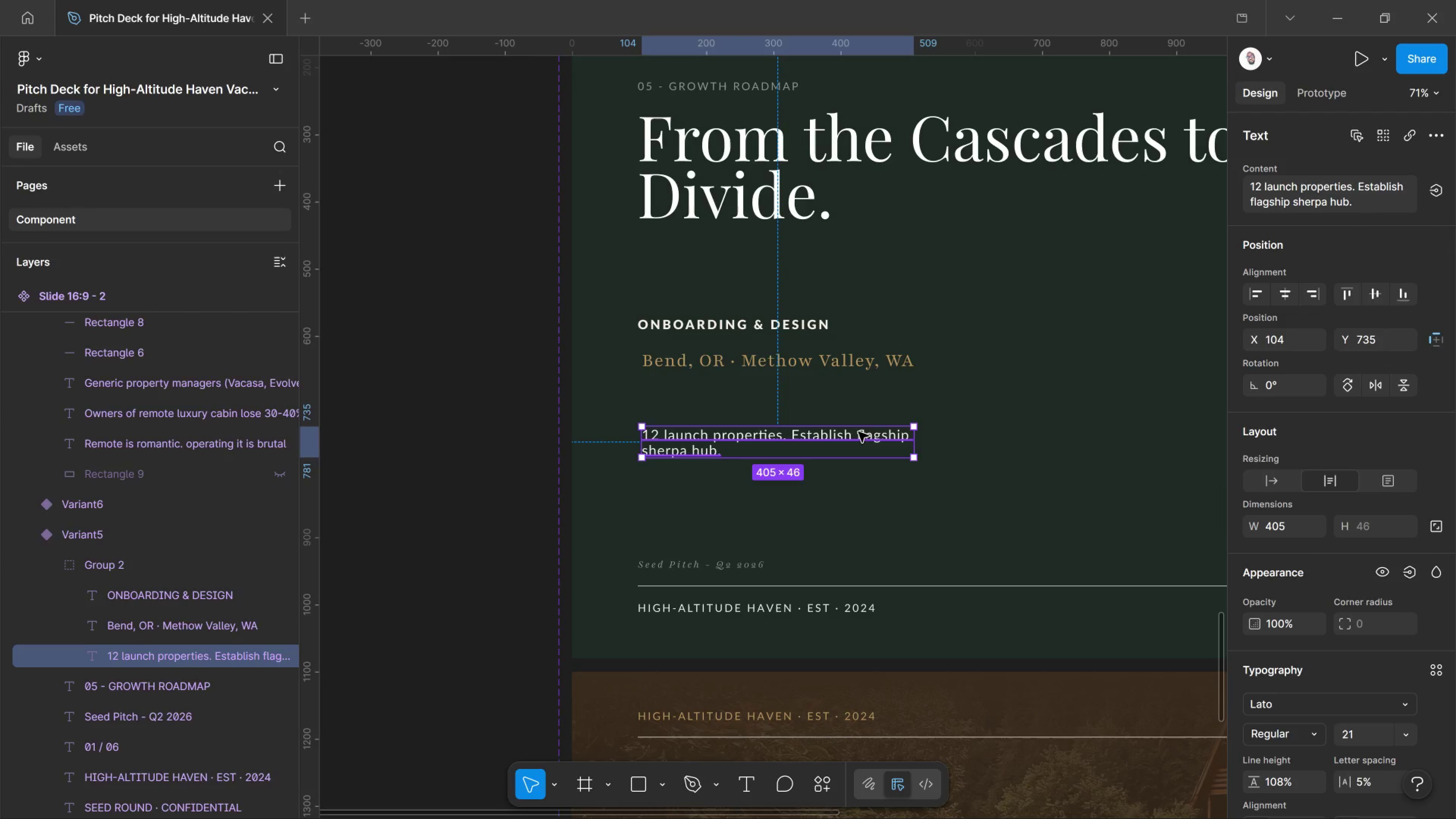 
left_click_drag(start_coordinate=[858, 432], to_coordinate=[856, 386])
 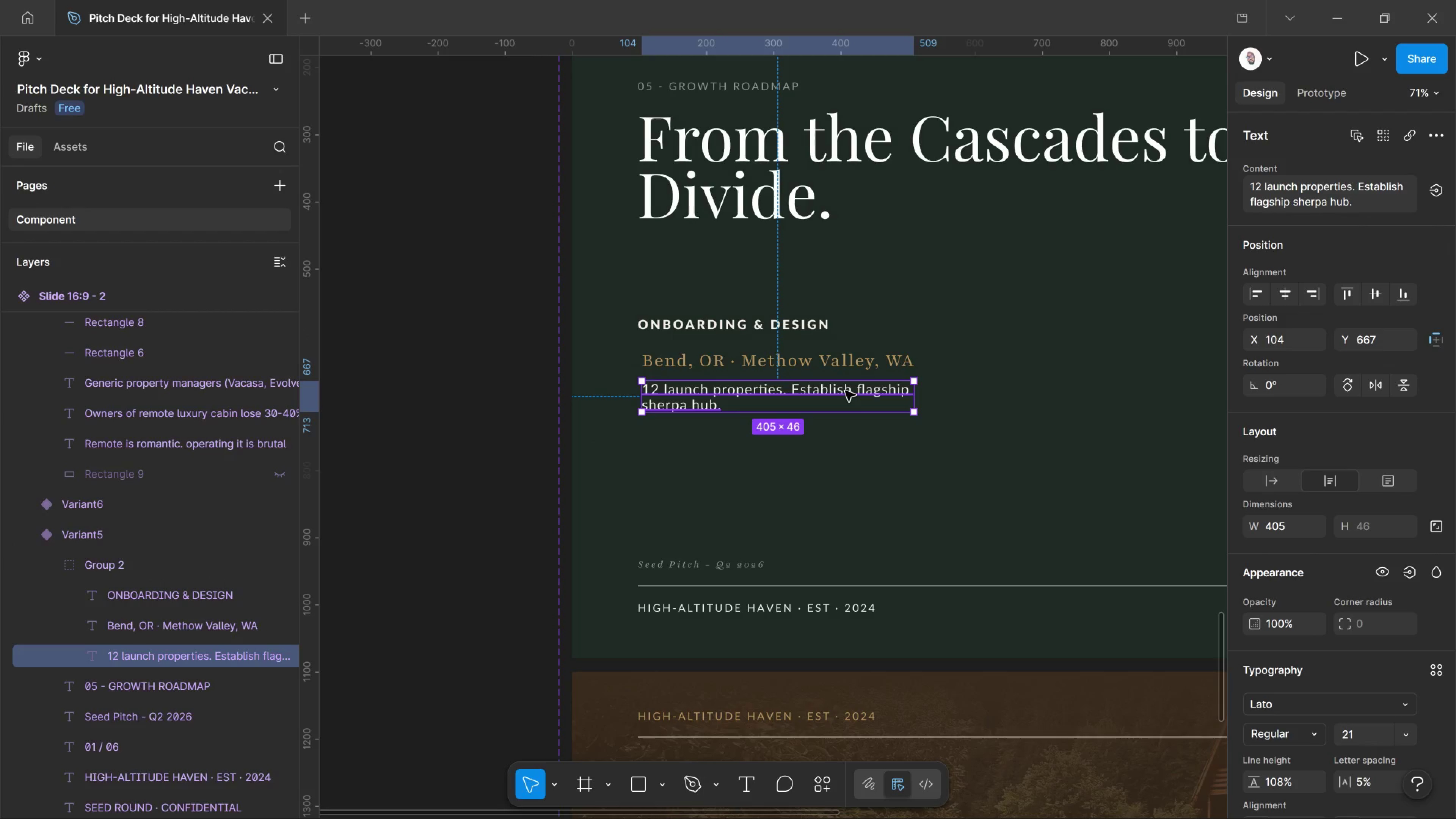 
hold_key(key=ShiftLeft, duration=1.81)
 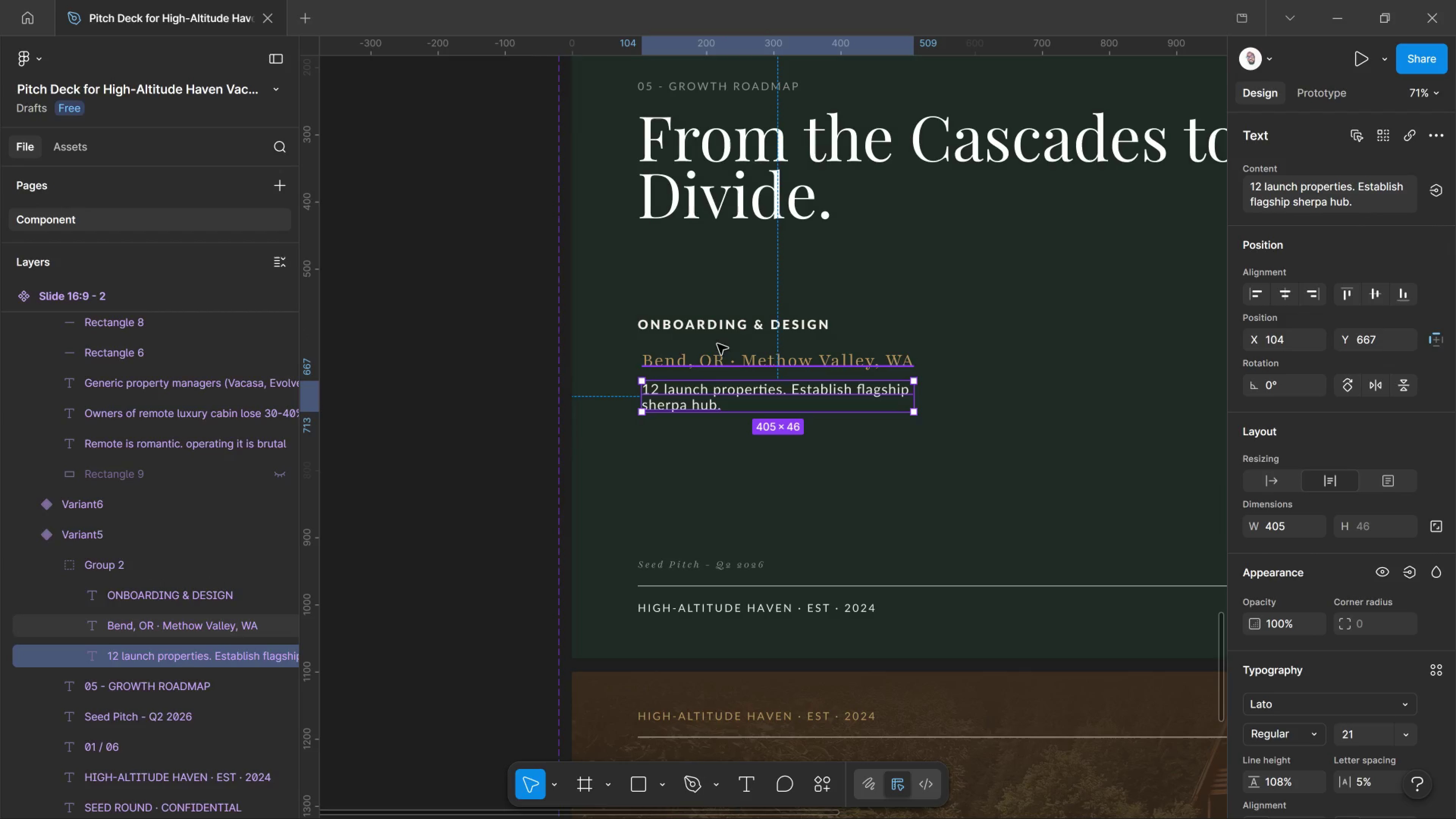 
left_click([726, 324])
 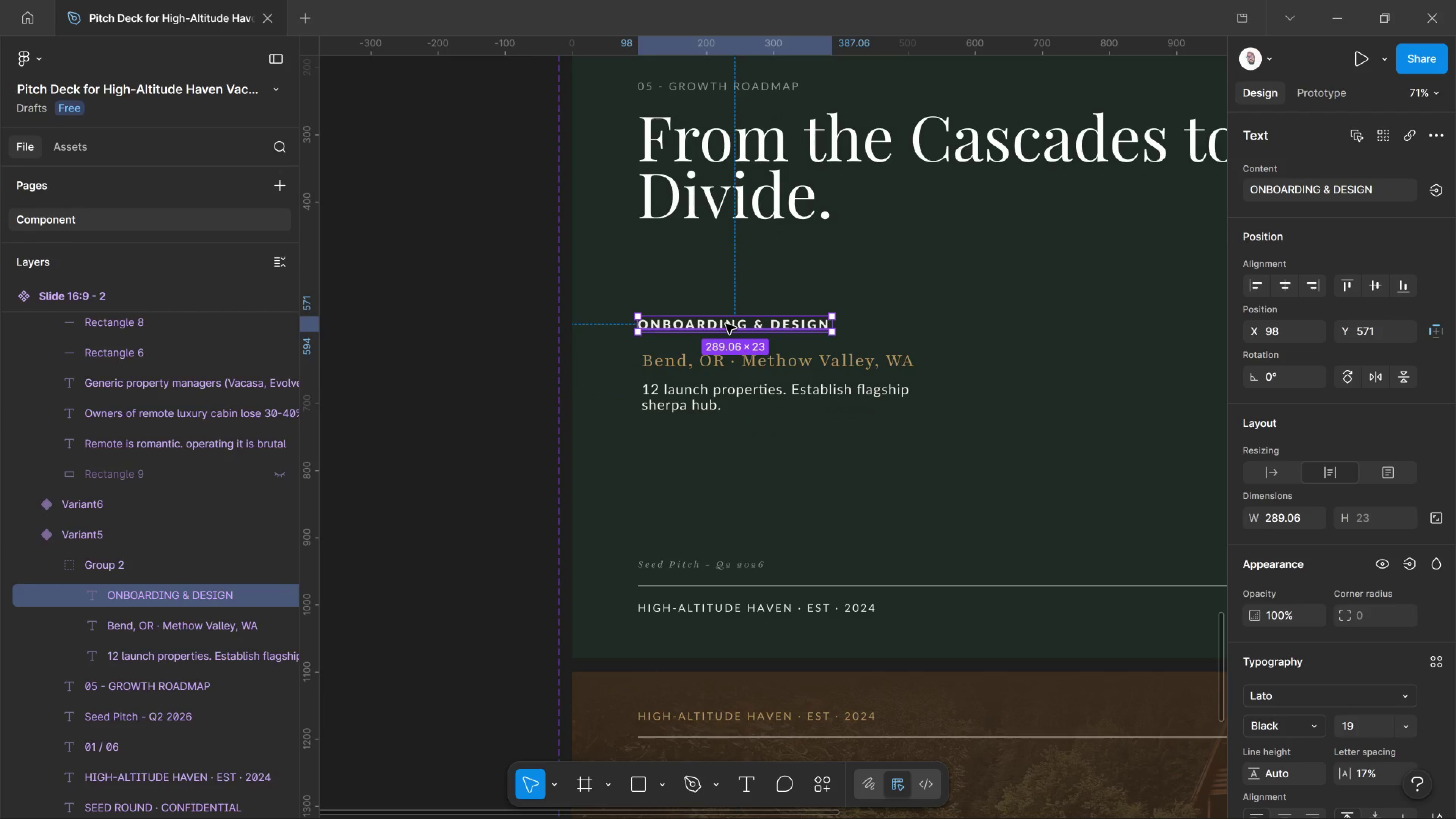 
left_click([726, 324])
 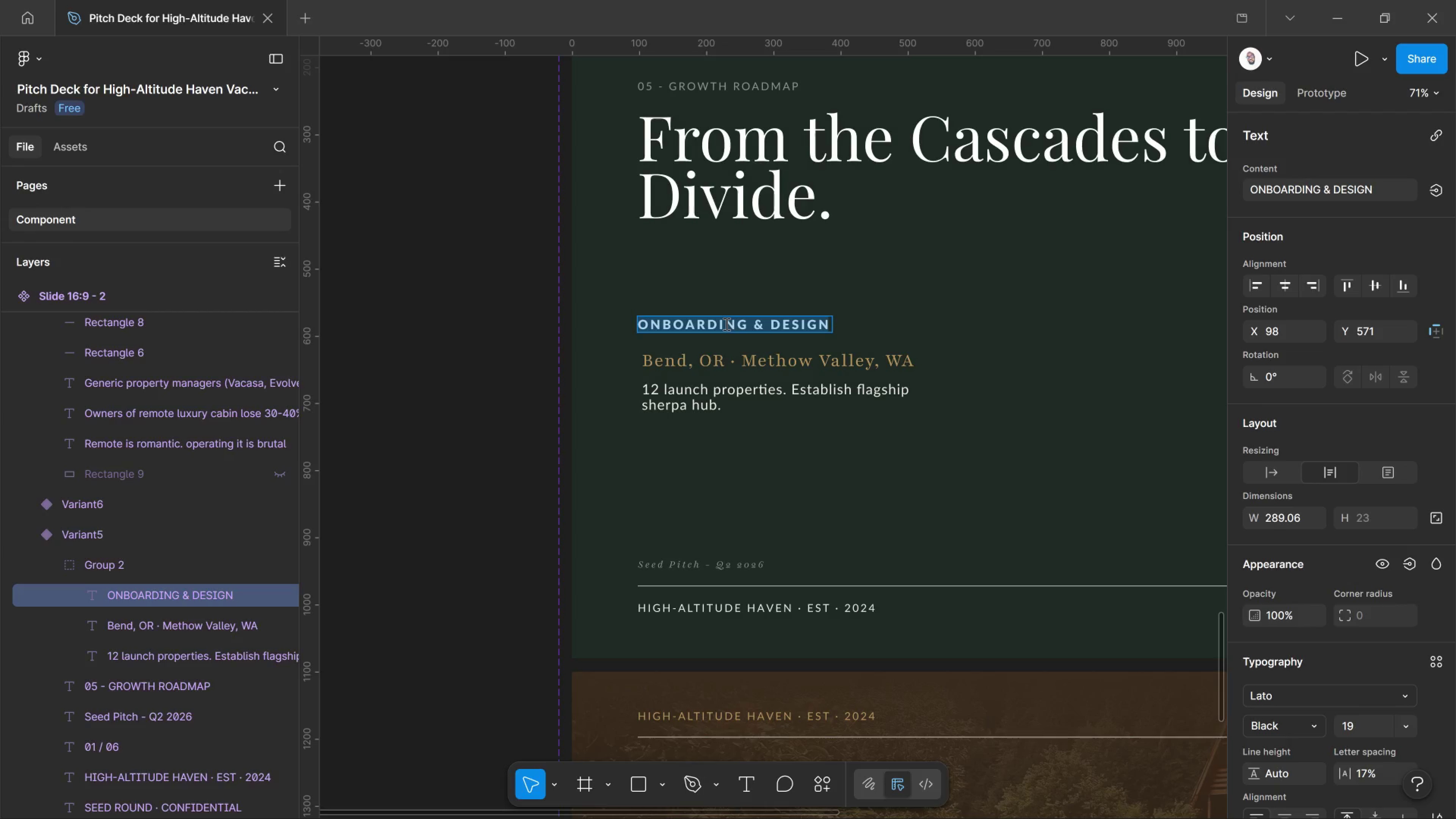 
type(2026 )
 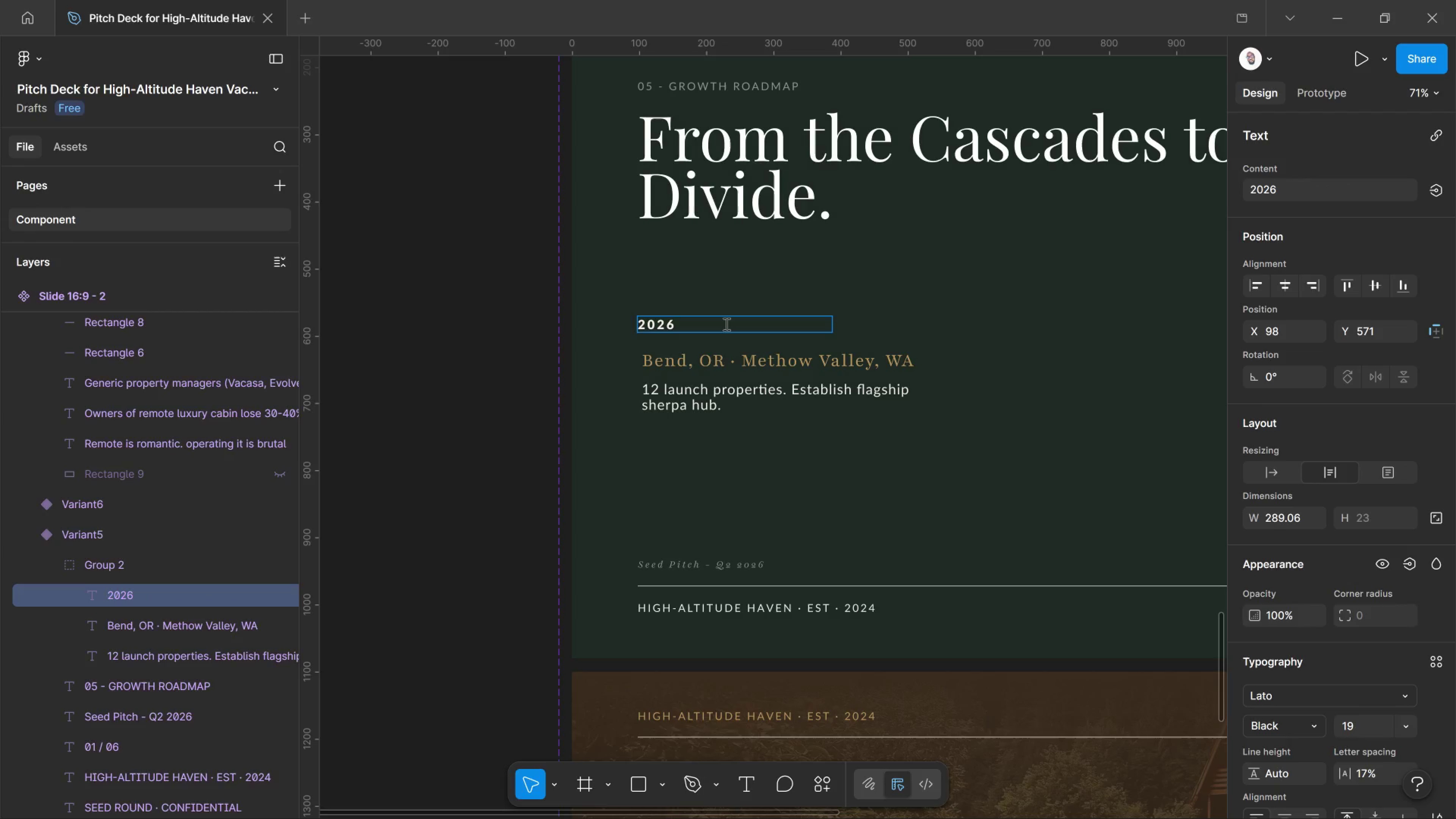 
key(Control+V)
 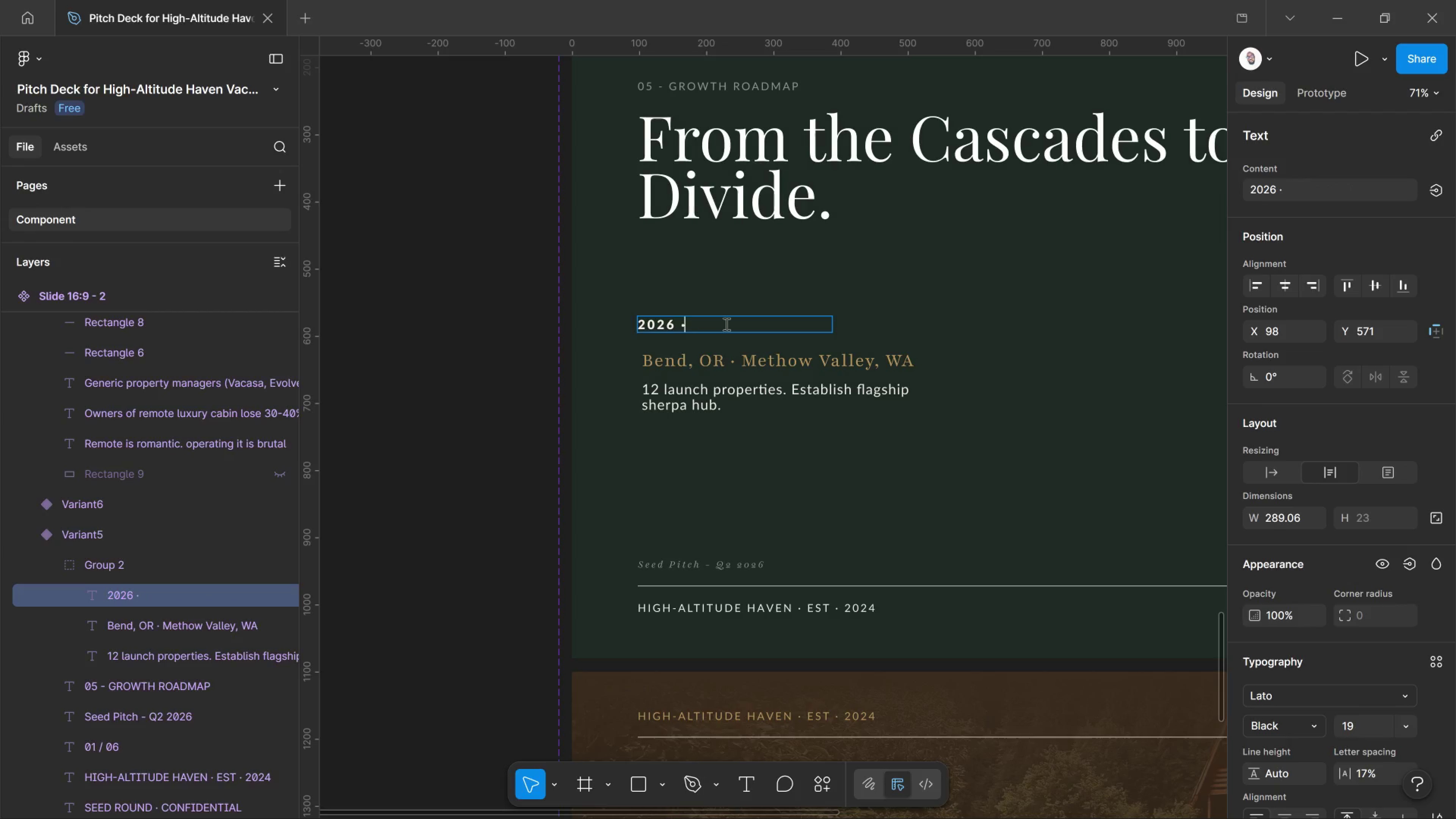 
type( CASCADES)
 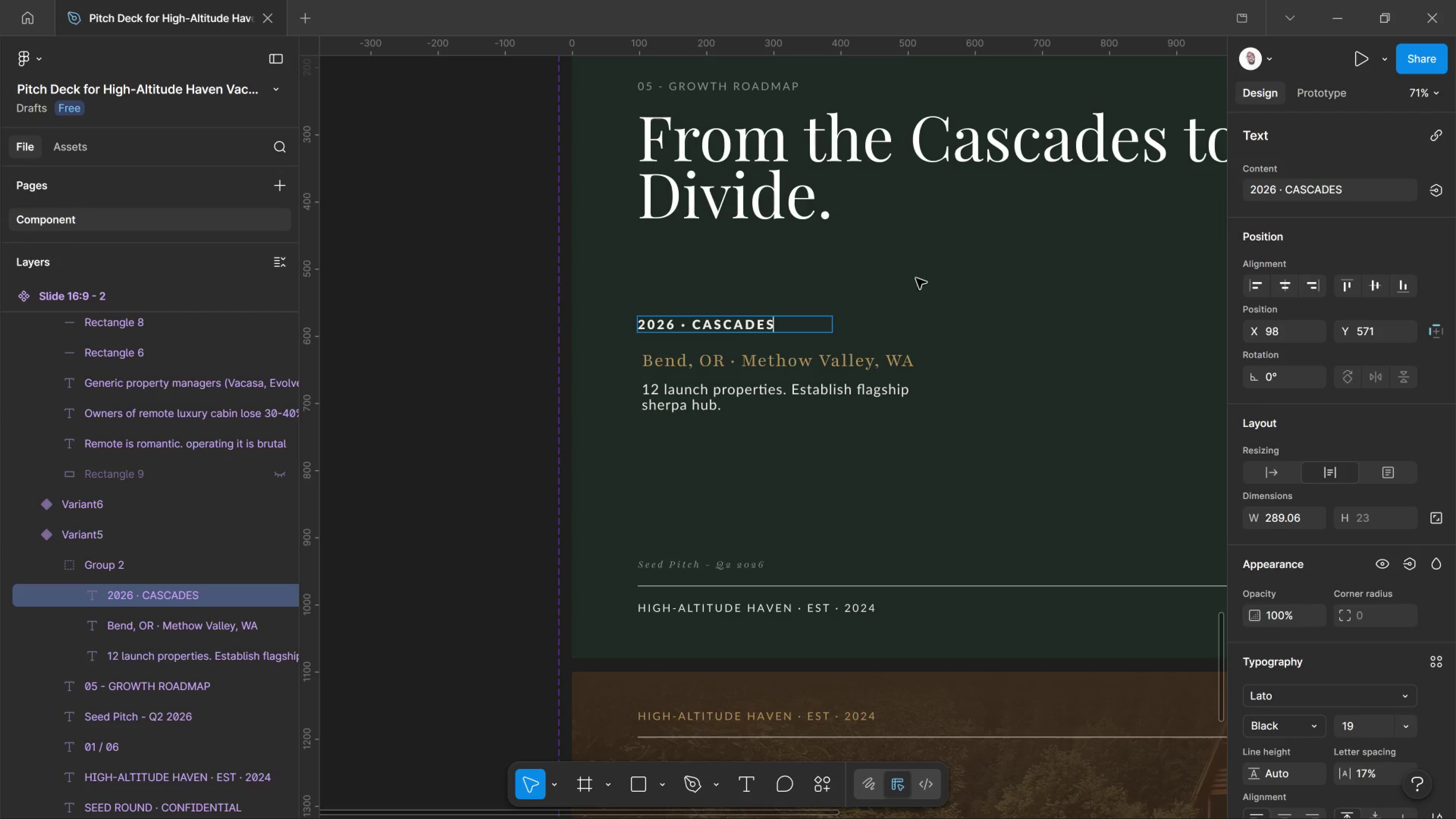 
key(Control+ControlLeft)
 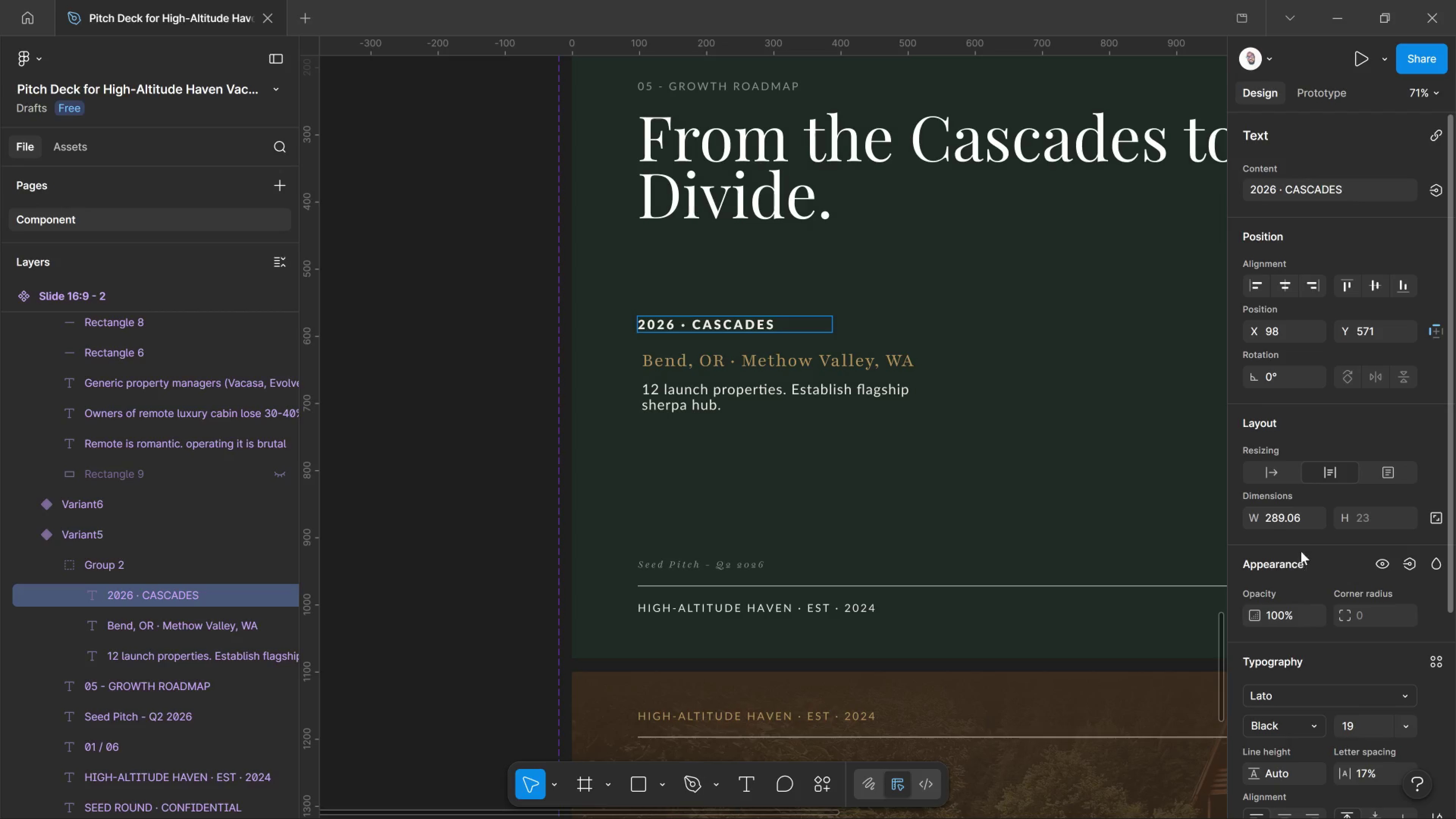 
key(Control+A)
 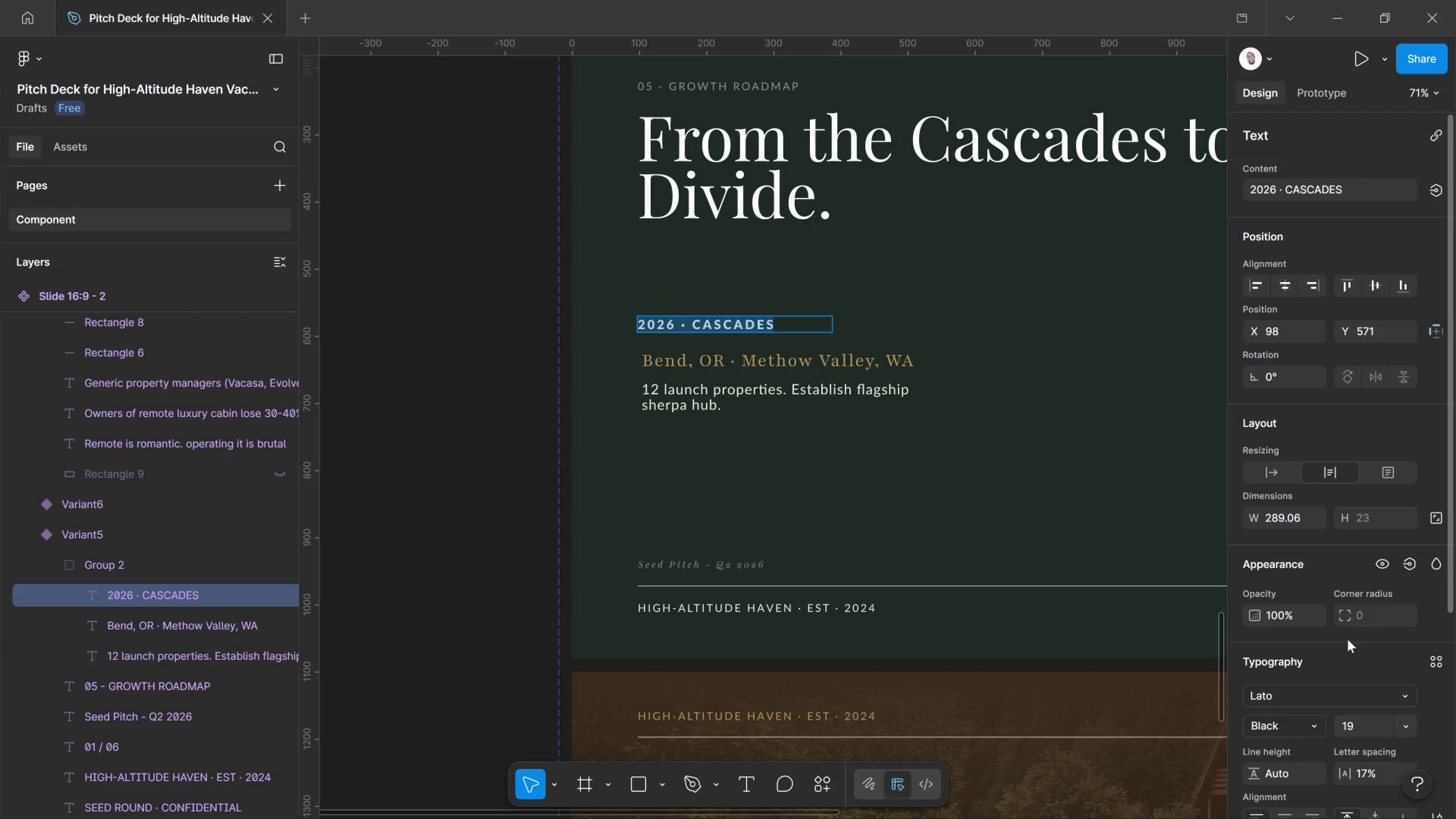 
scroll: coordinate [1342, 668], scroll_direction: down, amount: 4.0
 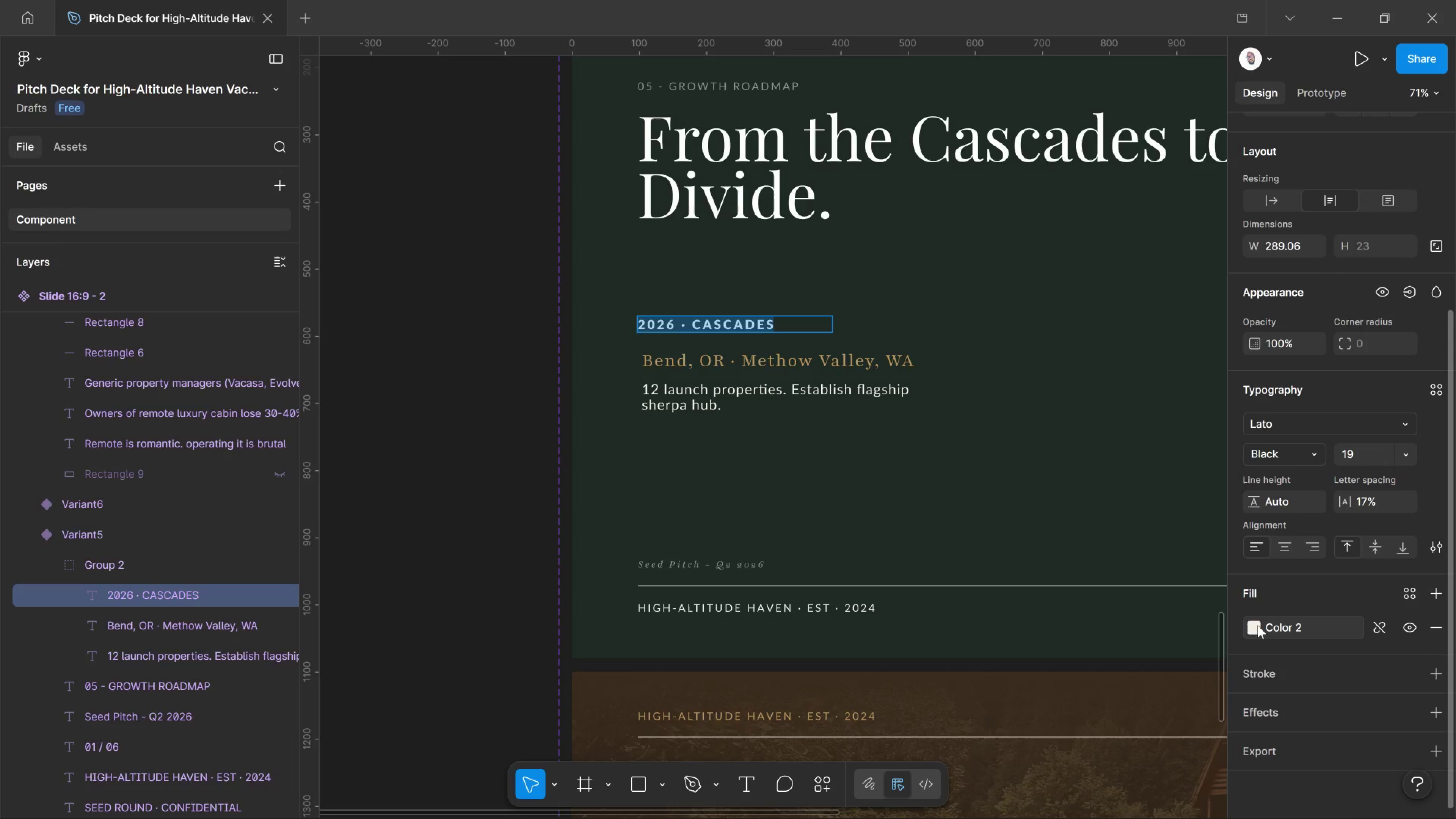 
left_click([1250, 625])
 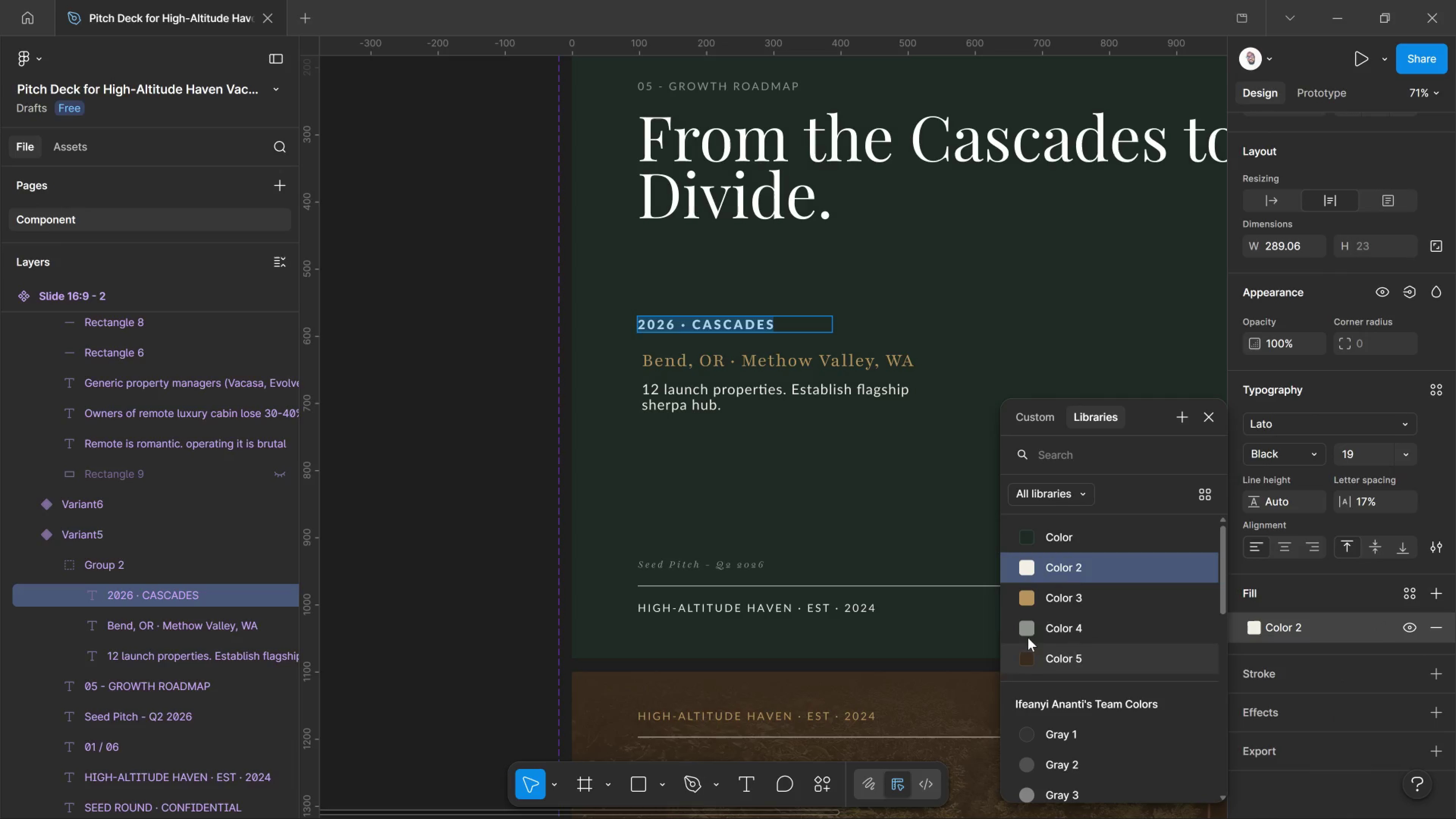 
left_click([1030, 636])
 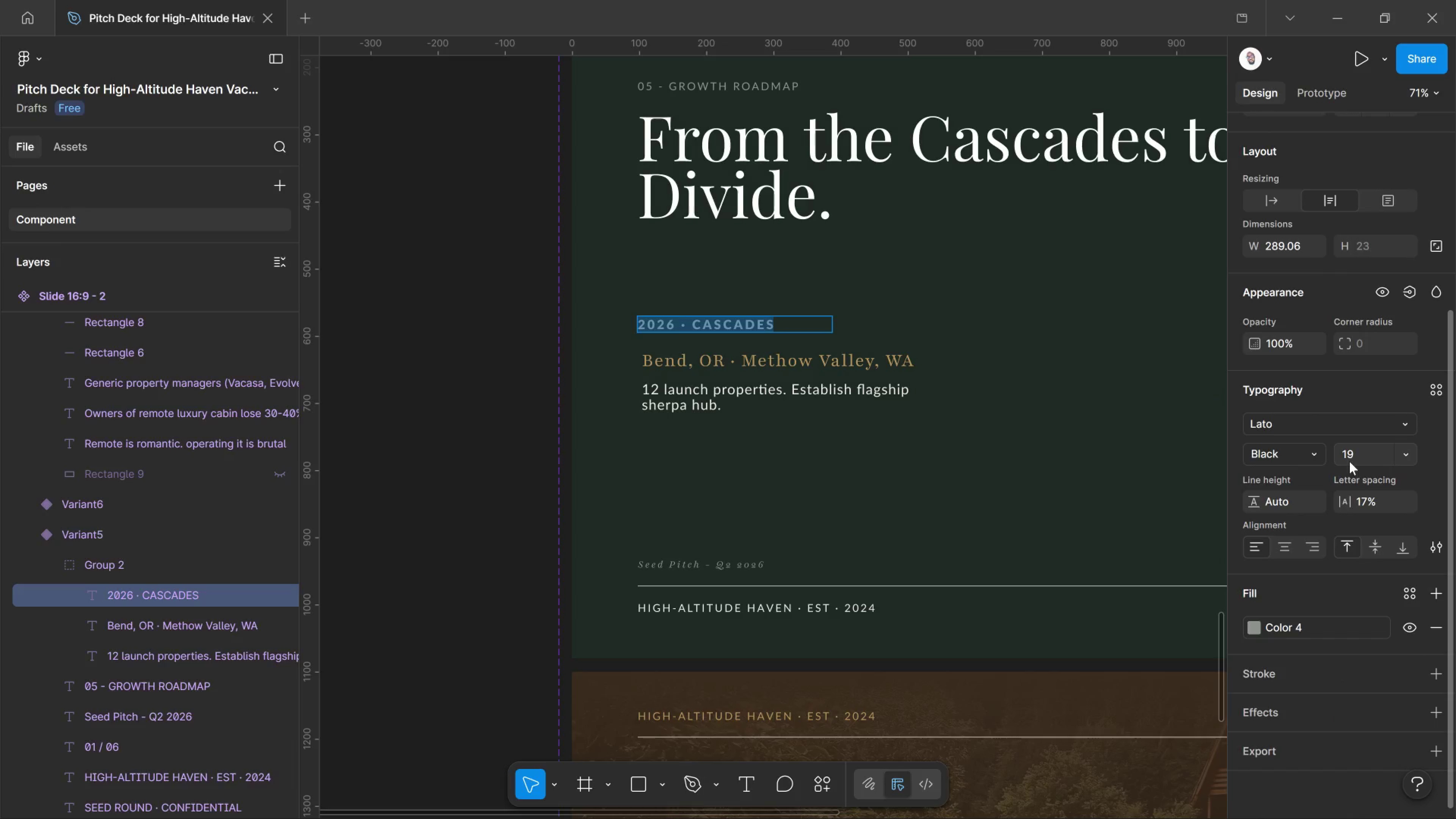 
left_click([1313, 460])
 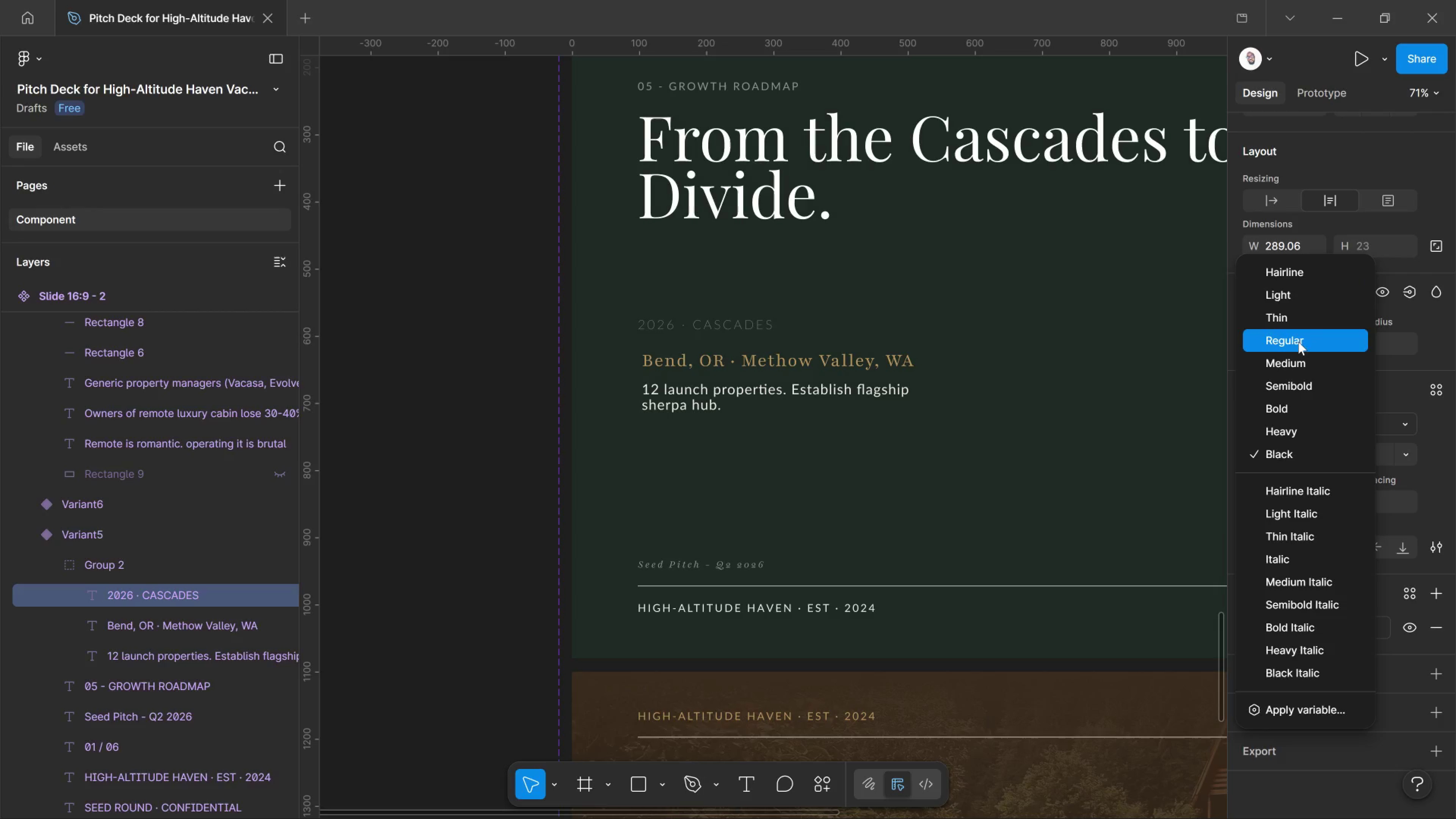 
left_click([1298, 347])
 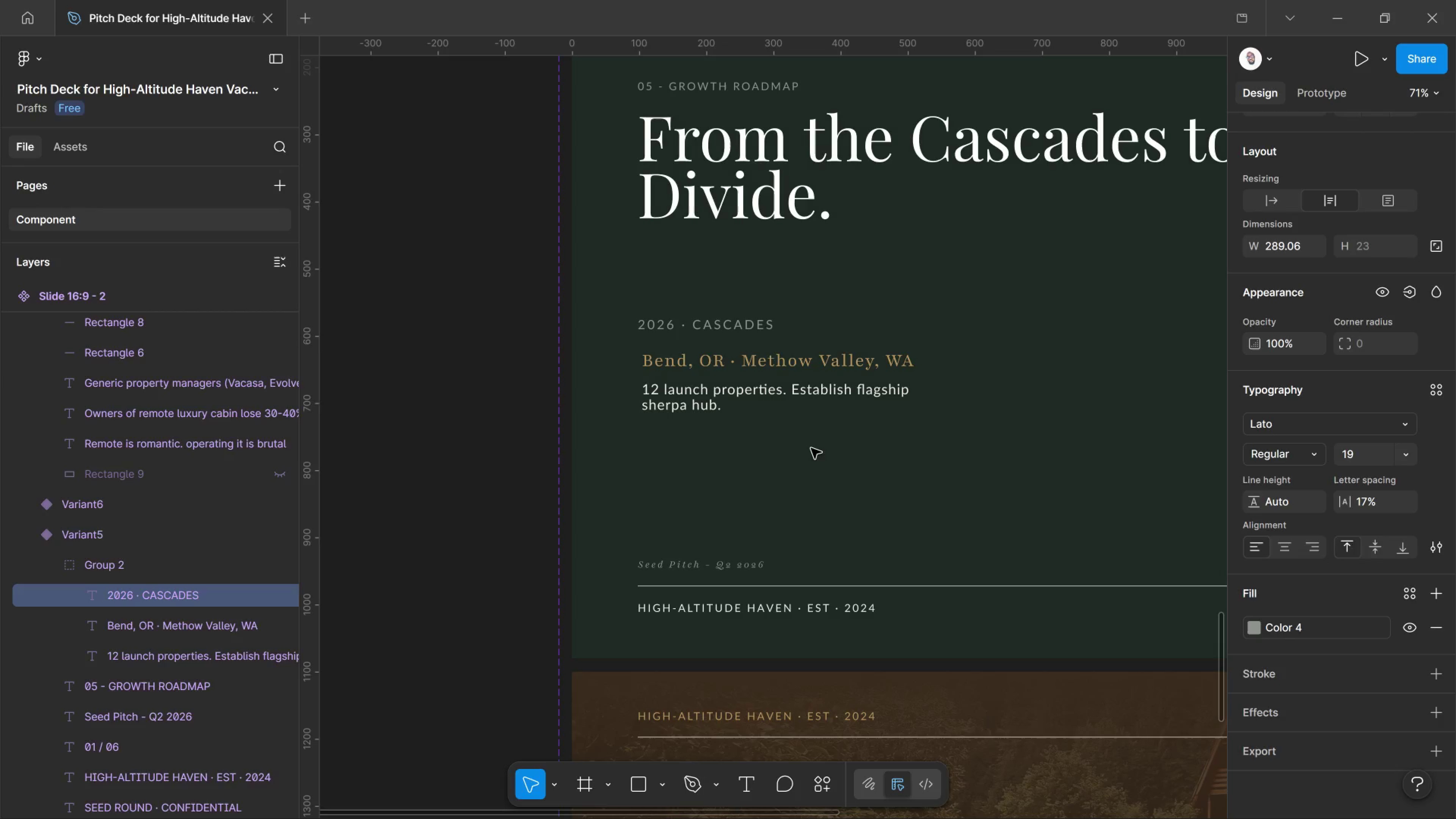 
left_click([813, 444])
 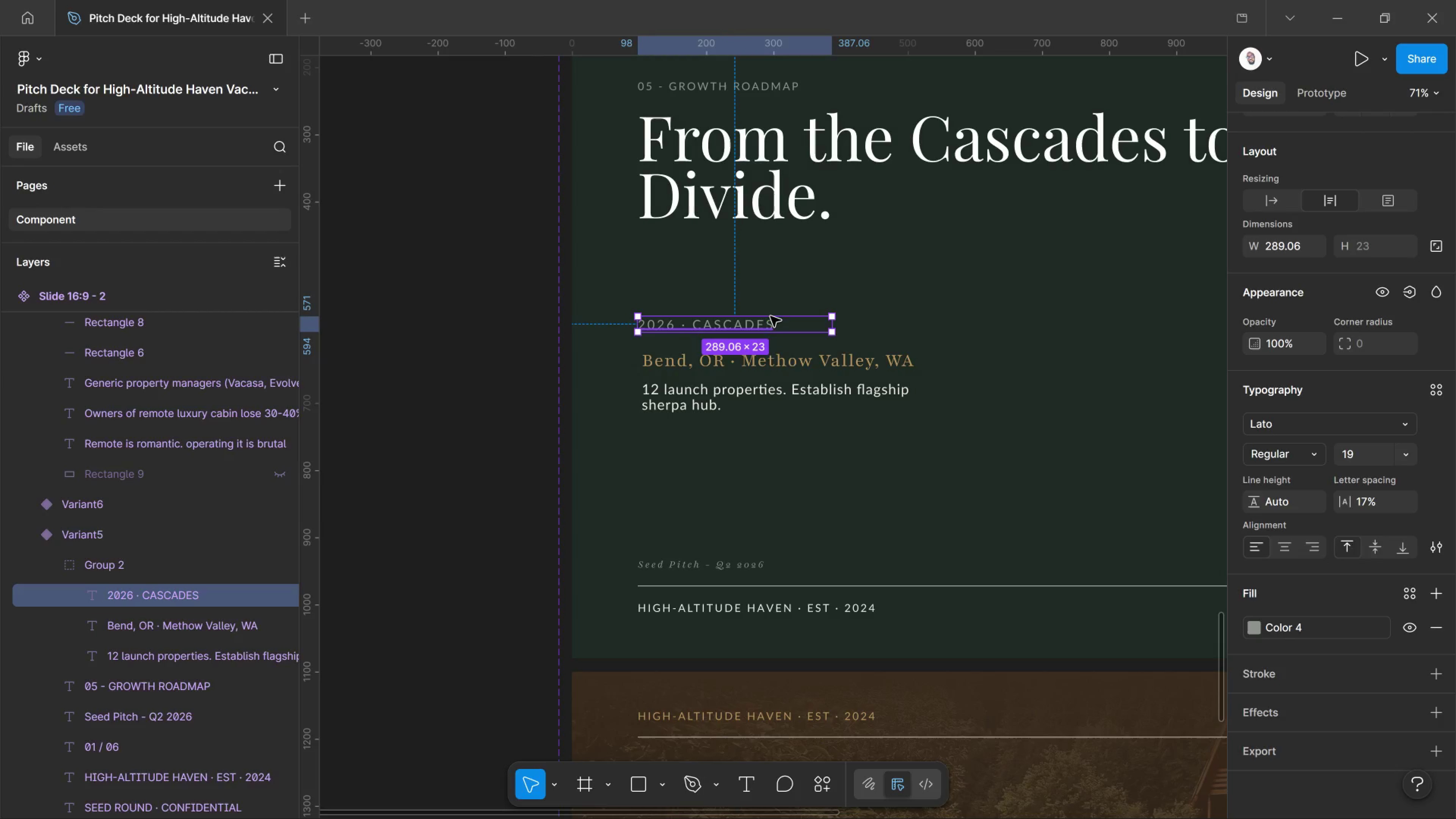 
left_click_drag(start_coordinate=[770, 322], to_coordinate=[776, 328])
 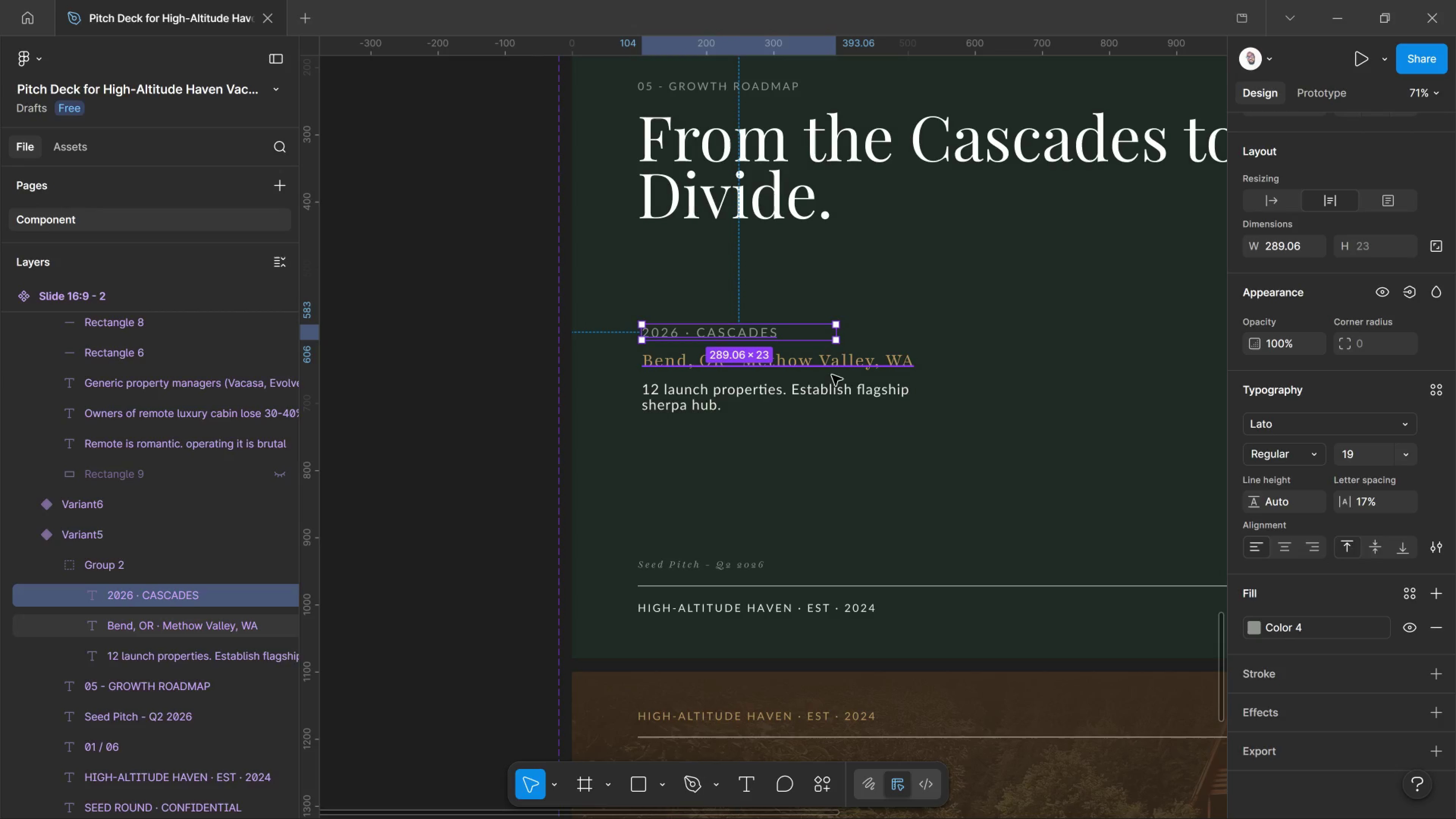 
left_click([874, 371])
 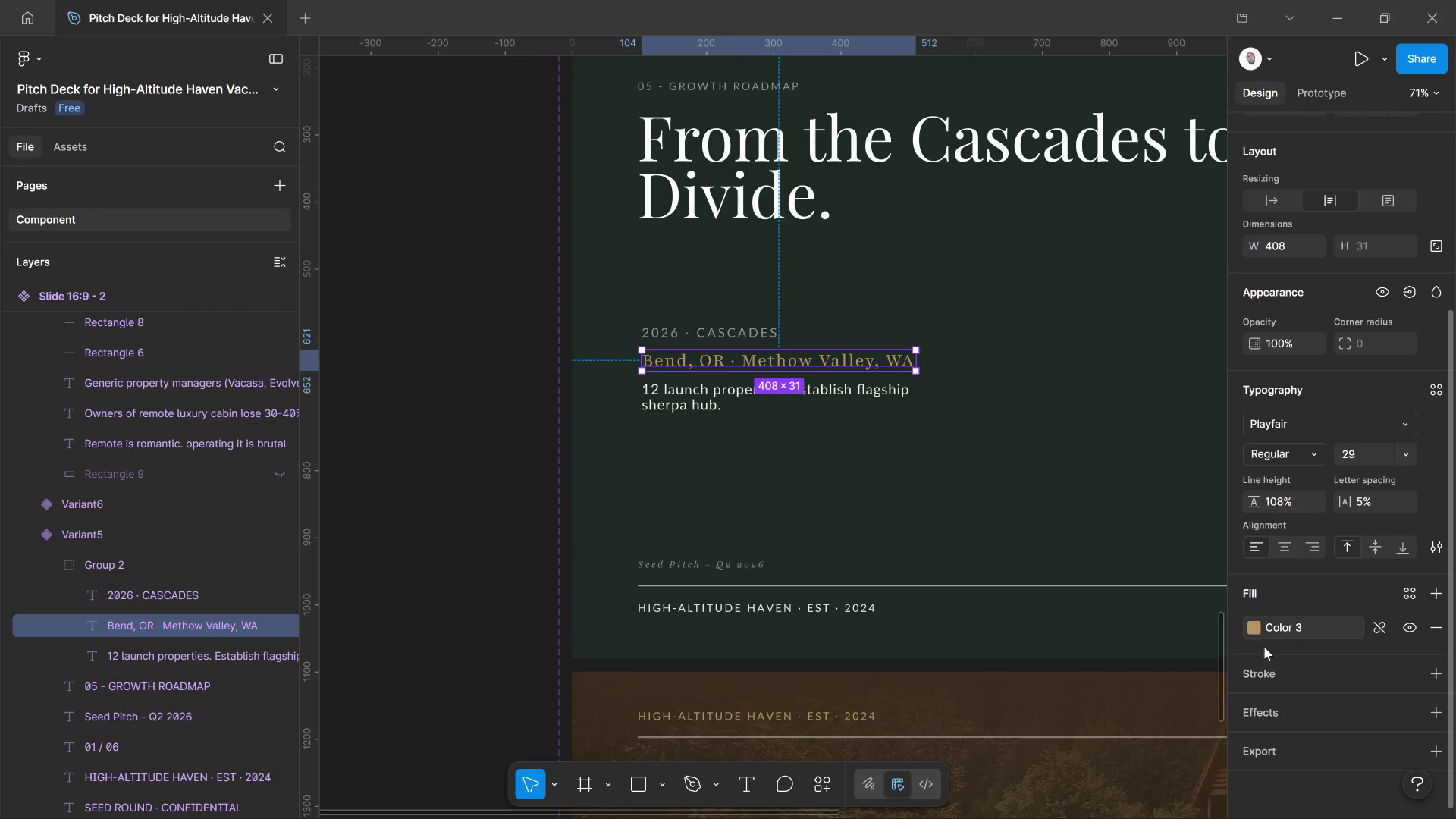 
left_click([1255, 627])
 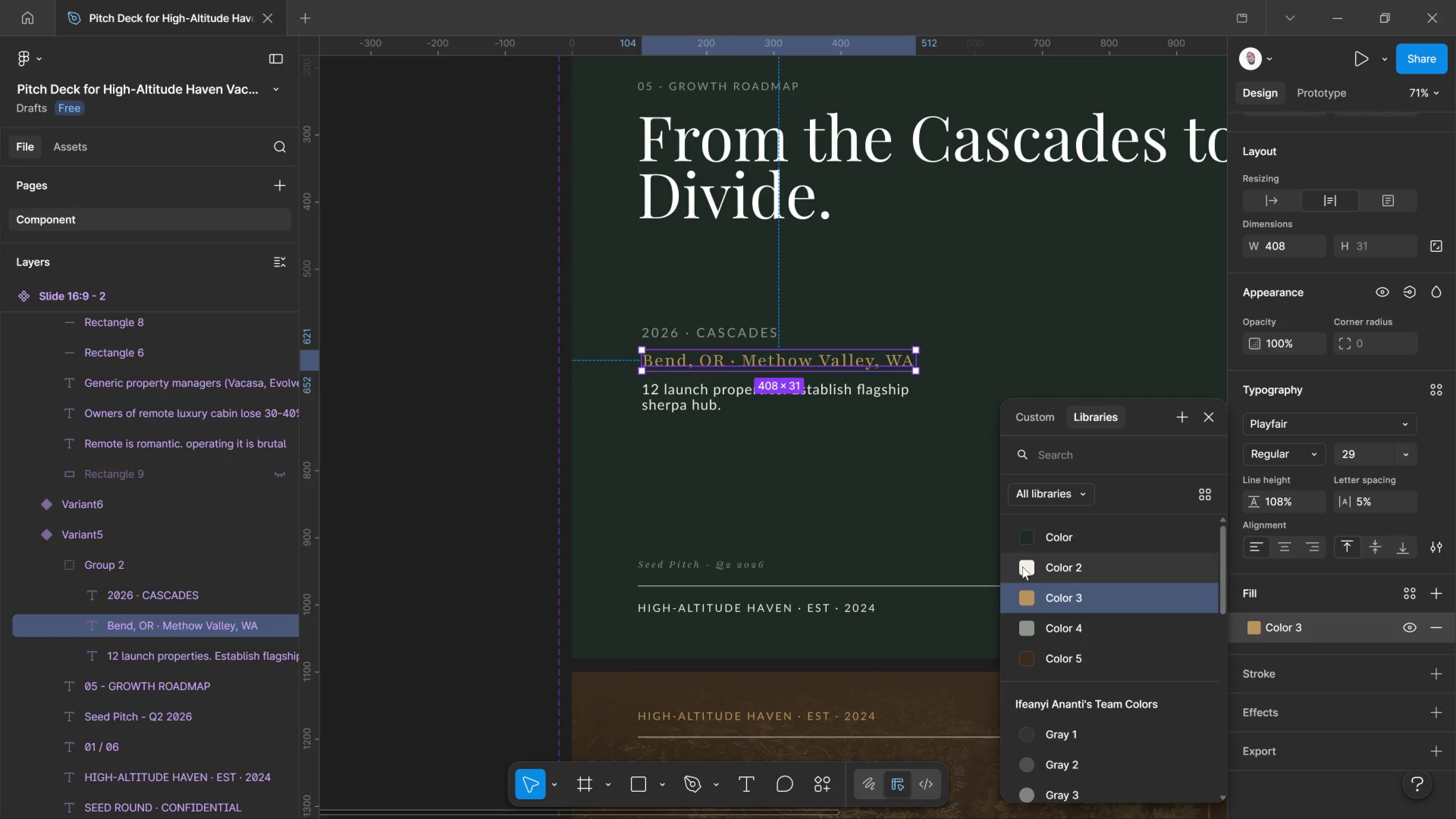 
left_click([1022, 566])
 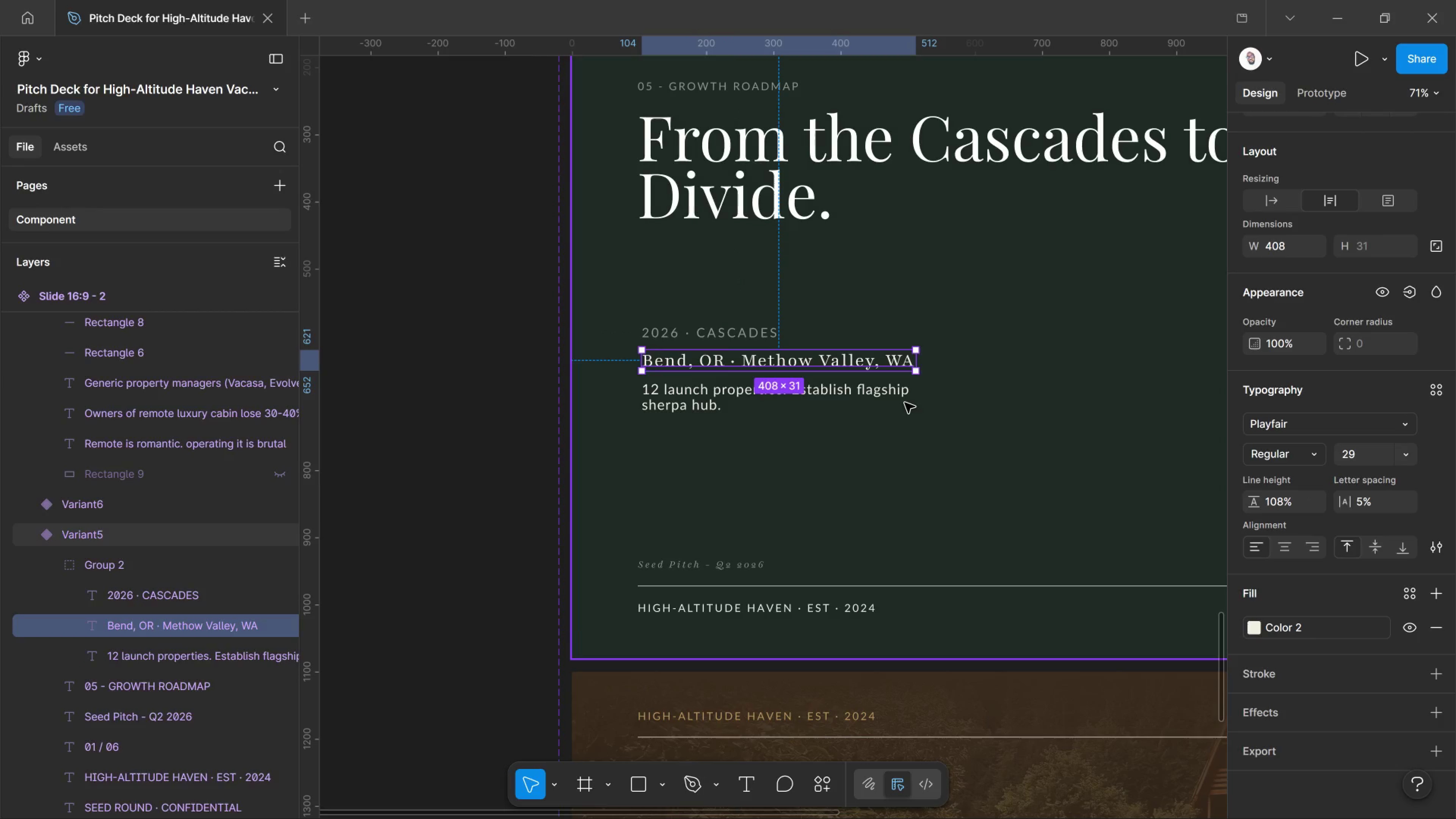 
wait(5.78)
 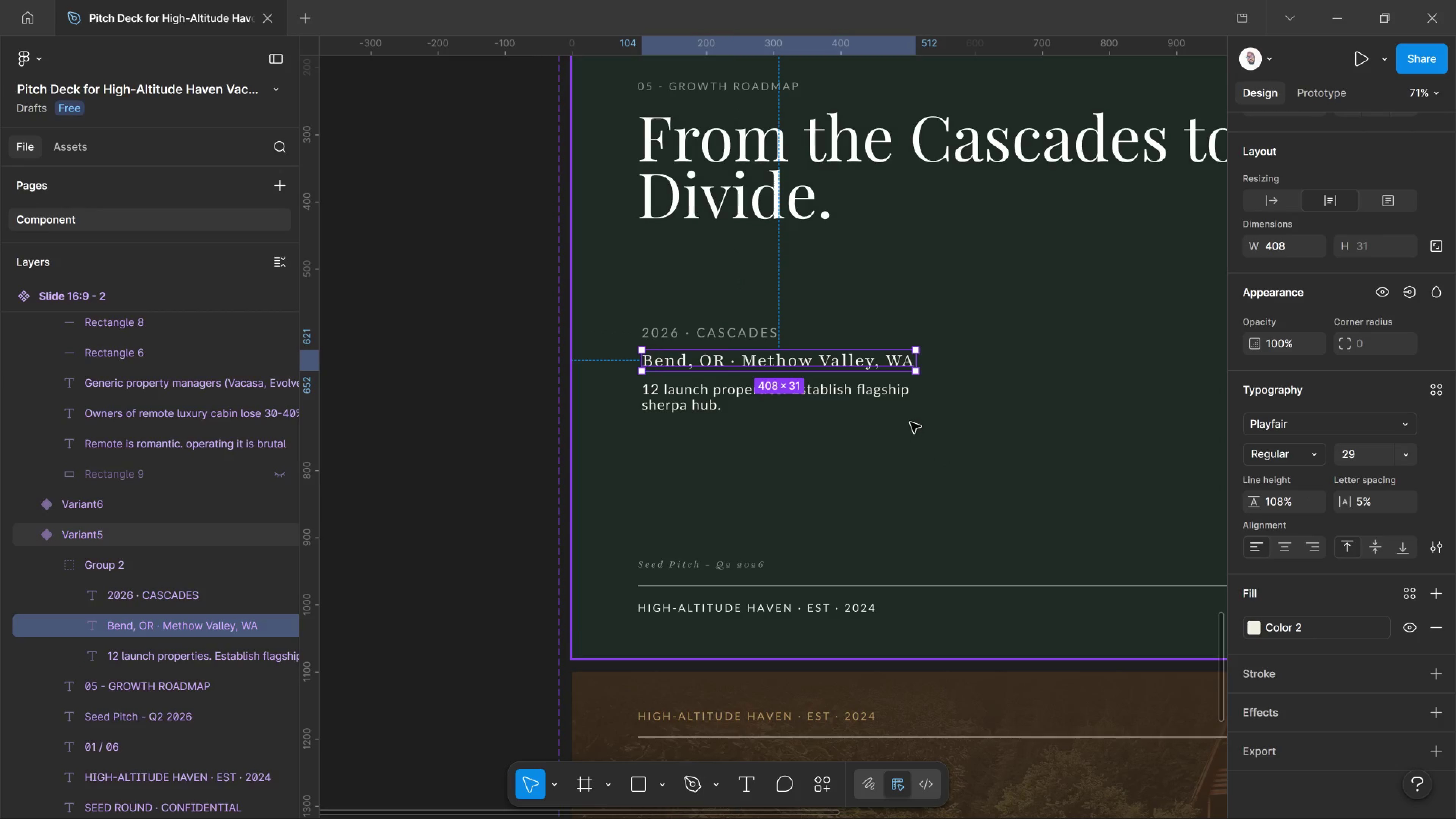 
hold_key(key=ControlLeft, duration=2.28)
scroll: coordinate [748, 424], scroll_direction: up, amount: 17.0
 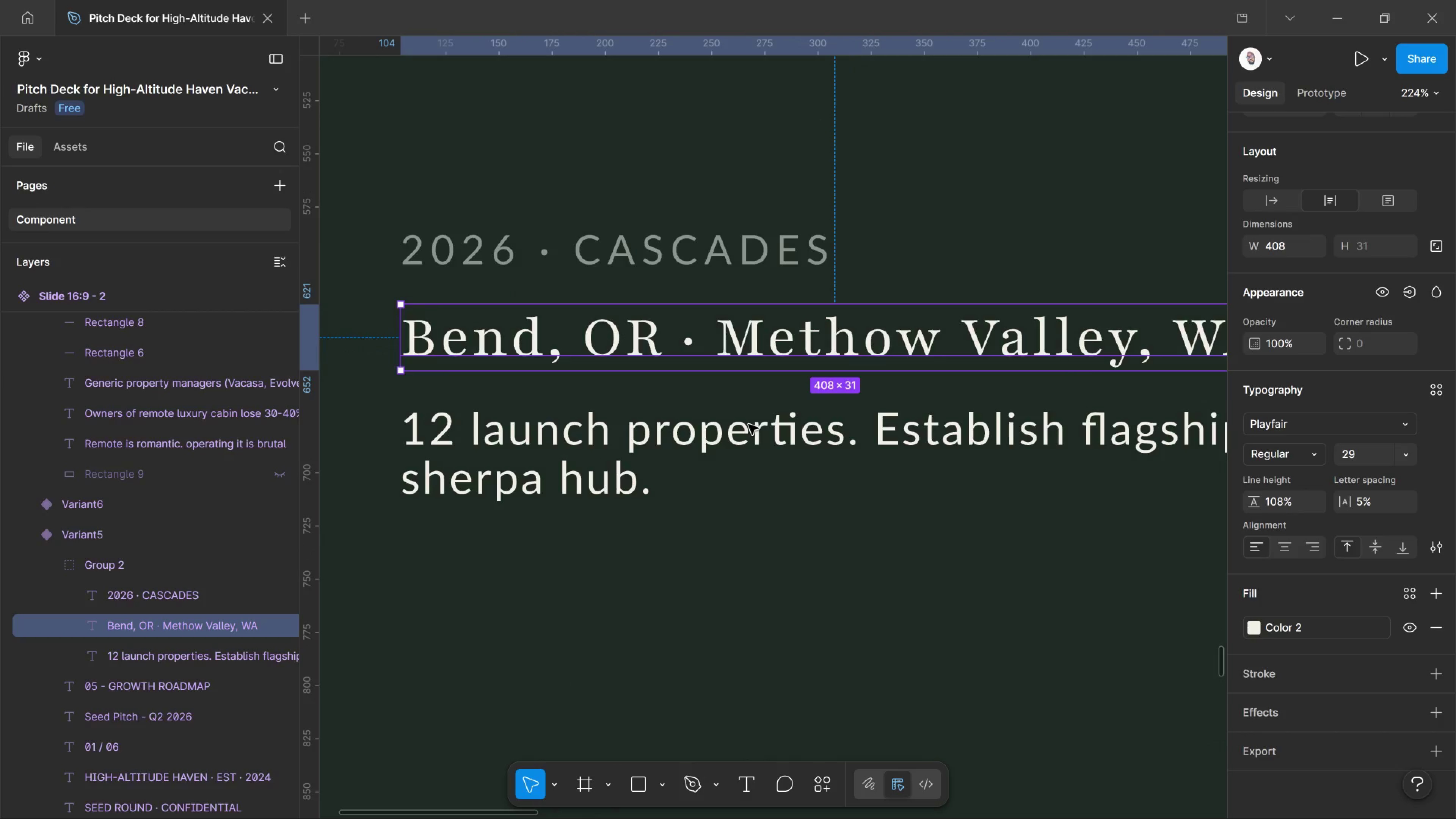 
left_click([1301, 456])
 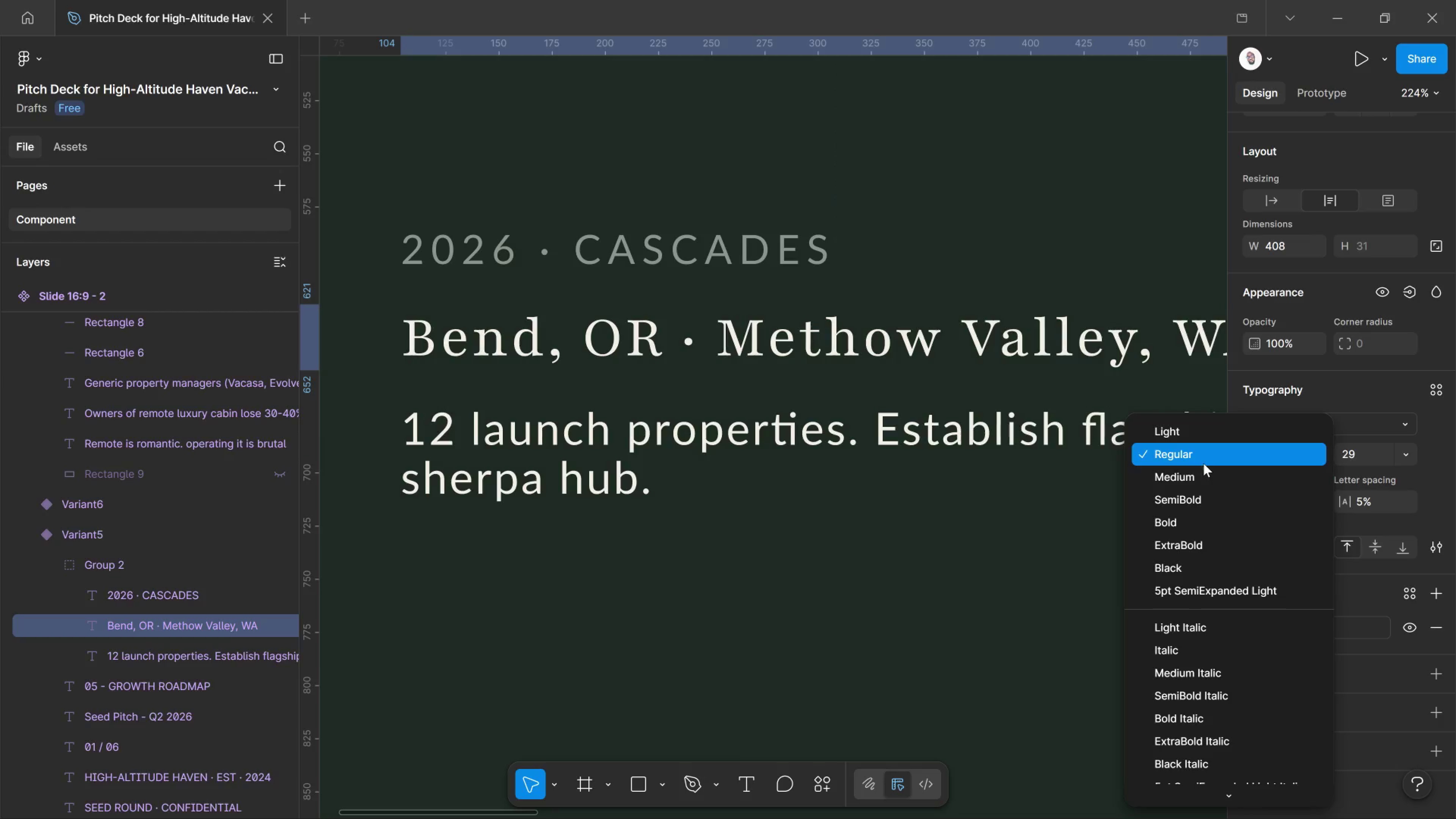 
wait(16.84)
 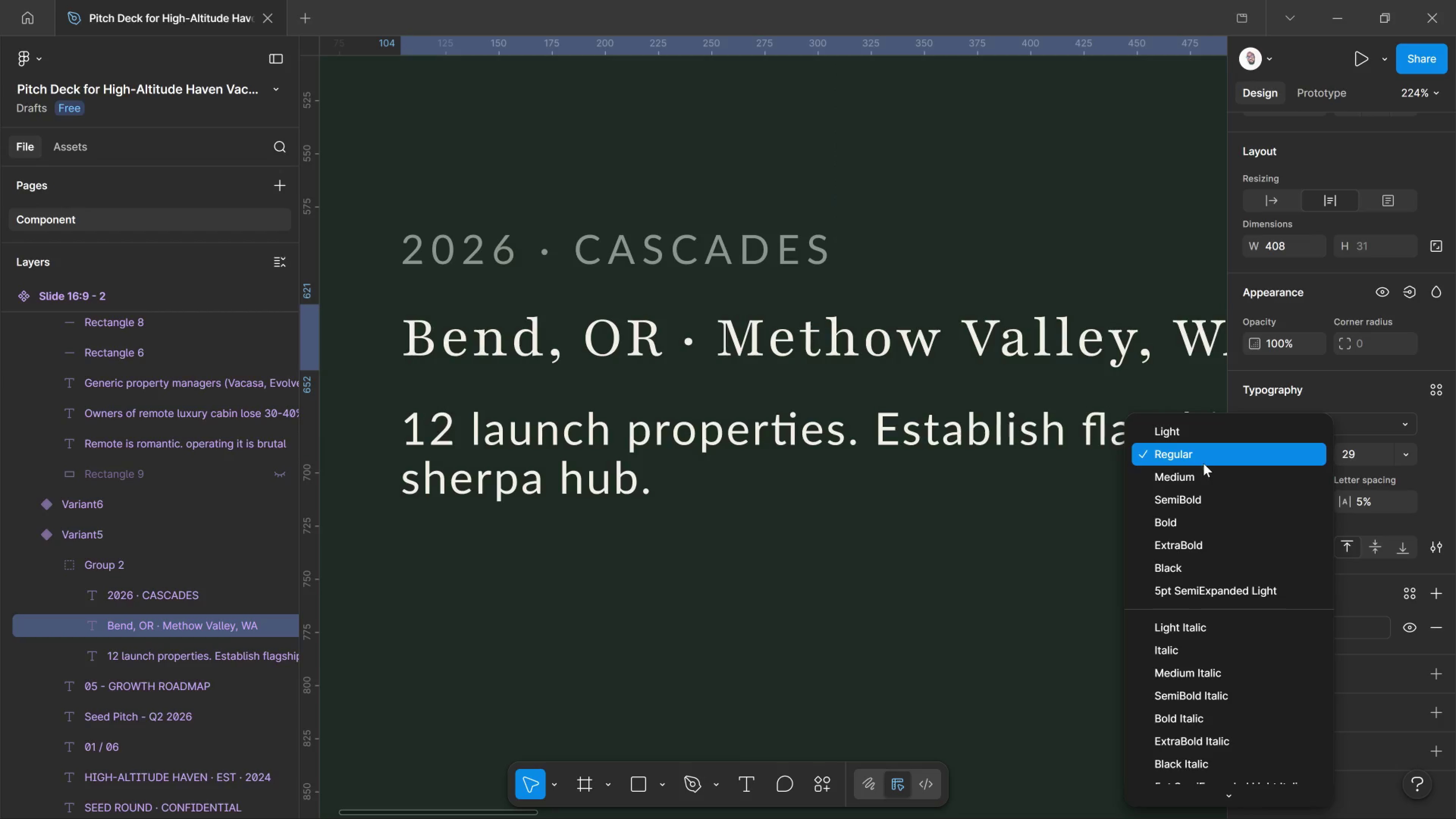 
left_click([1164, 523])
 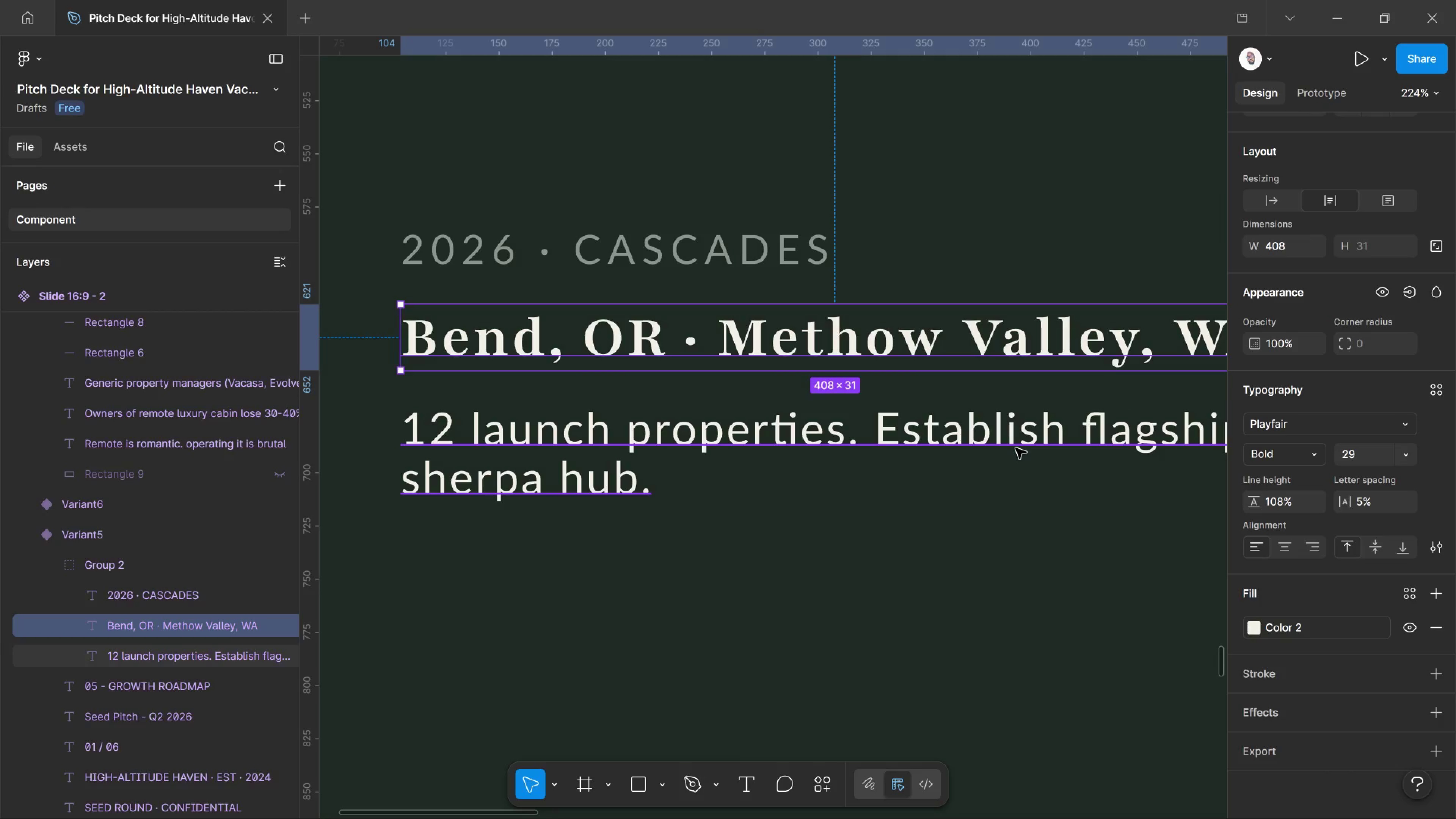 
hold_key(key=ControlLeft, duration=0.88)
scroll: coordinate [1019, 464], scroll_direction: down, amount: 6.0
 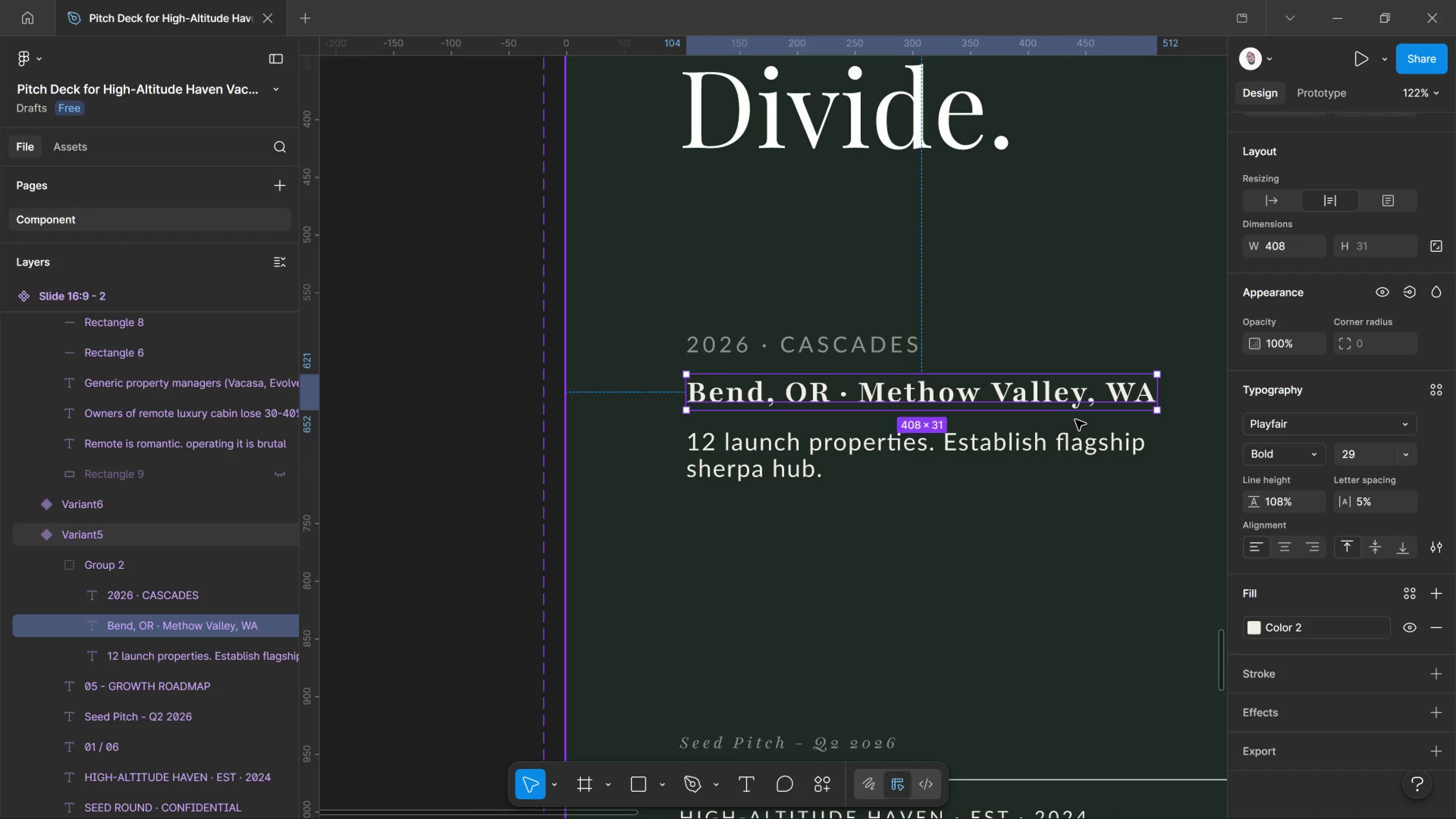 
hold_key(key=ControlLeft, duration=0.39)
scroll: coordinate [1082, 438], scroll_direction: down, amount: 7.0
 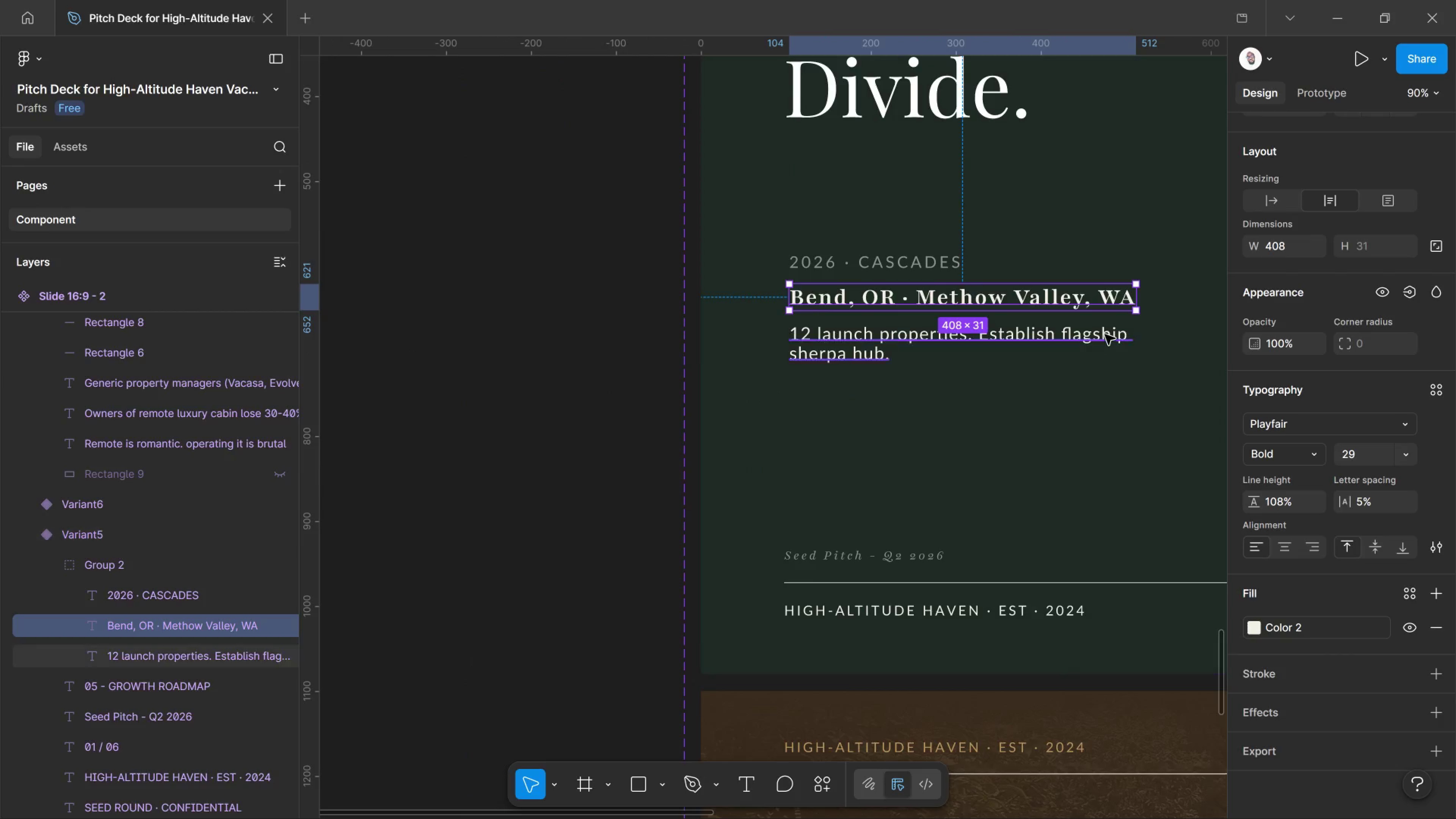 
hold_key(key=ControlLeft, duration=0.48)
scroll: coordinate [1120, 334], scroll_direction: down, amount: 3.0
 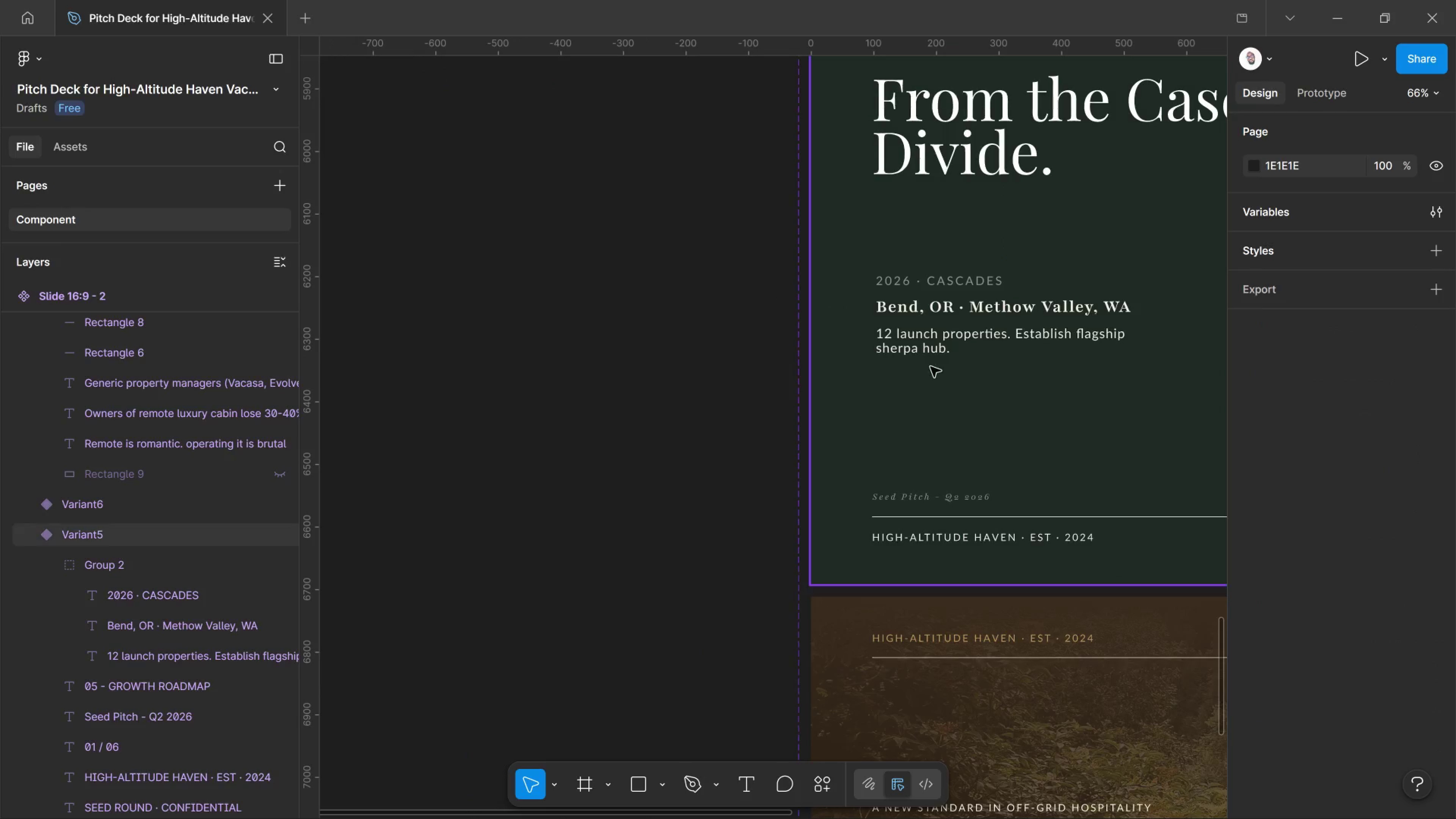 
hold_key(key=Space, duration=1.52)
 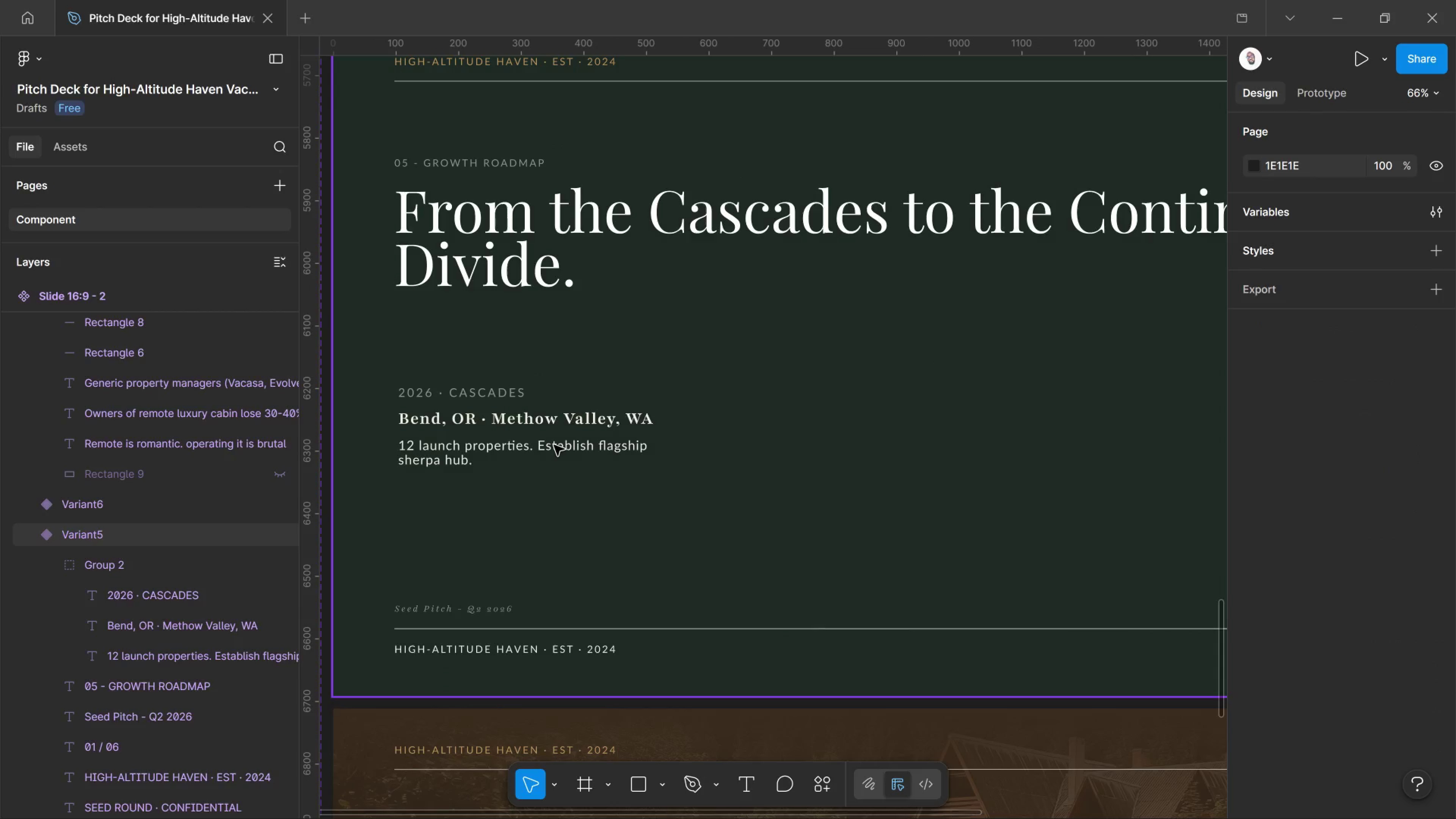 
left_click_drag(start_coordinate=[1024, 350], to_coordinate=[546, 462])
 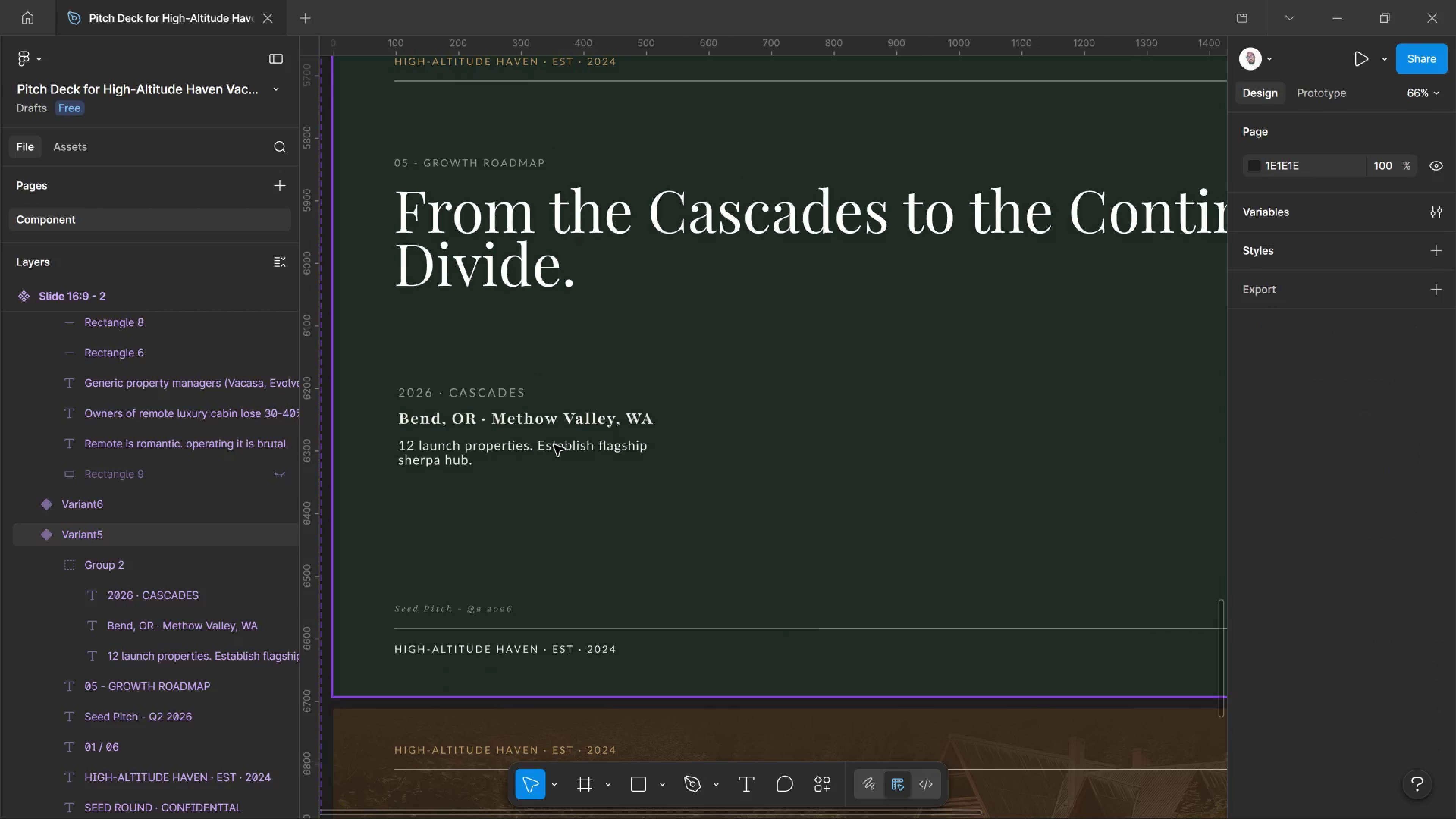 
left_click([554, 445])
 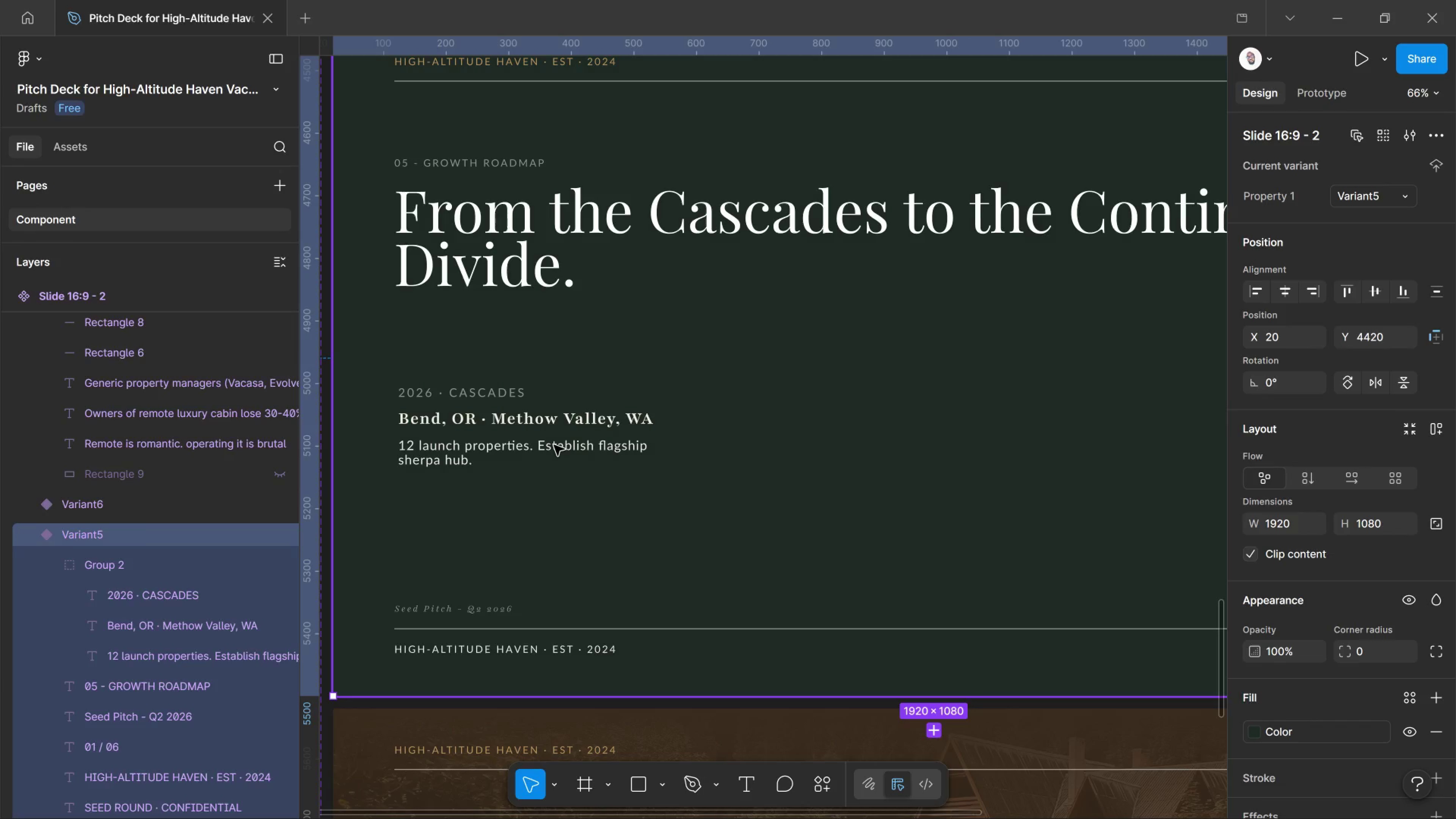 
double_click([554, 445])
 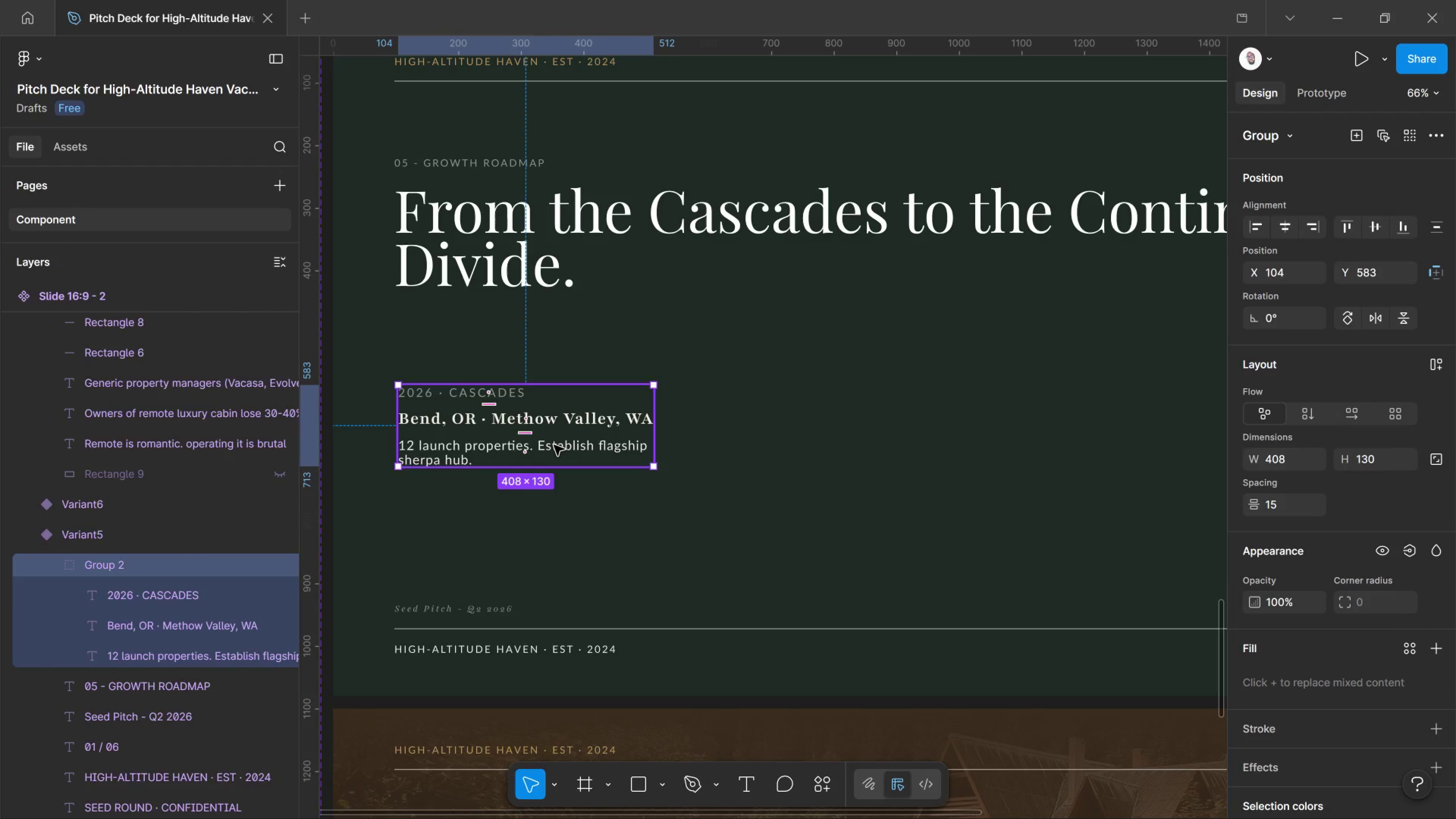 
double_click([554, 445])
 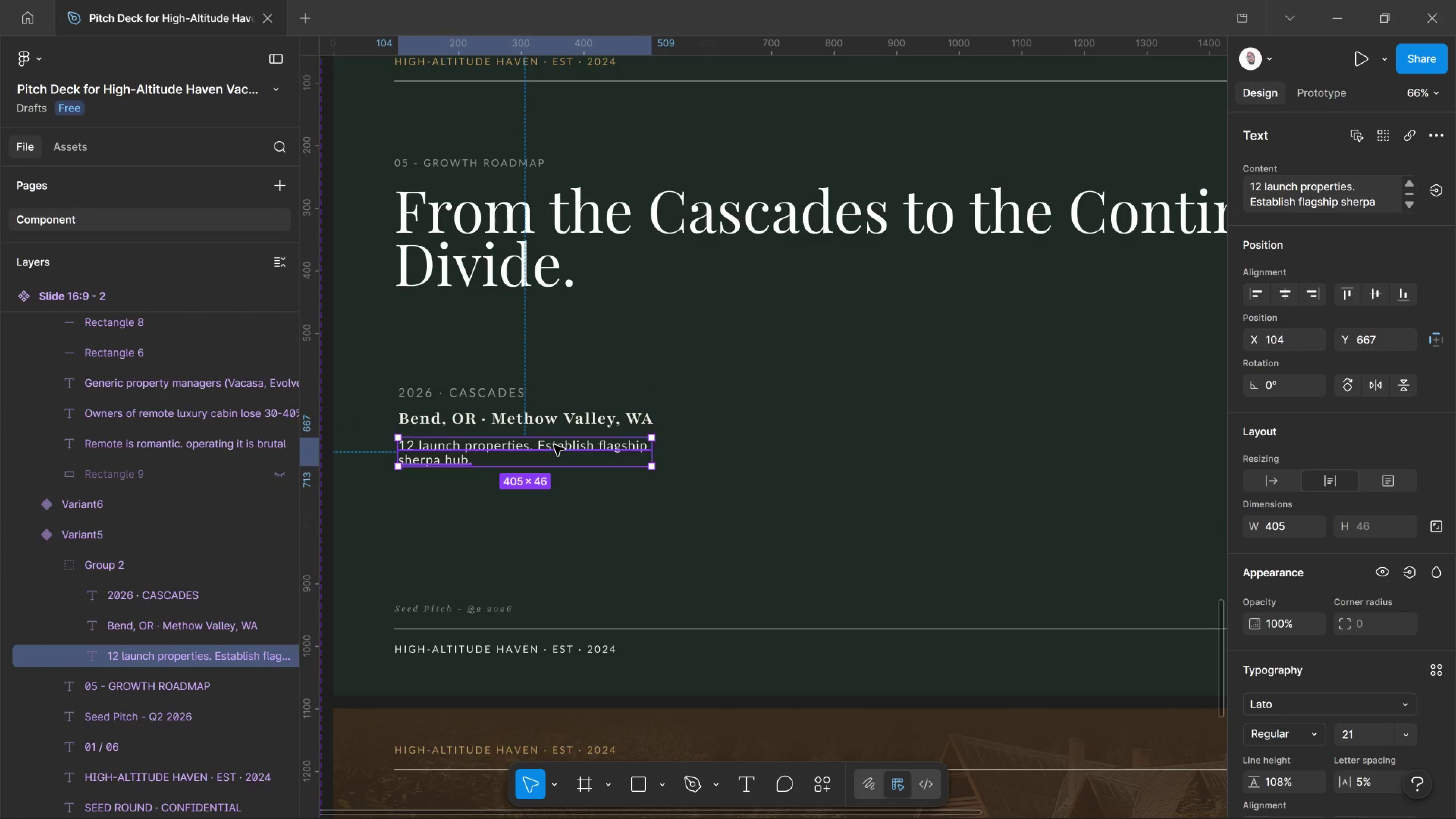 
left_click([554, 445])
 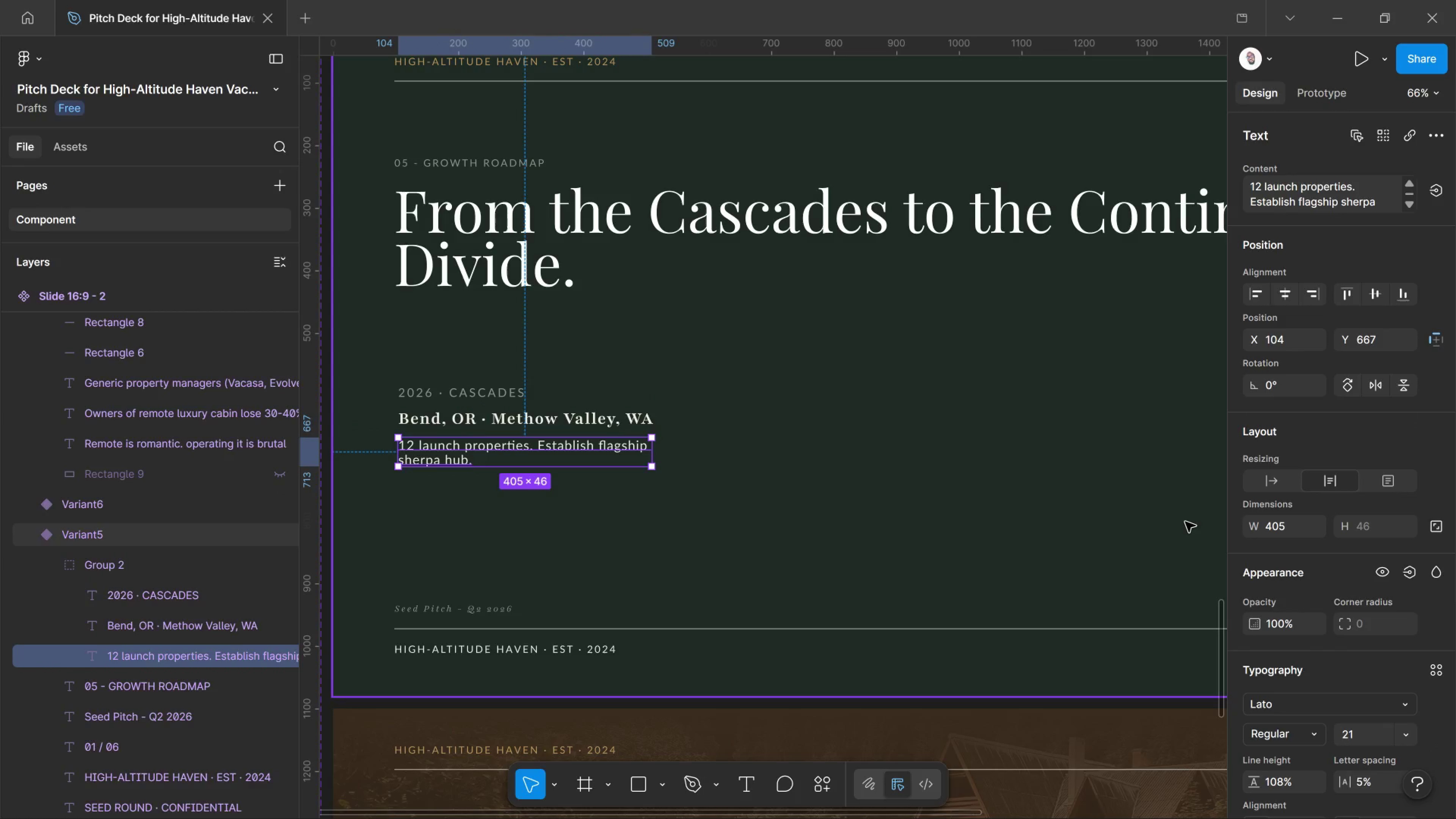 
scroll: coordinate [1252, 618], scroll_direction: down, amount: 3.0
 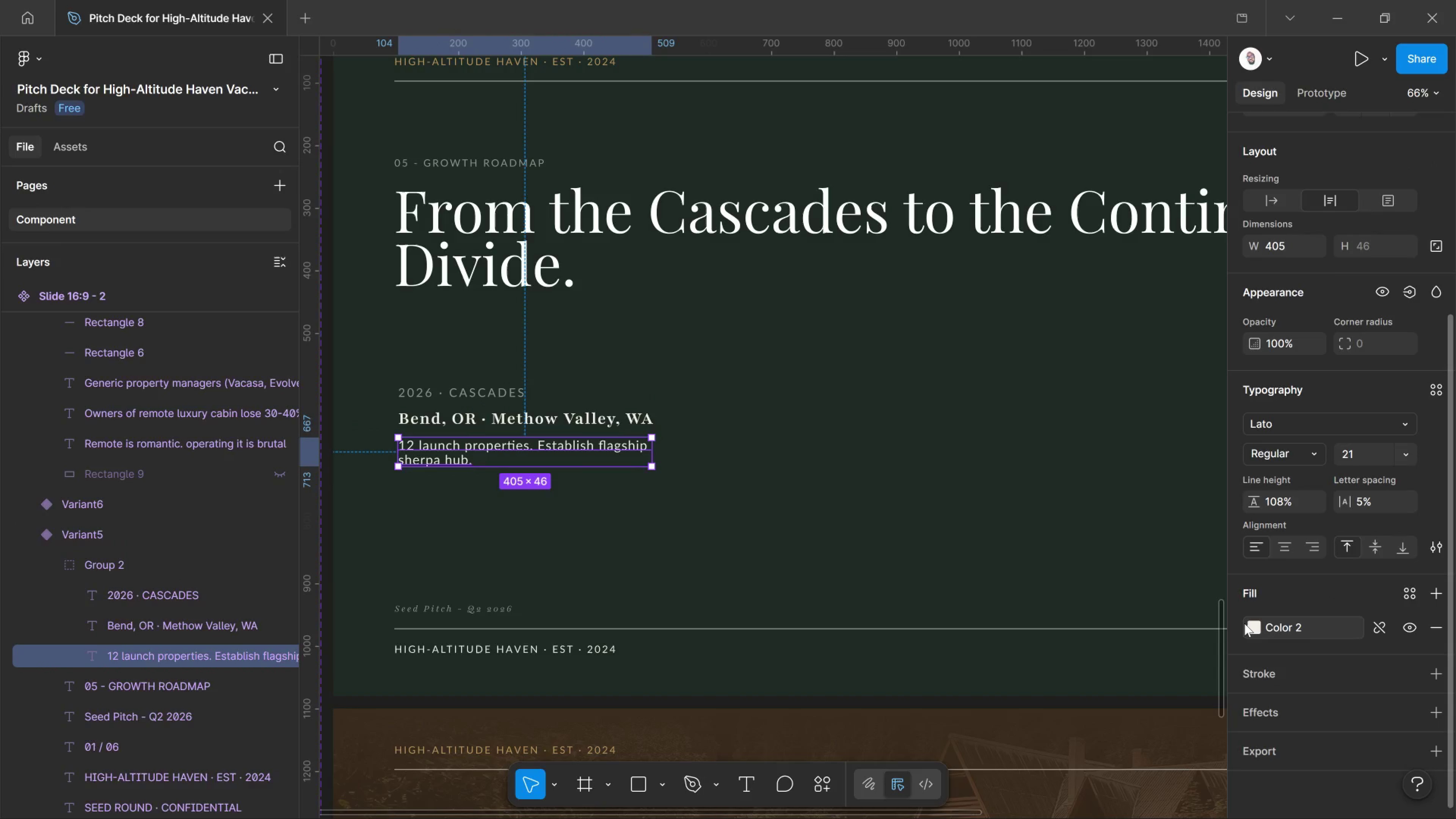 
left_click([1244, 623])
 